 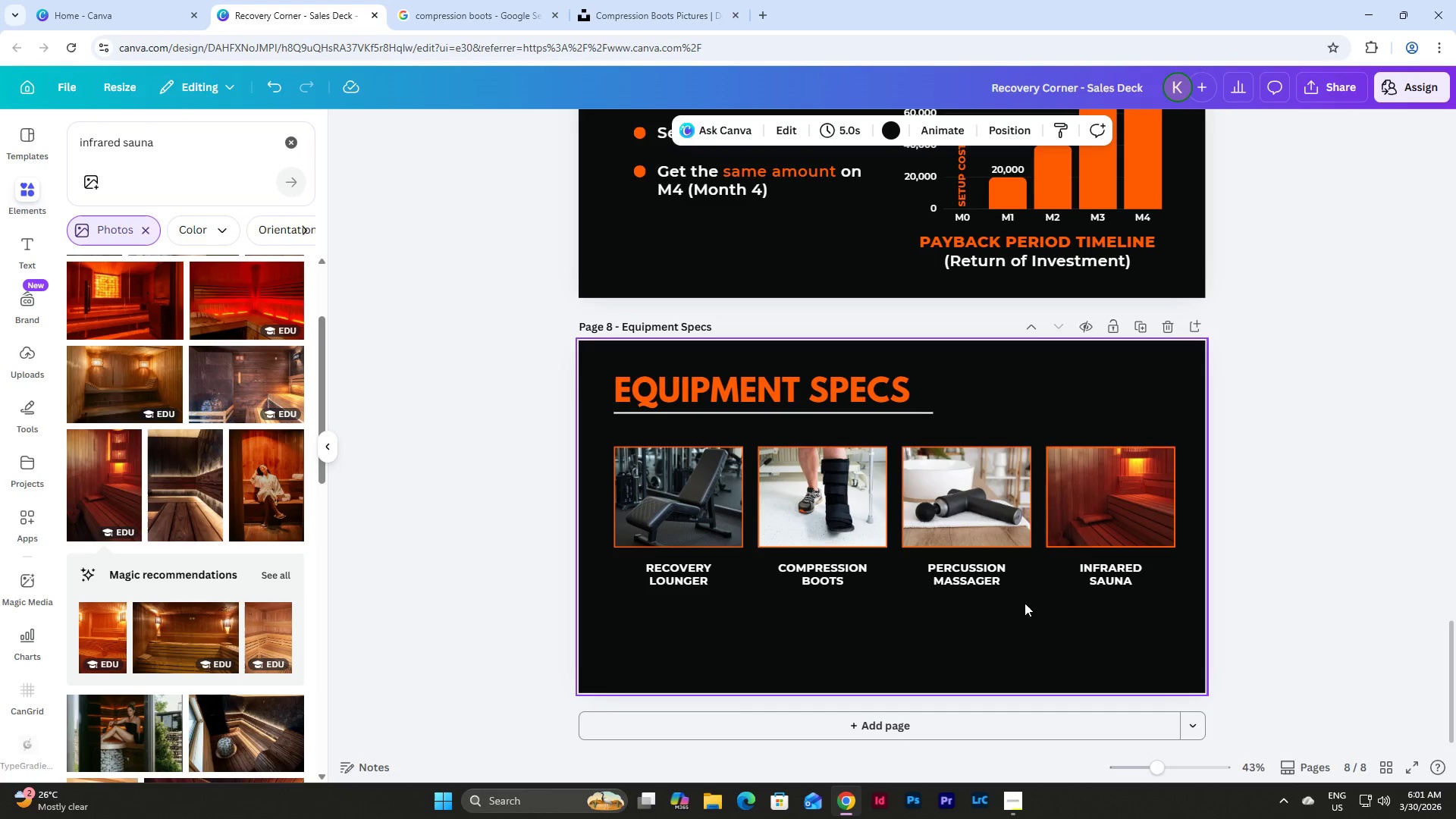 
left_click([679, 576])
 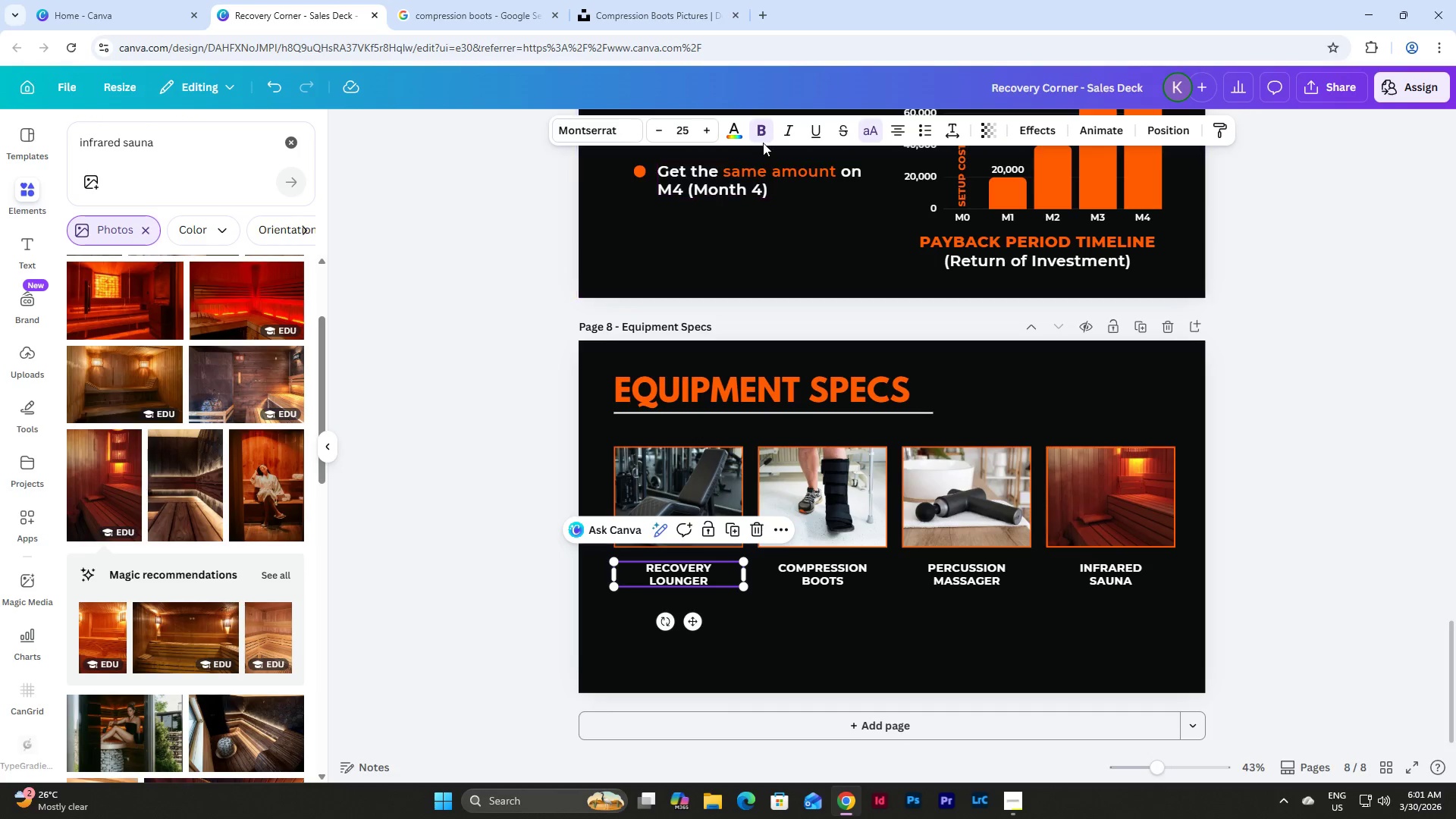 
left_click([741, 130])
 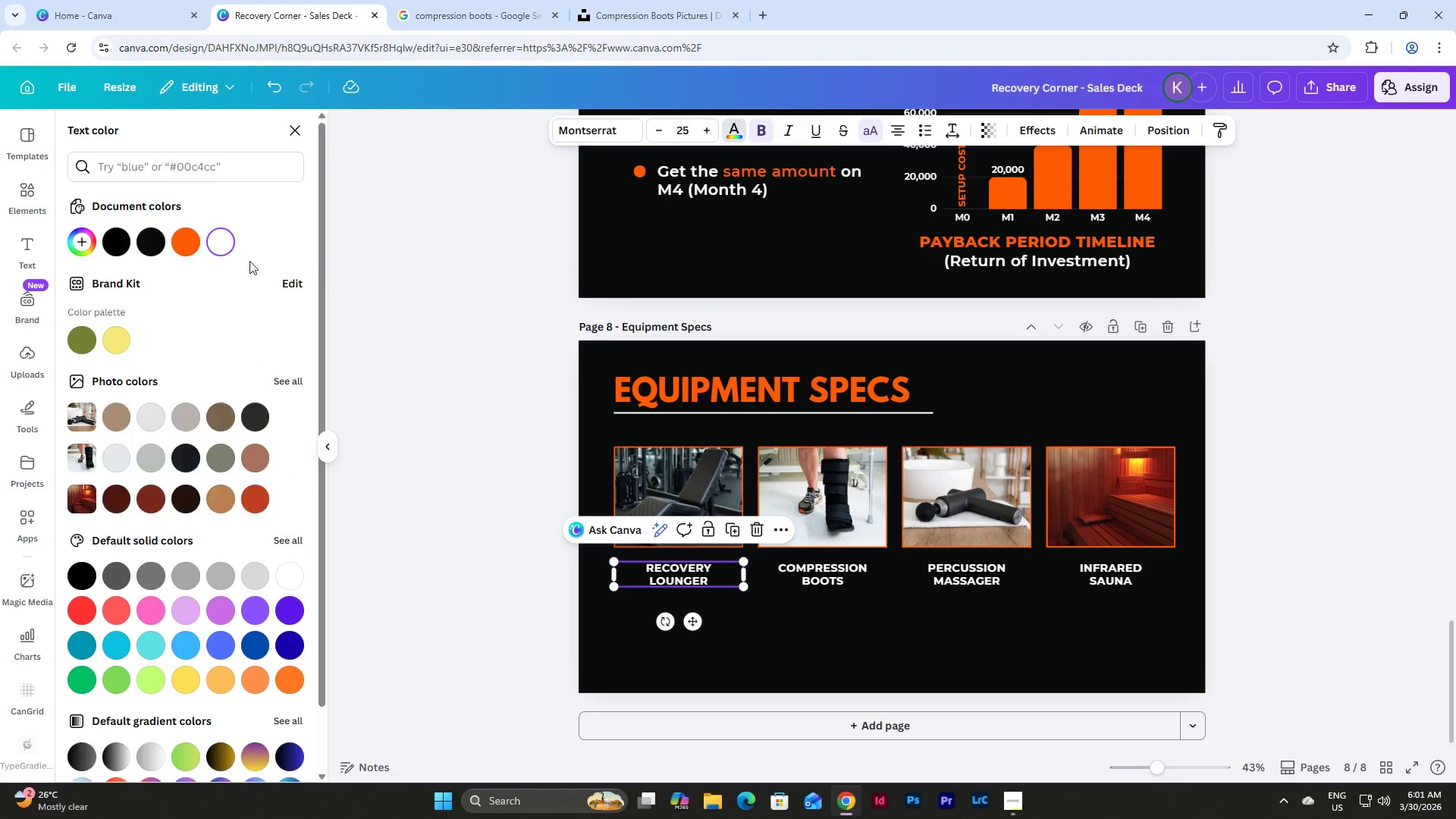 
left_click([187, 242])
 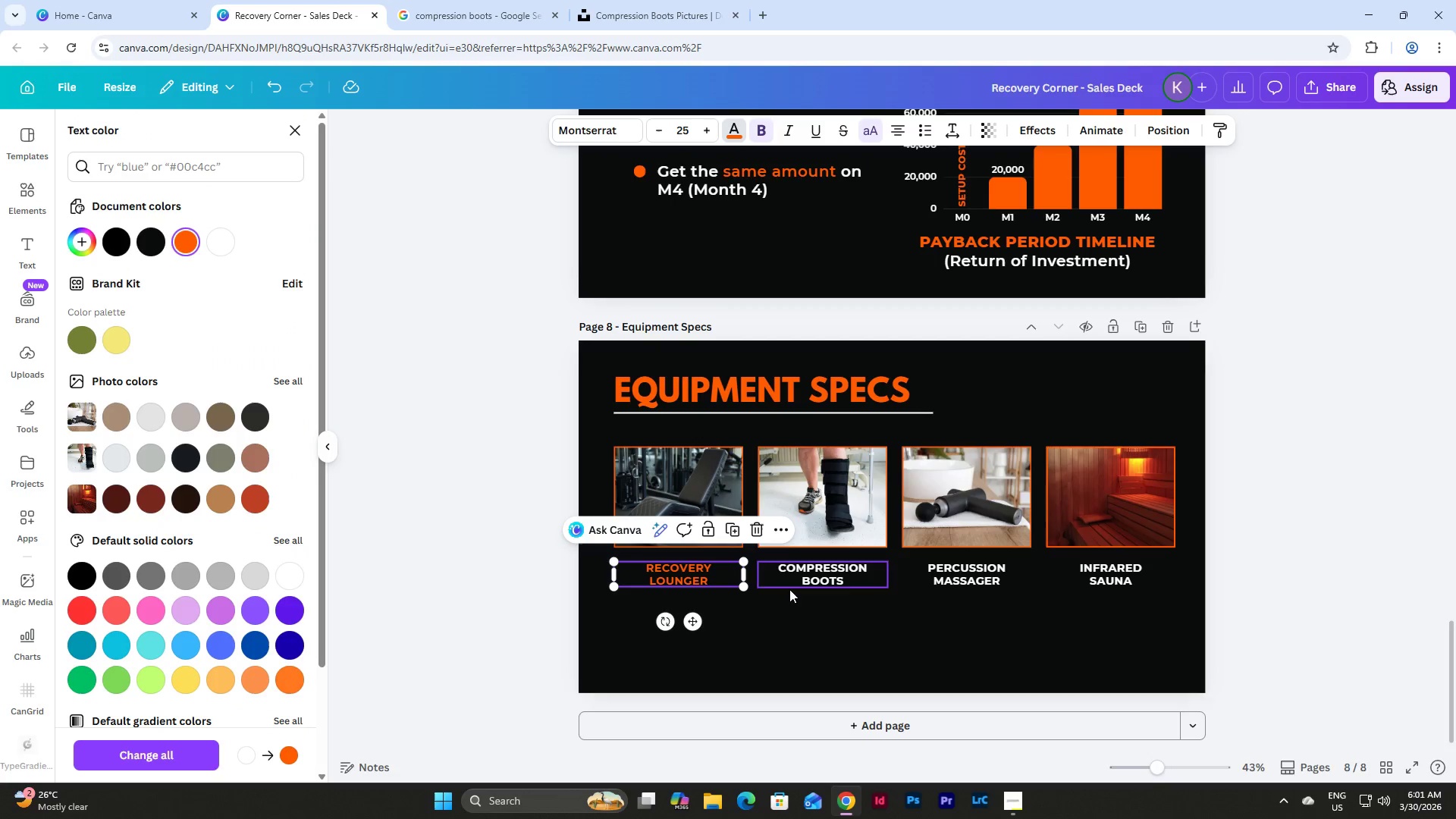 
key(Control+Z)
 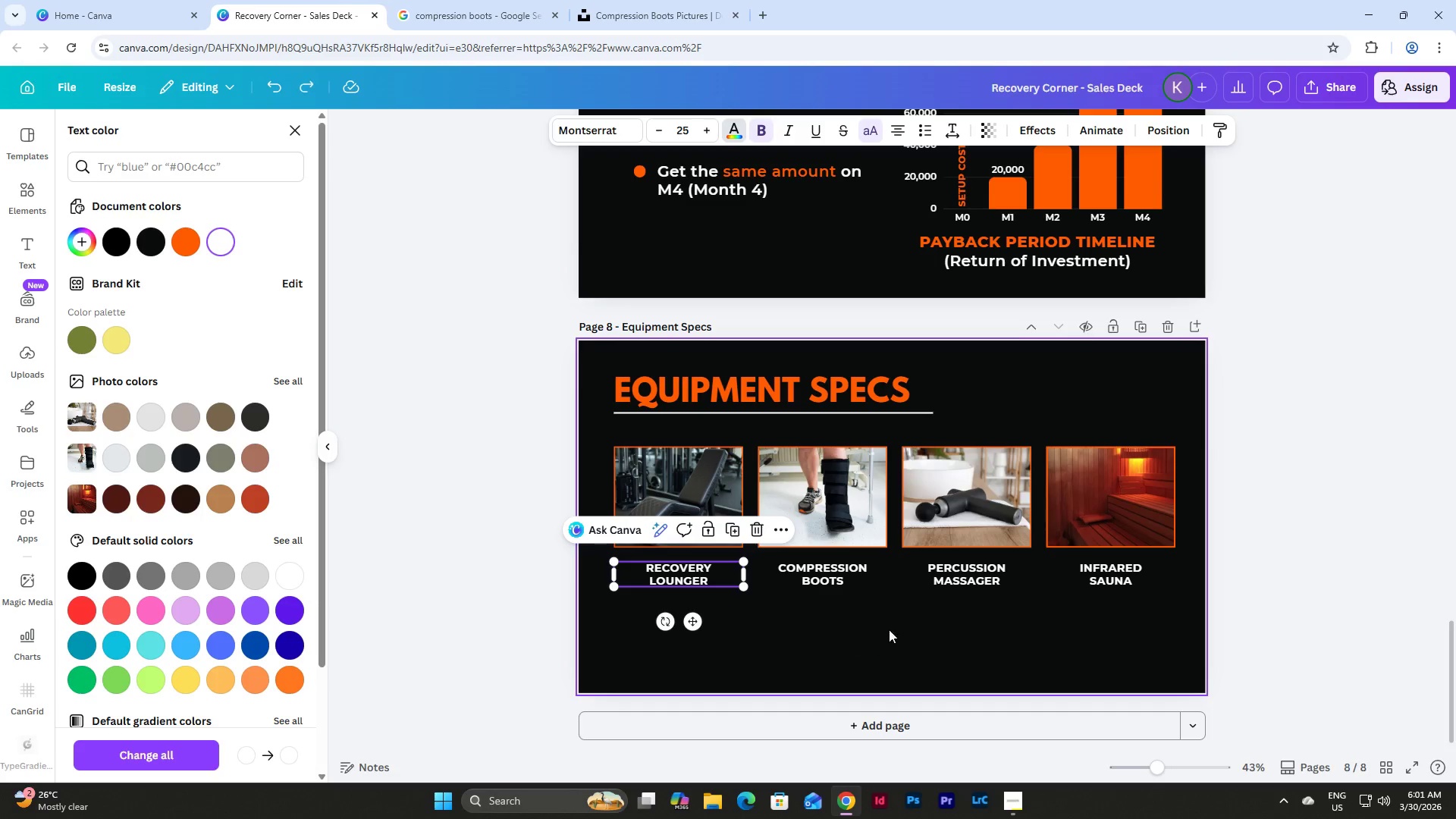 
left_click([908, 623])
 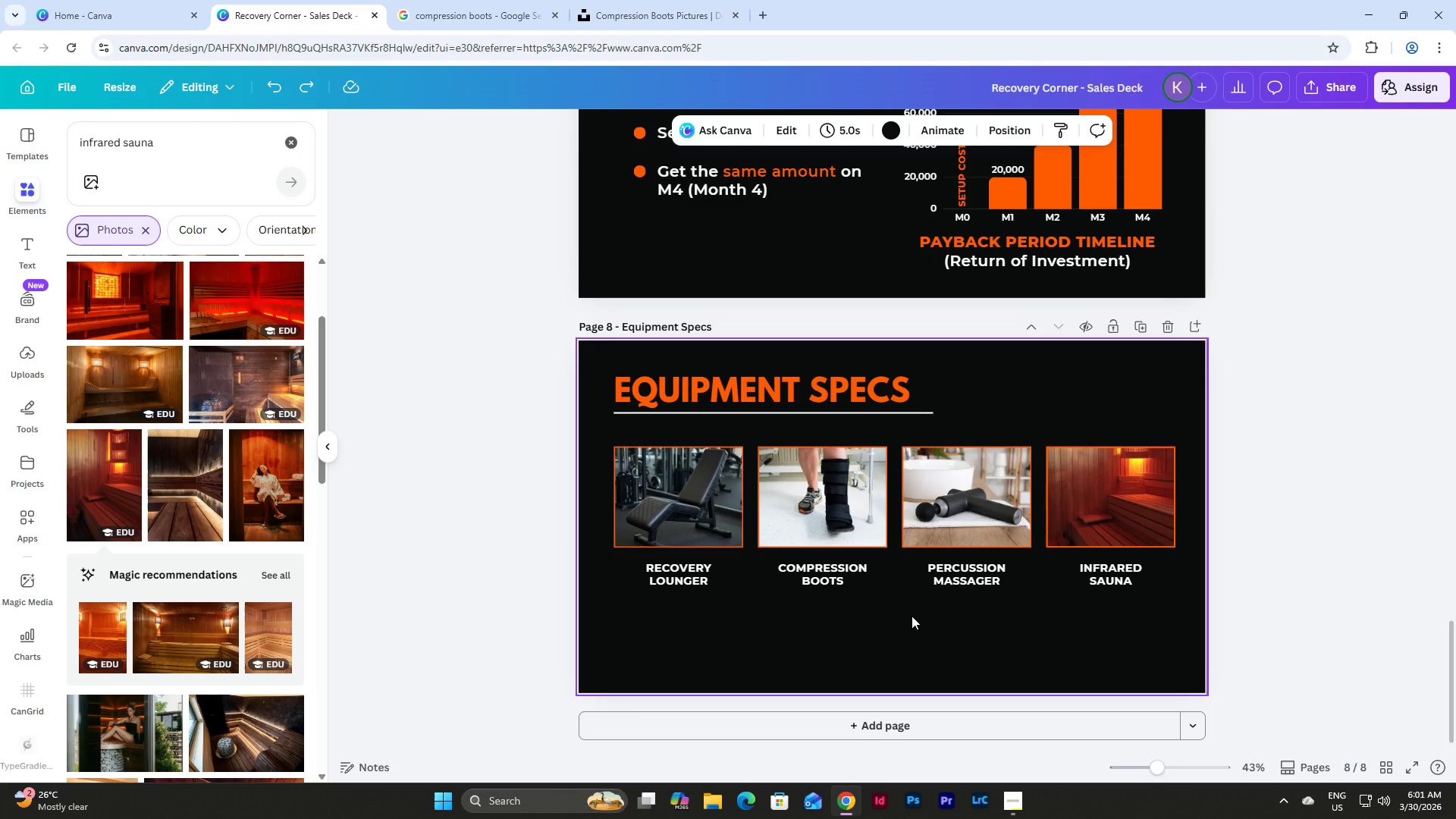 
wait(9.44)
 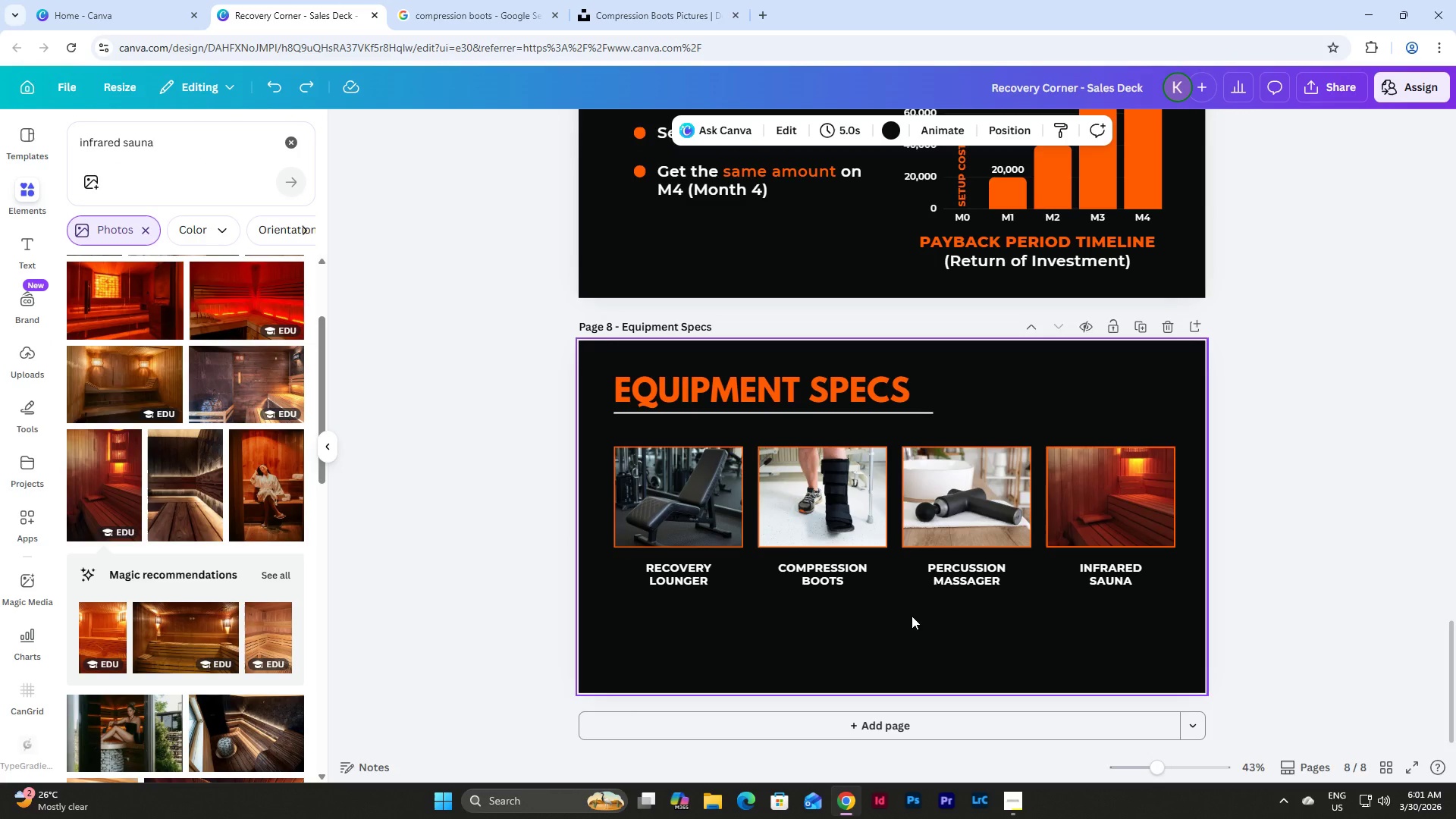 
scroll: coordinate [770, 483], scroll_direction: up, amount: 8.0
 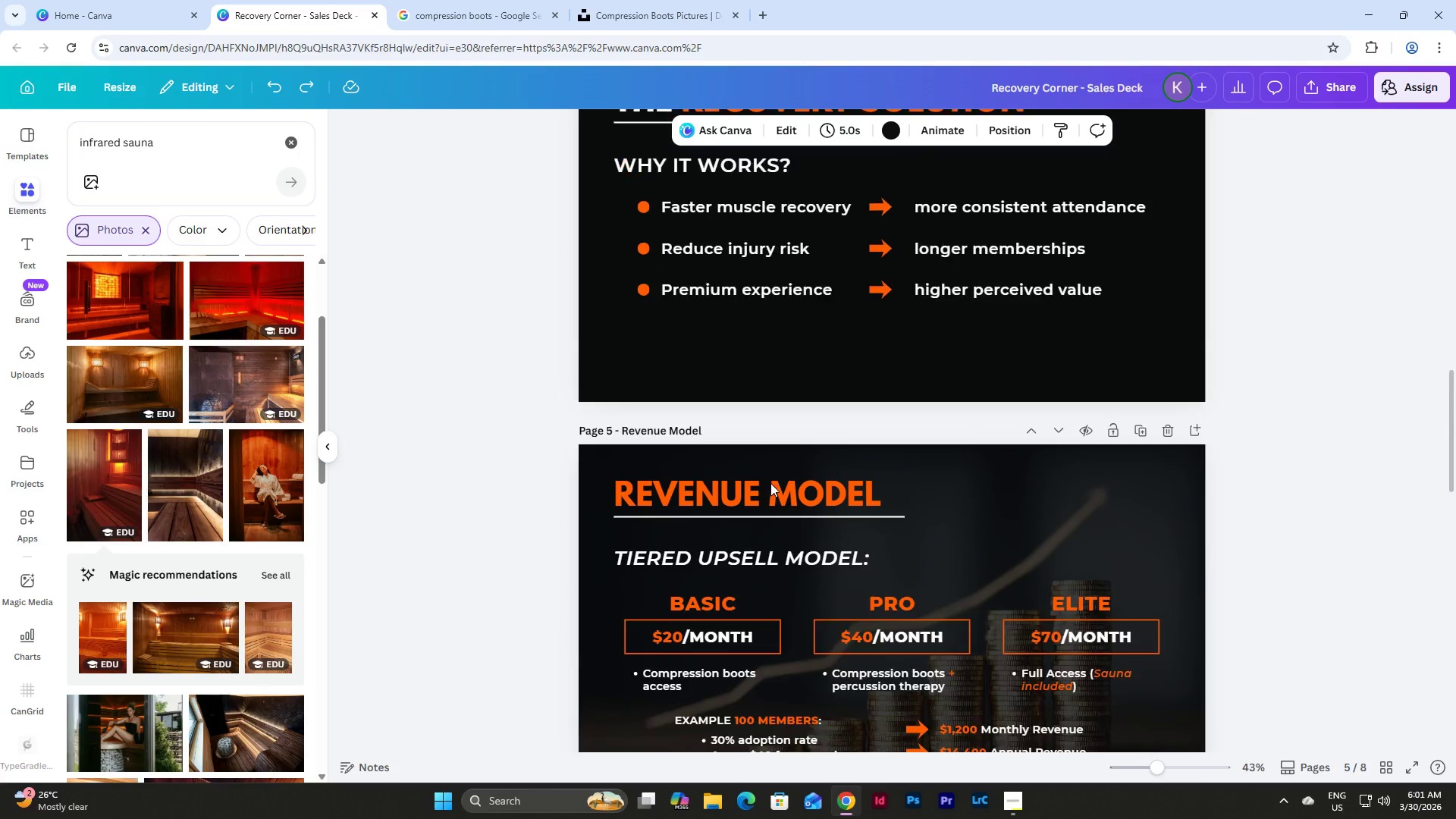 
scroll: coordinate [770, 483], scroll_direction: down, amount: 13.0
 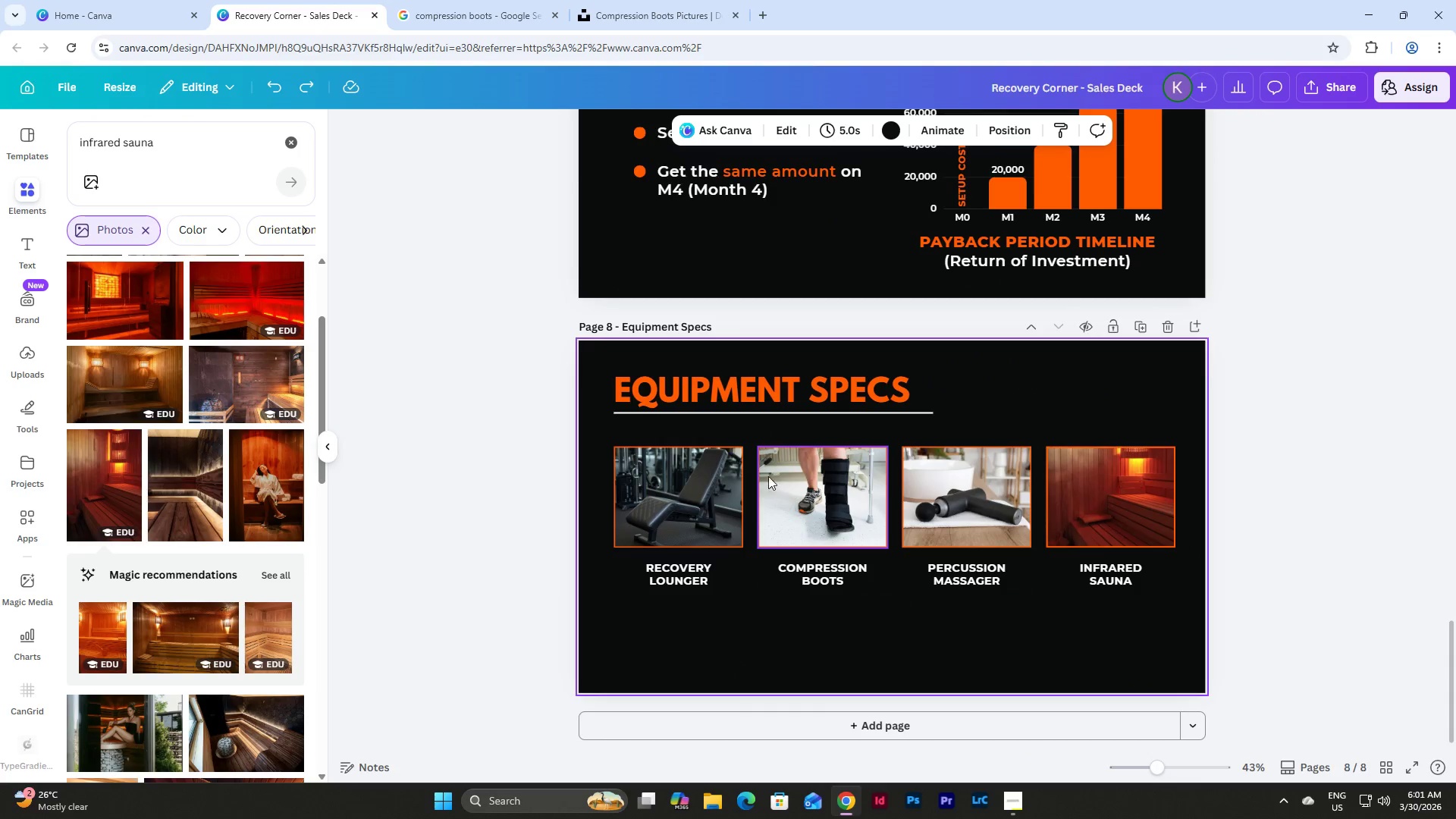 
scroll: coordinate [752, 469], scroll_direction: up, amount: 4.0
 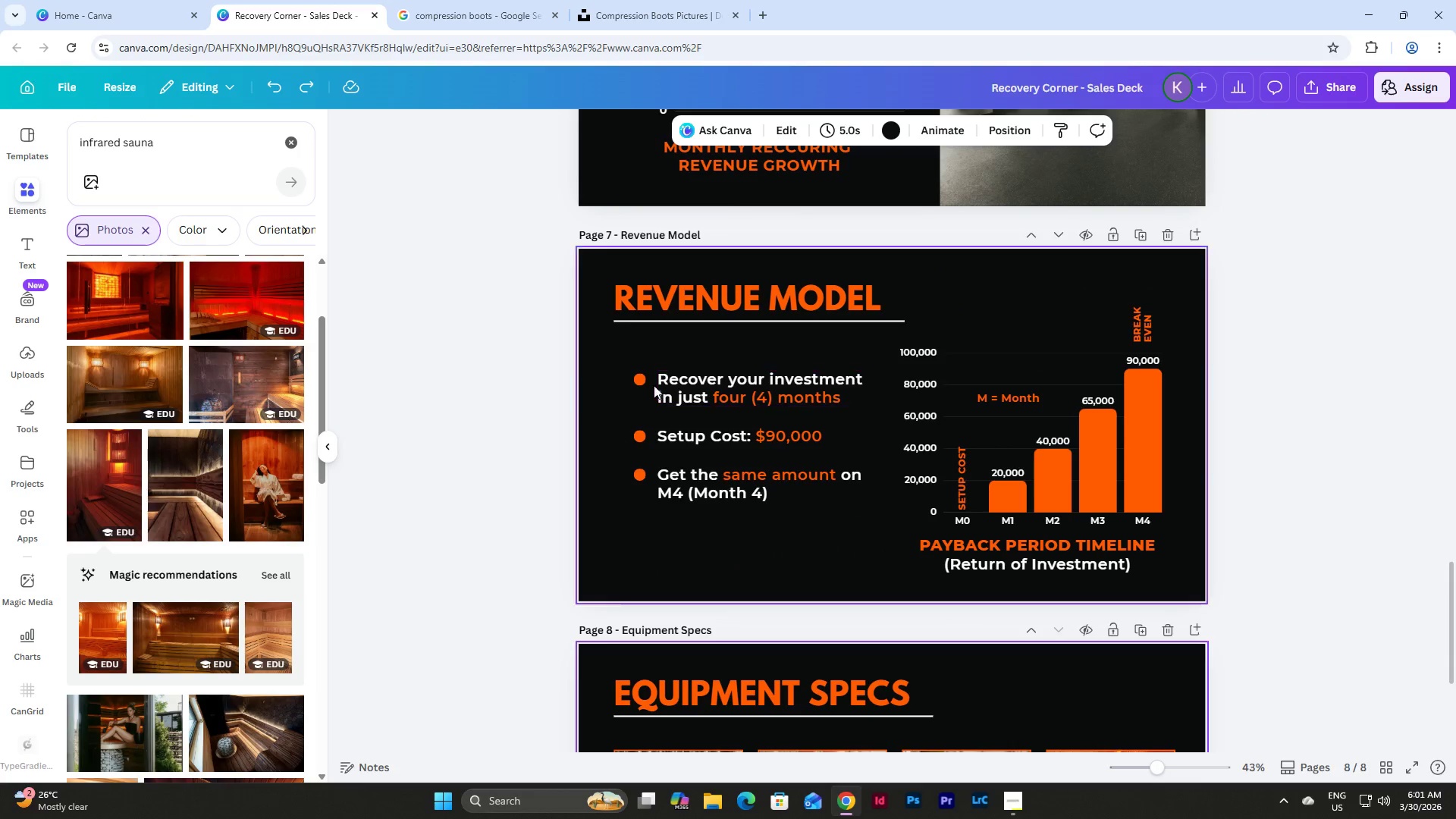 
left_click([638, 378])
 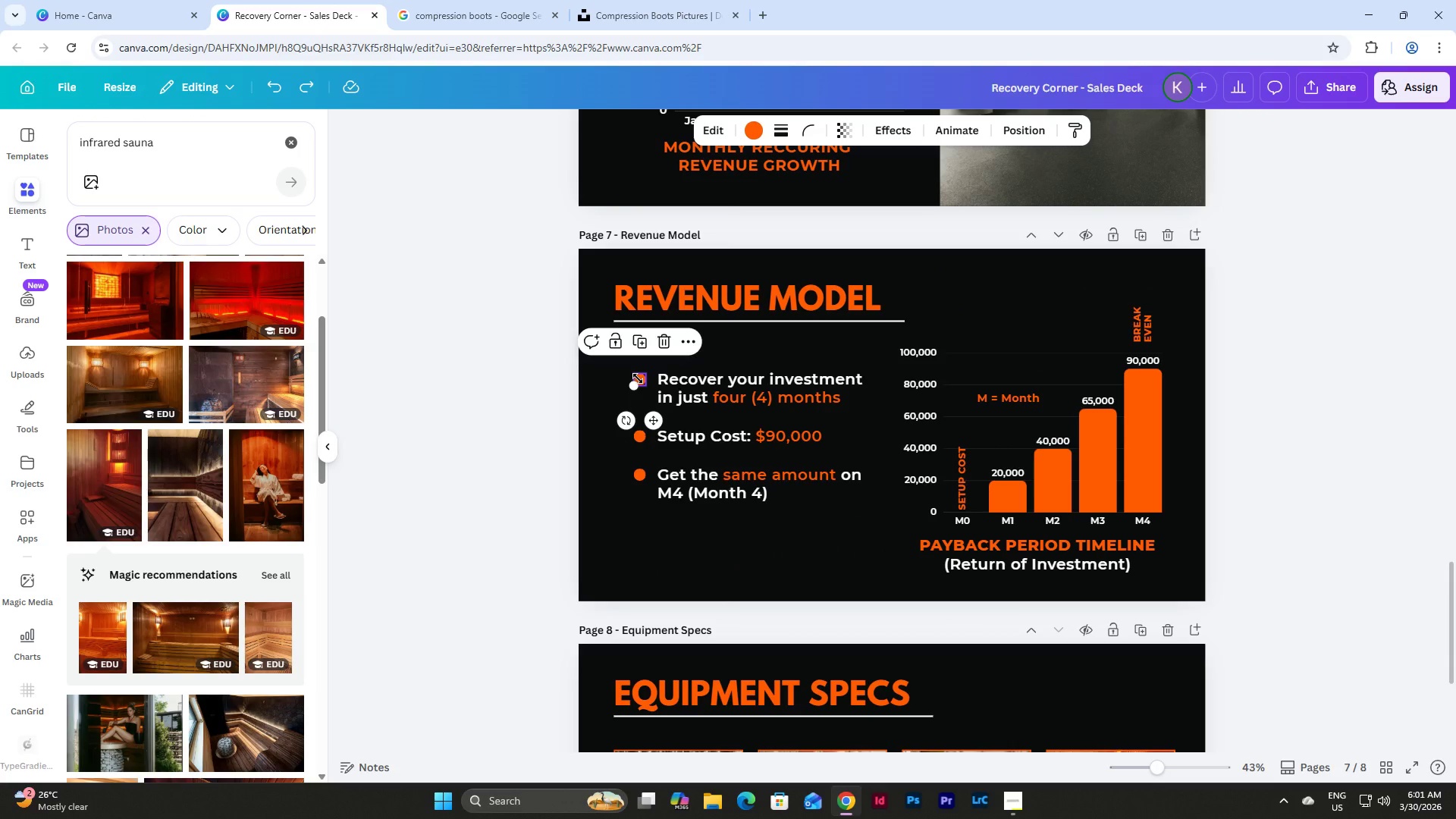 
hold_key(key=ShiftLeft, duration=0.53)
left_click([748, 382])
 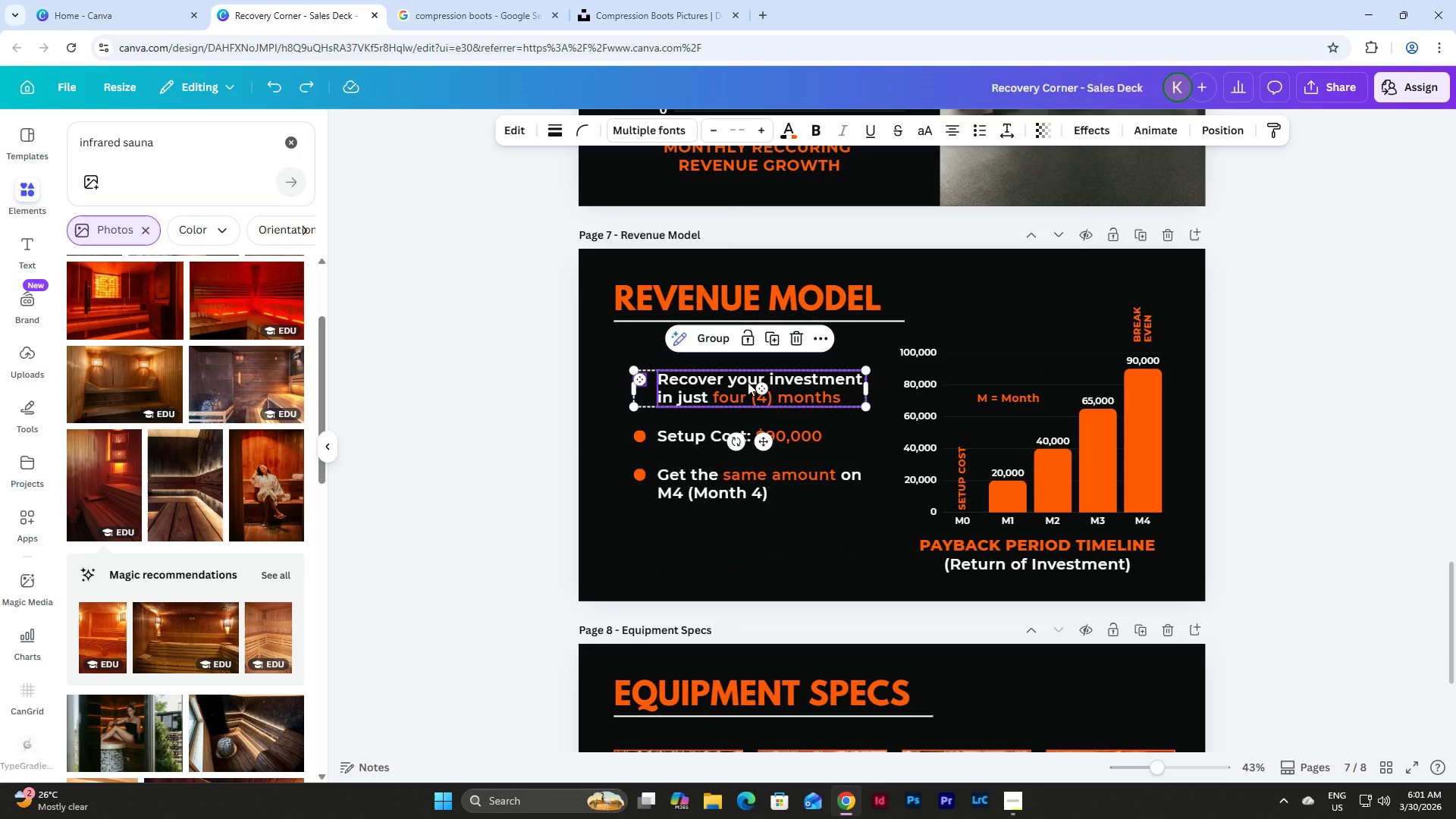 
key(Control+C)
 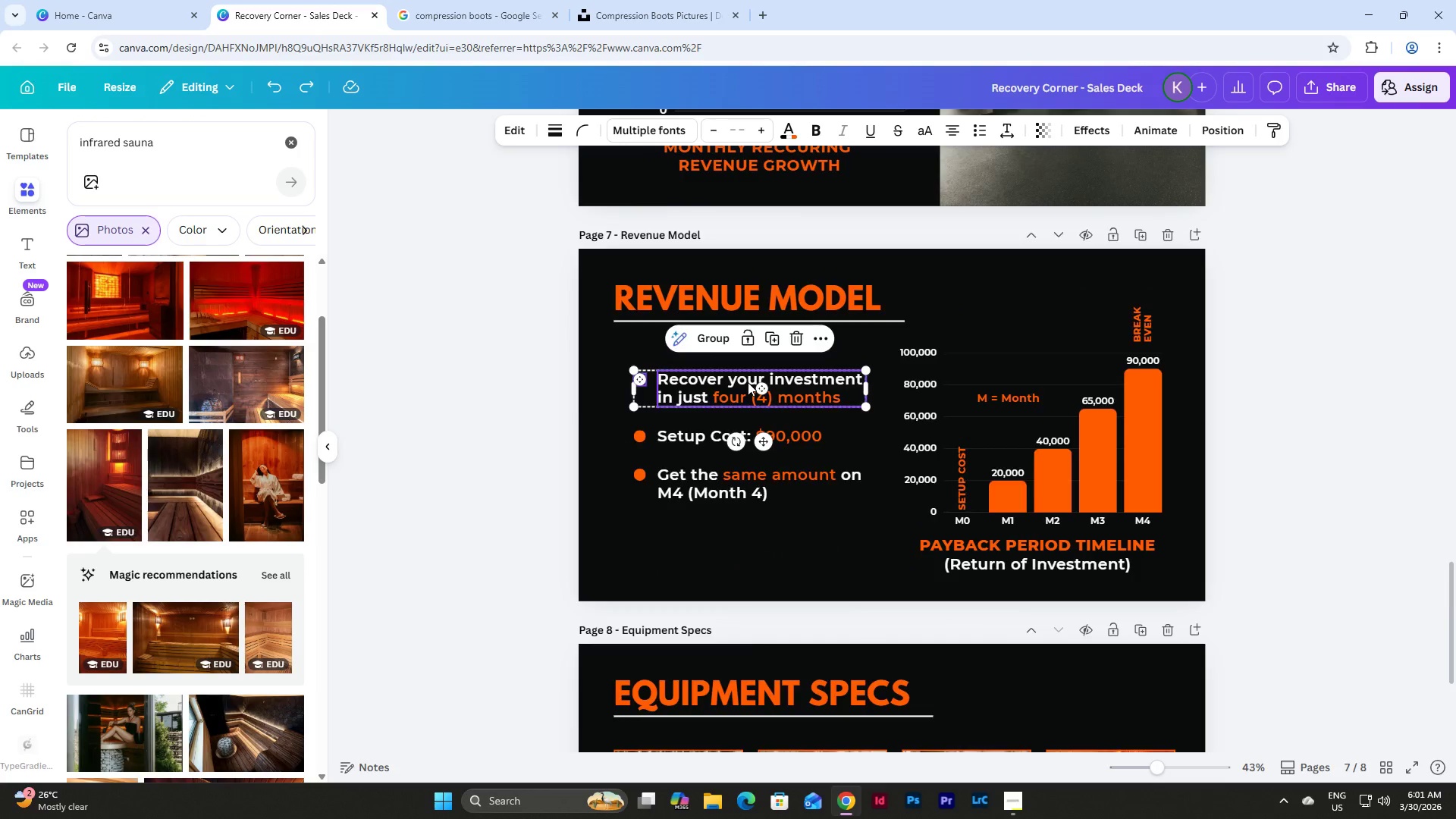 
left_click([734, 629])
 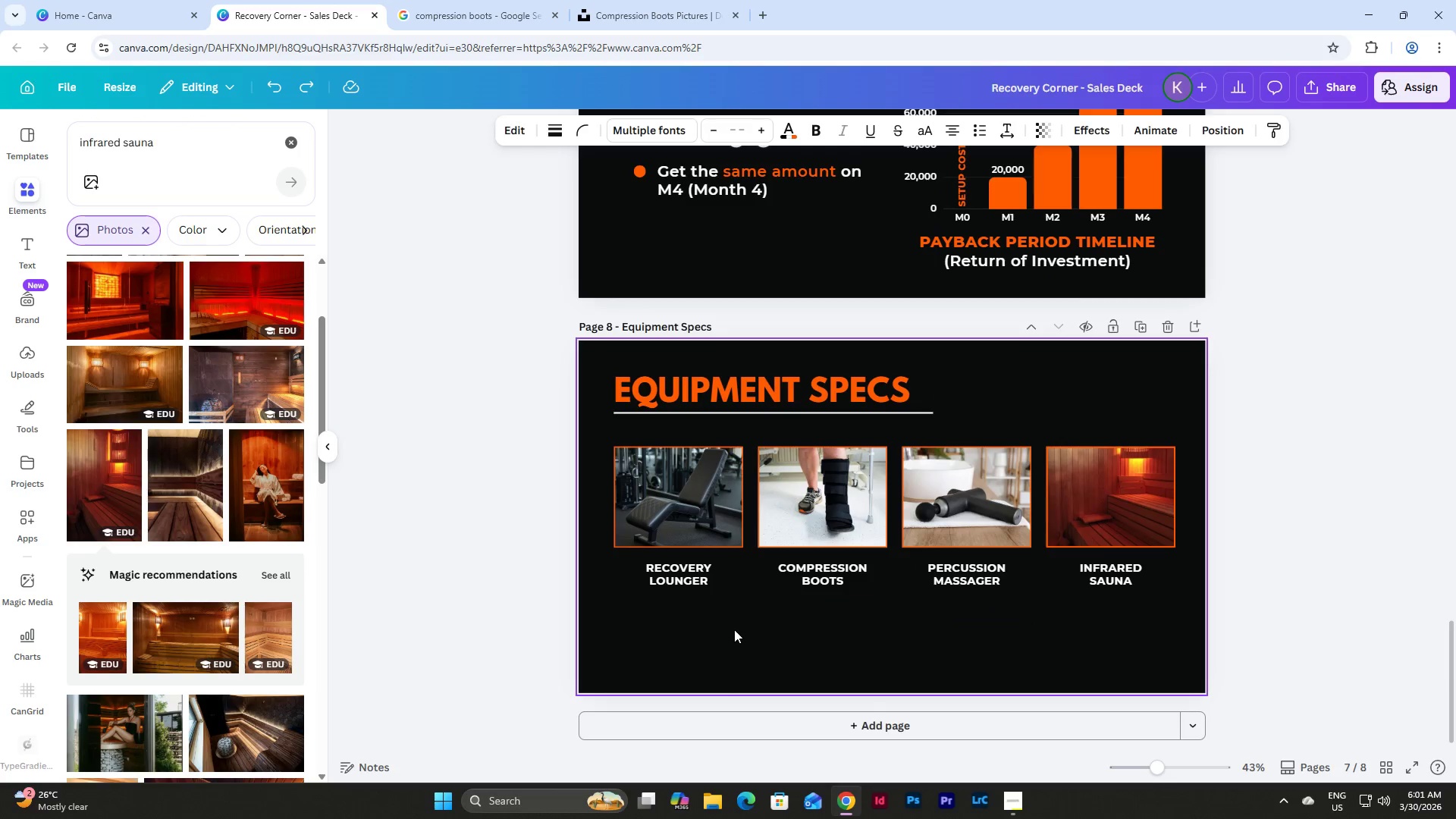 
scroll: coordinate [748, 384], scroll_direction: down, amount: 10.0
 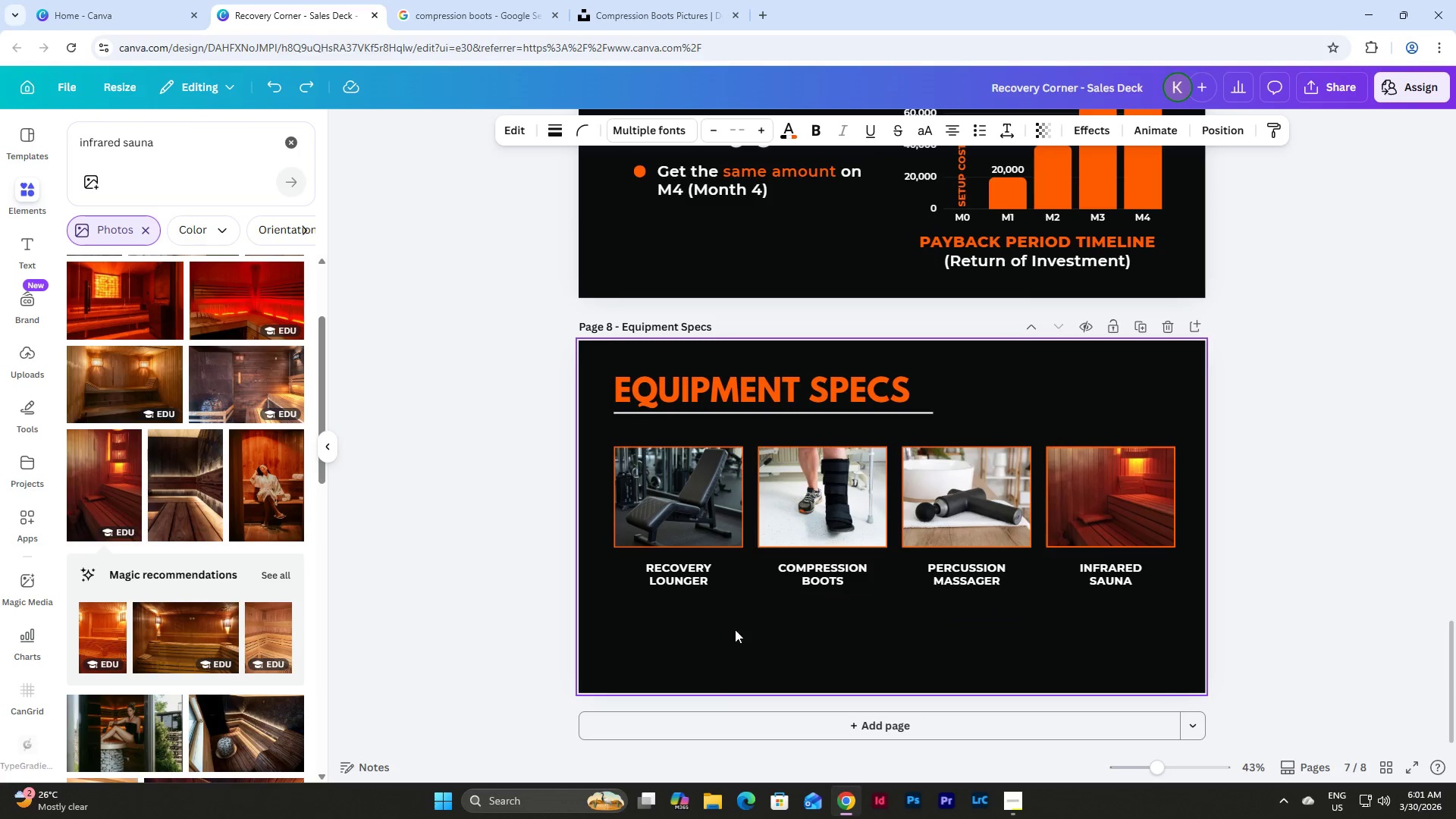 
key(Control+V)
 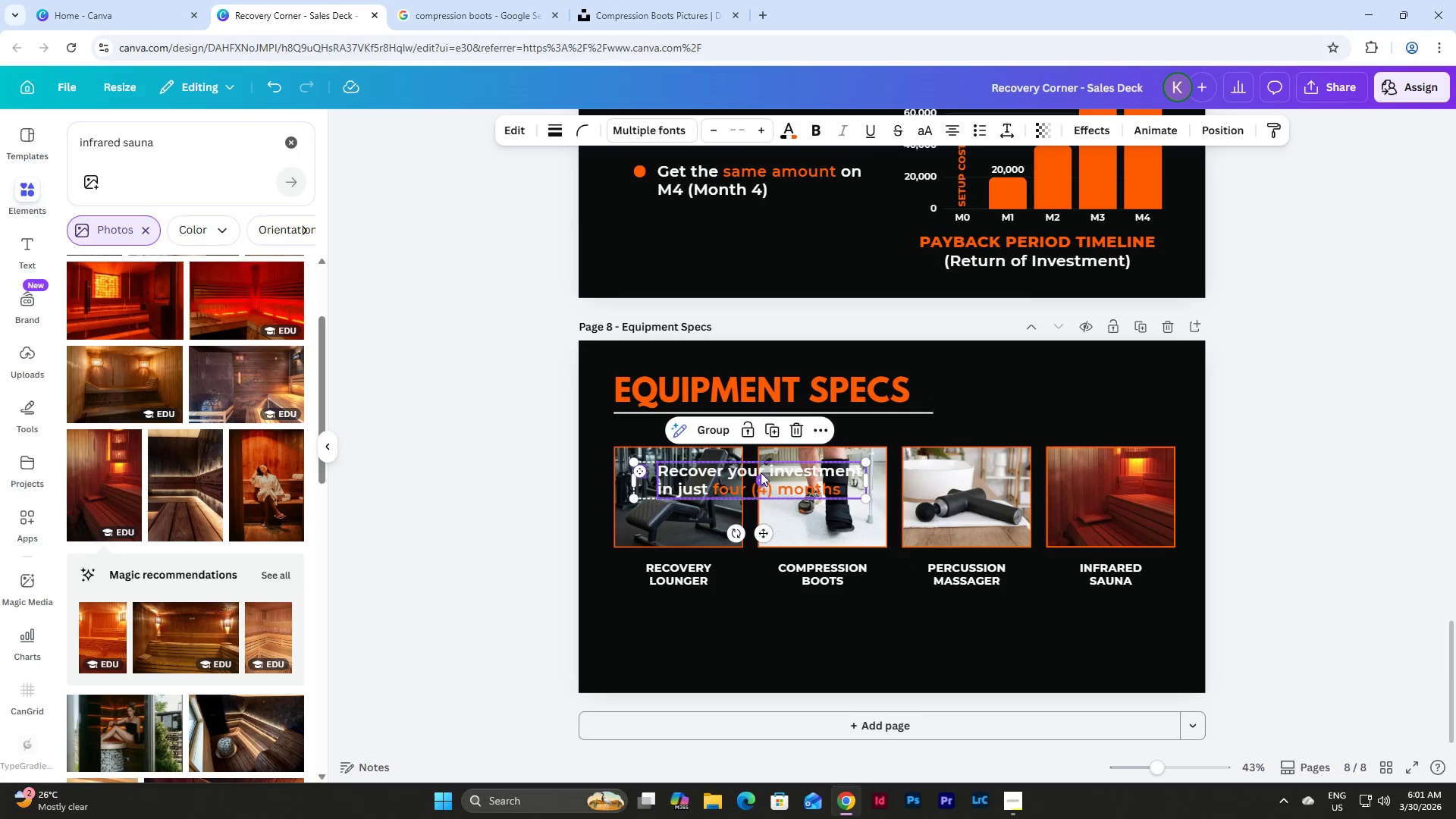 
left_click_drag(start_coordinate=[735, 472], to_coordinate=[718, 618])
 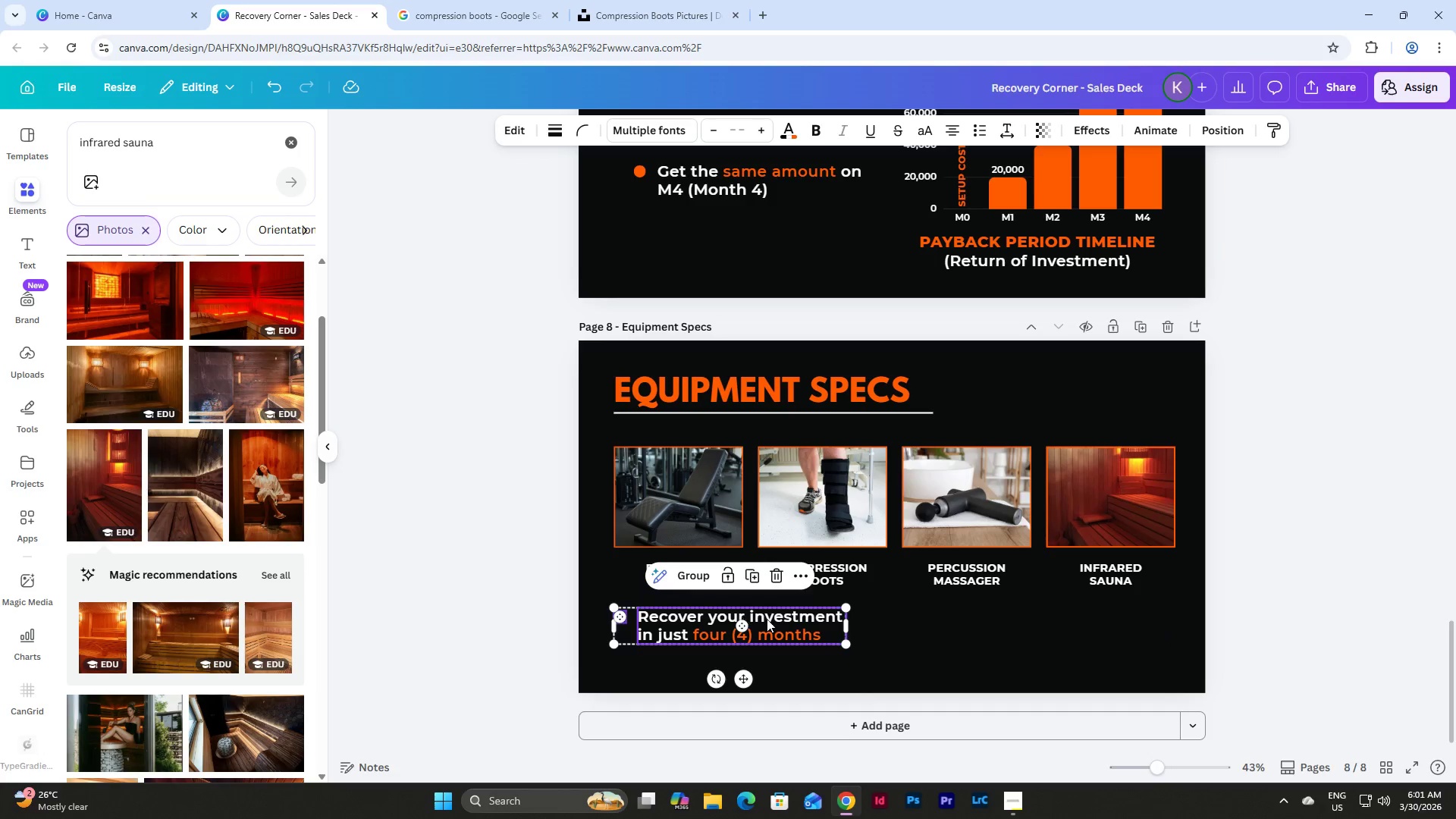 
left_click([767, 619])
 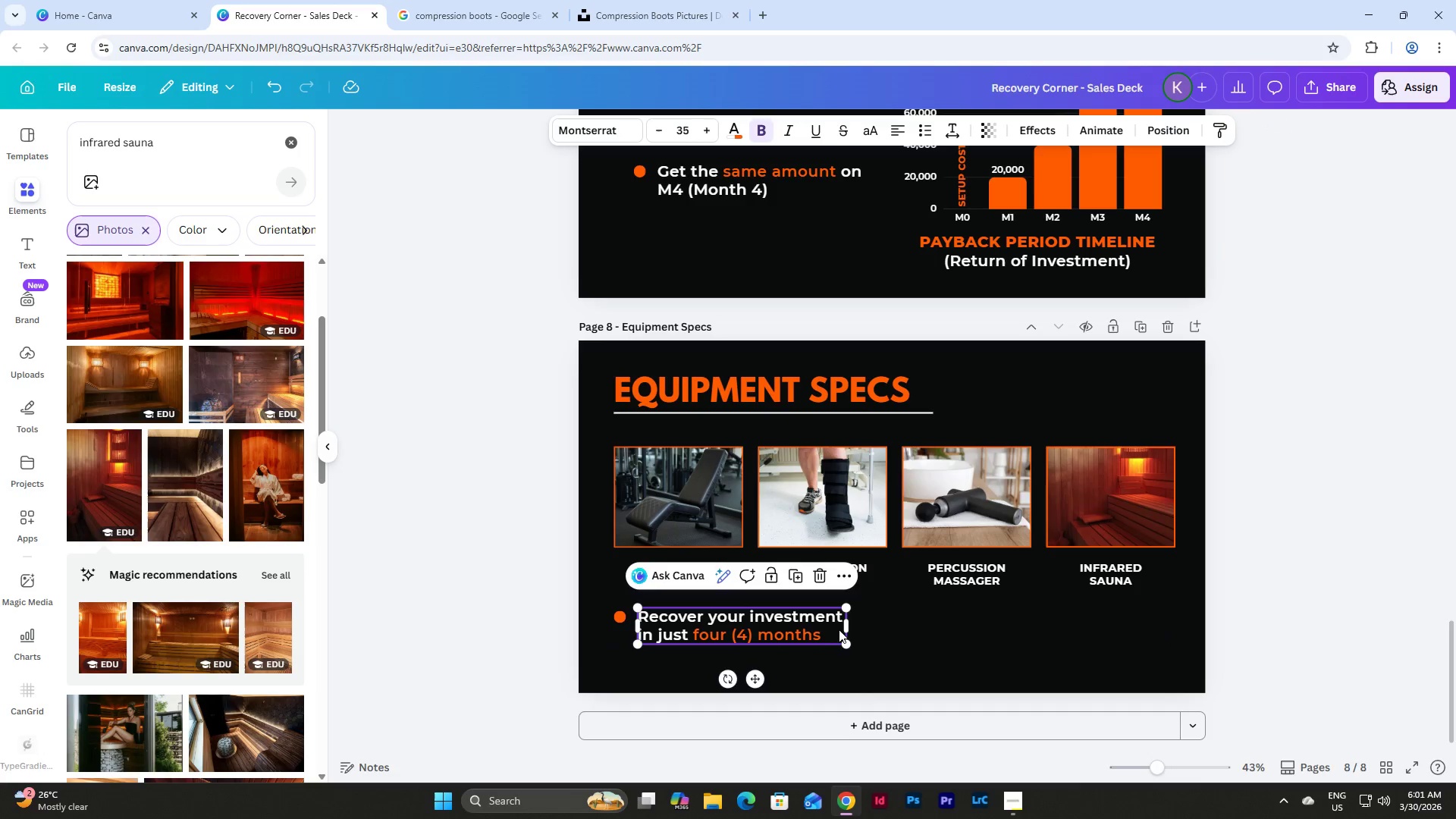 
left_click([827, 626])
 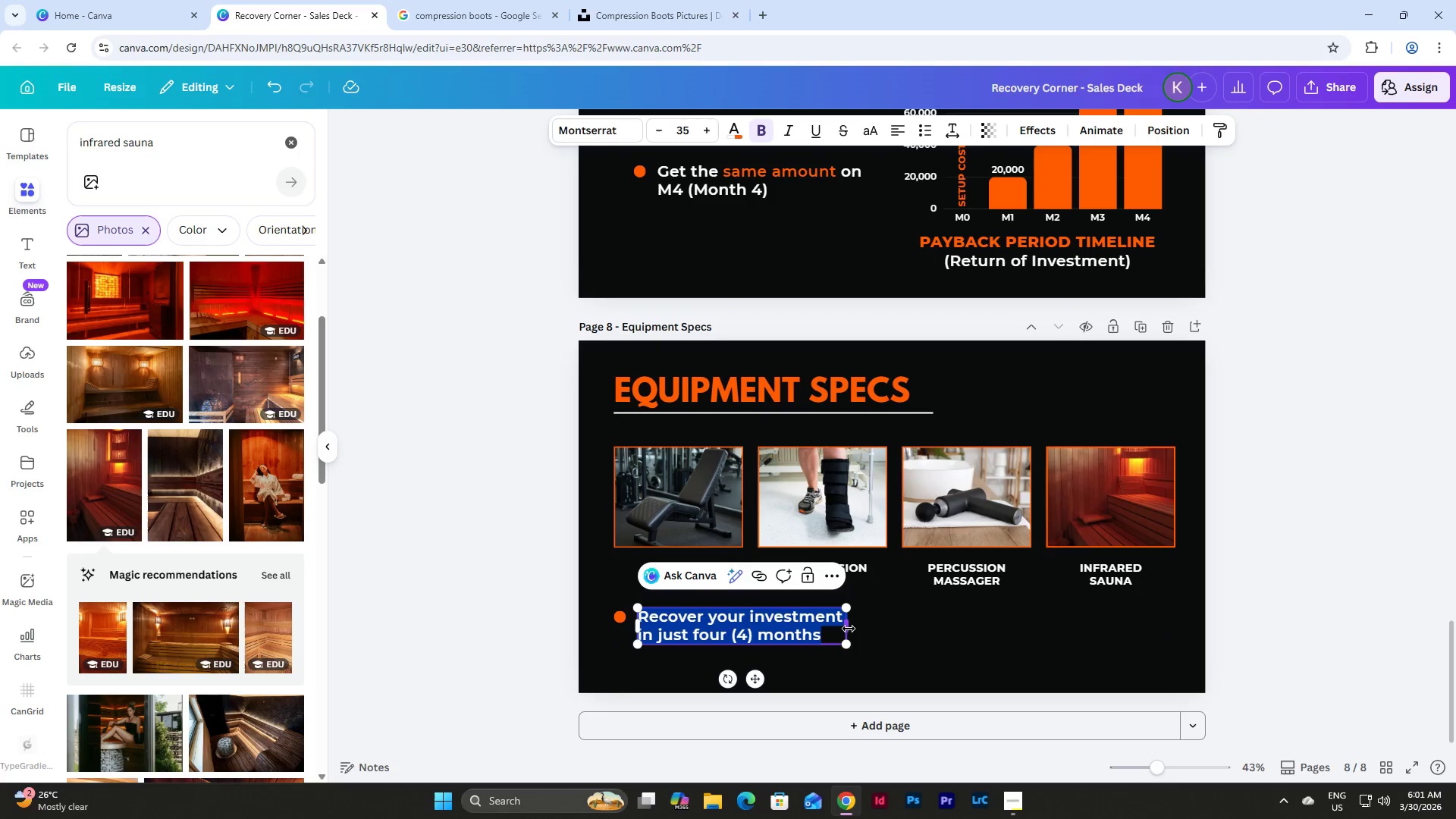 
left_click_drag(start_coordinate=[849, 629], to_coordinate=[1062, 633])
 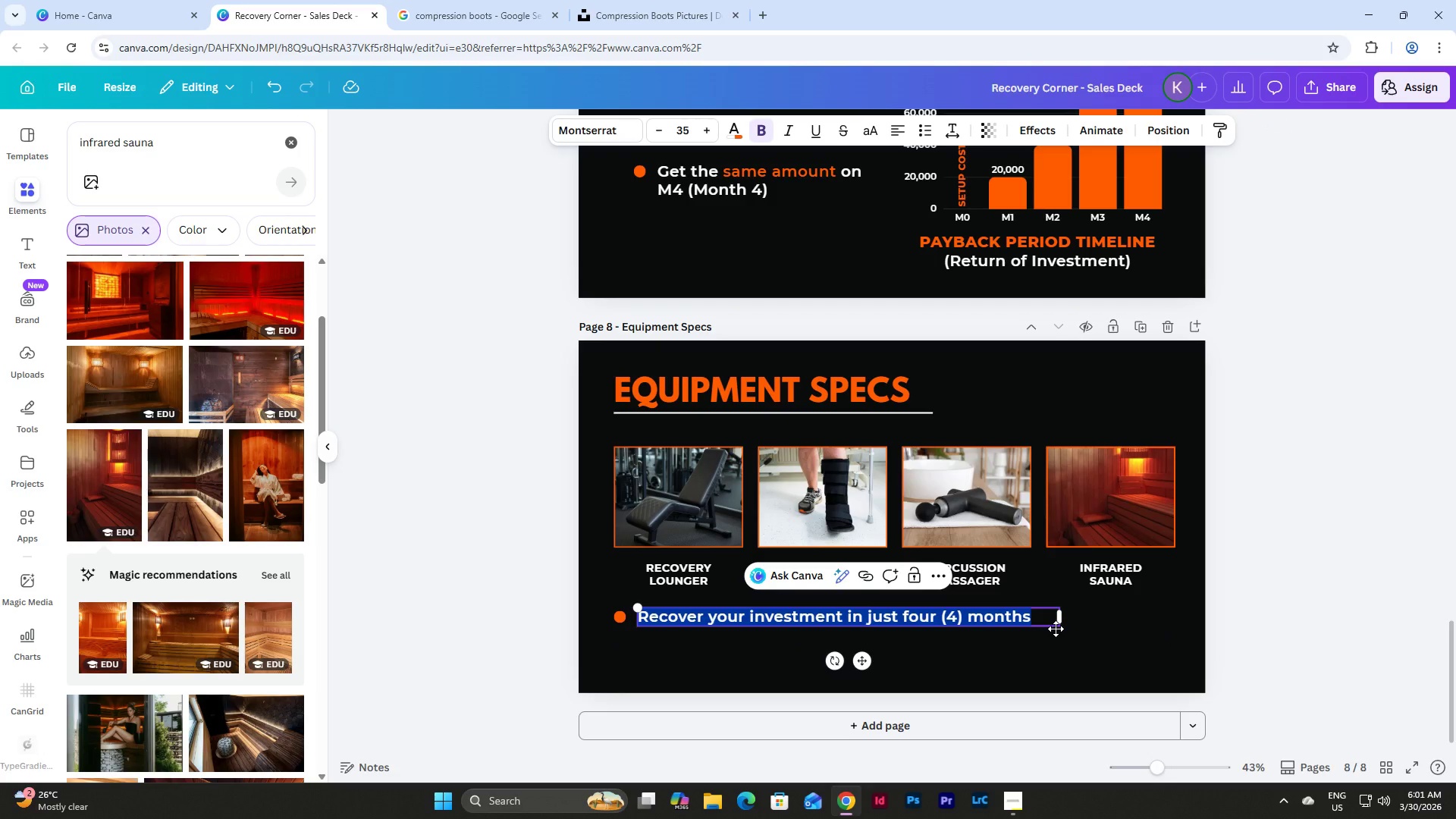 
hold_key(key=ShiftLeft, duration=0.53)
 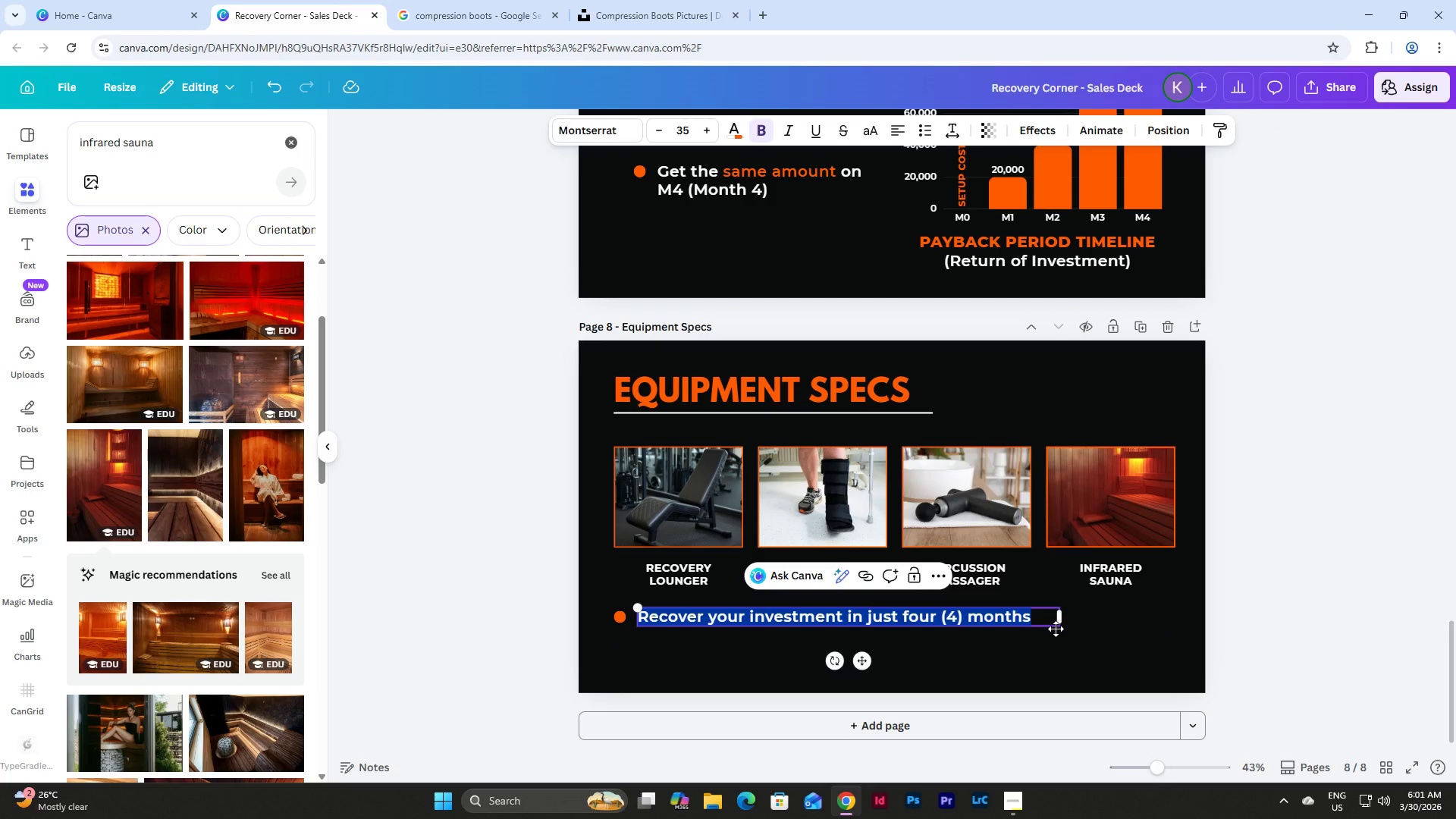 
hold_key(key=ShiftLeft, duration=0.39)
 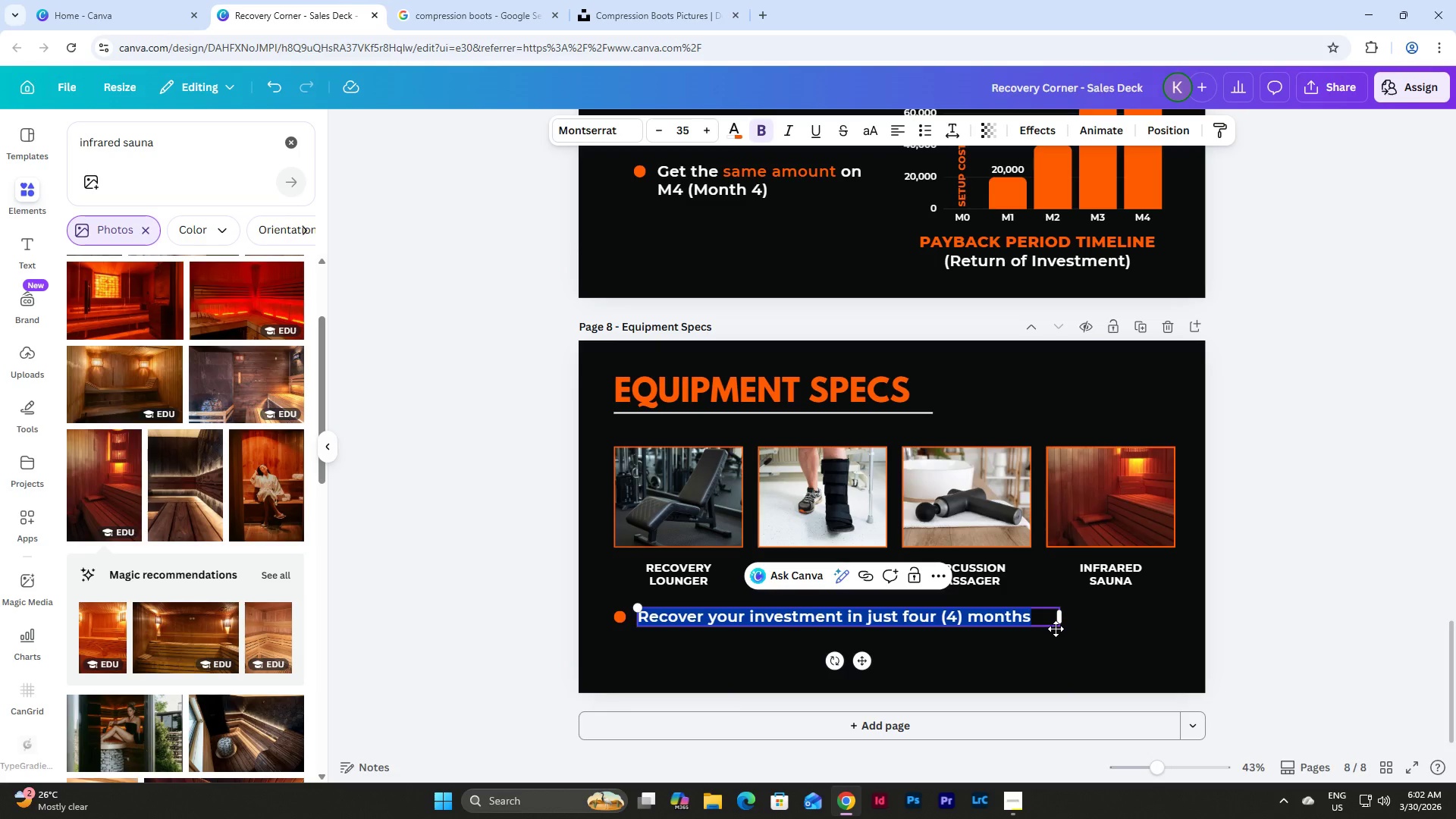 
type(Premium-grade recovery tools engineer f)
key(Backspace)
key(Backspace)
type(ed ofr)
key(Backspace)
key(Backspace)
key(Backspace)
type(for performance and durability.)
 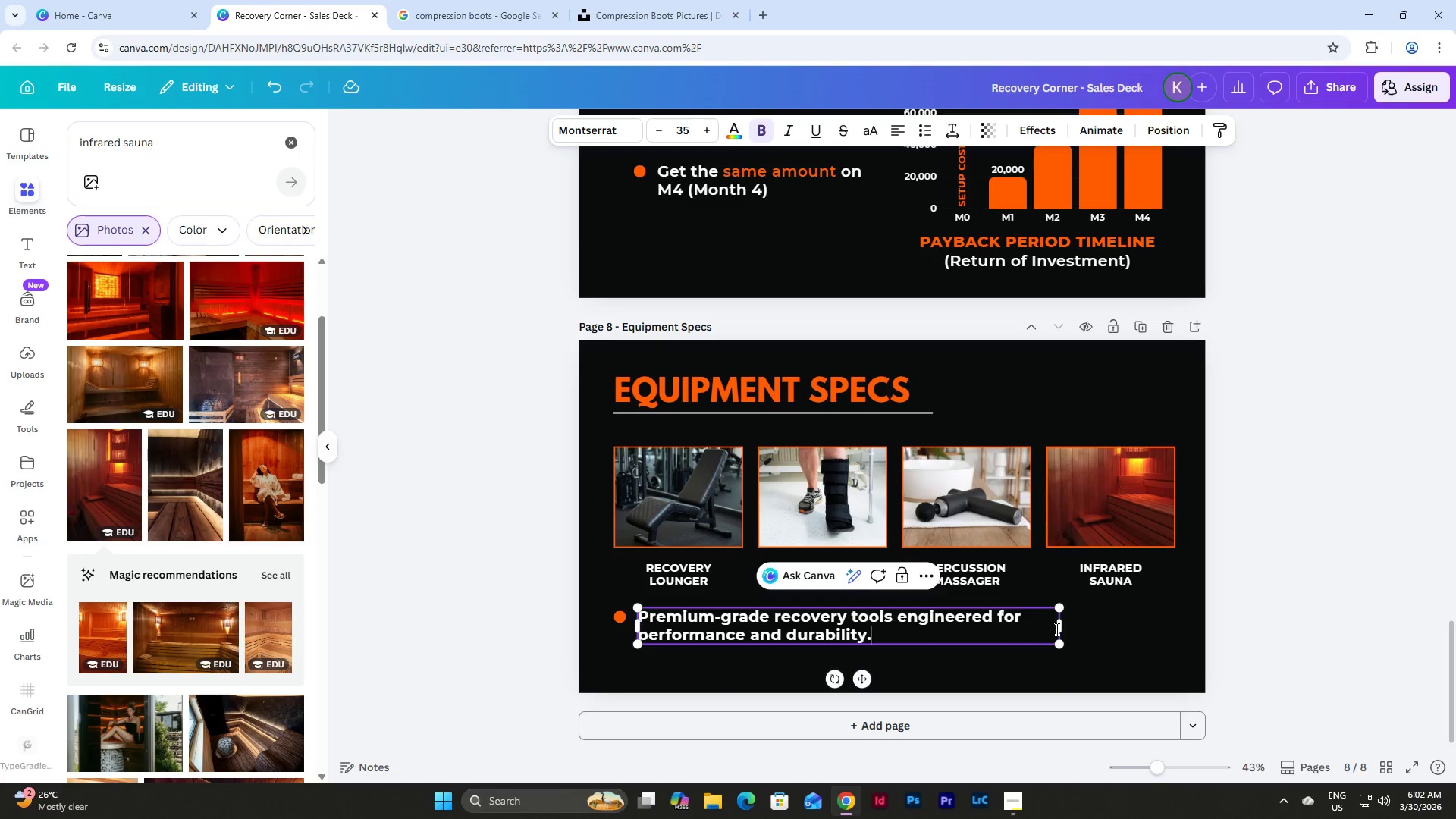 
double_click([1100, 666])
 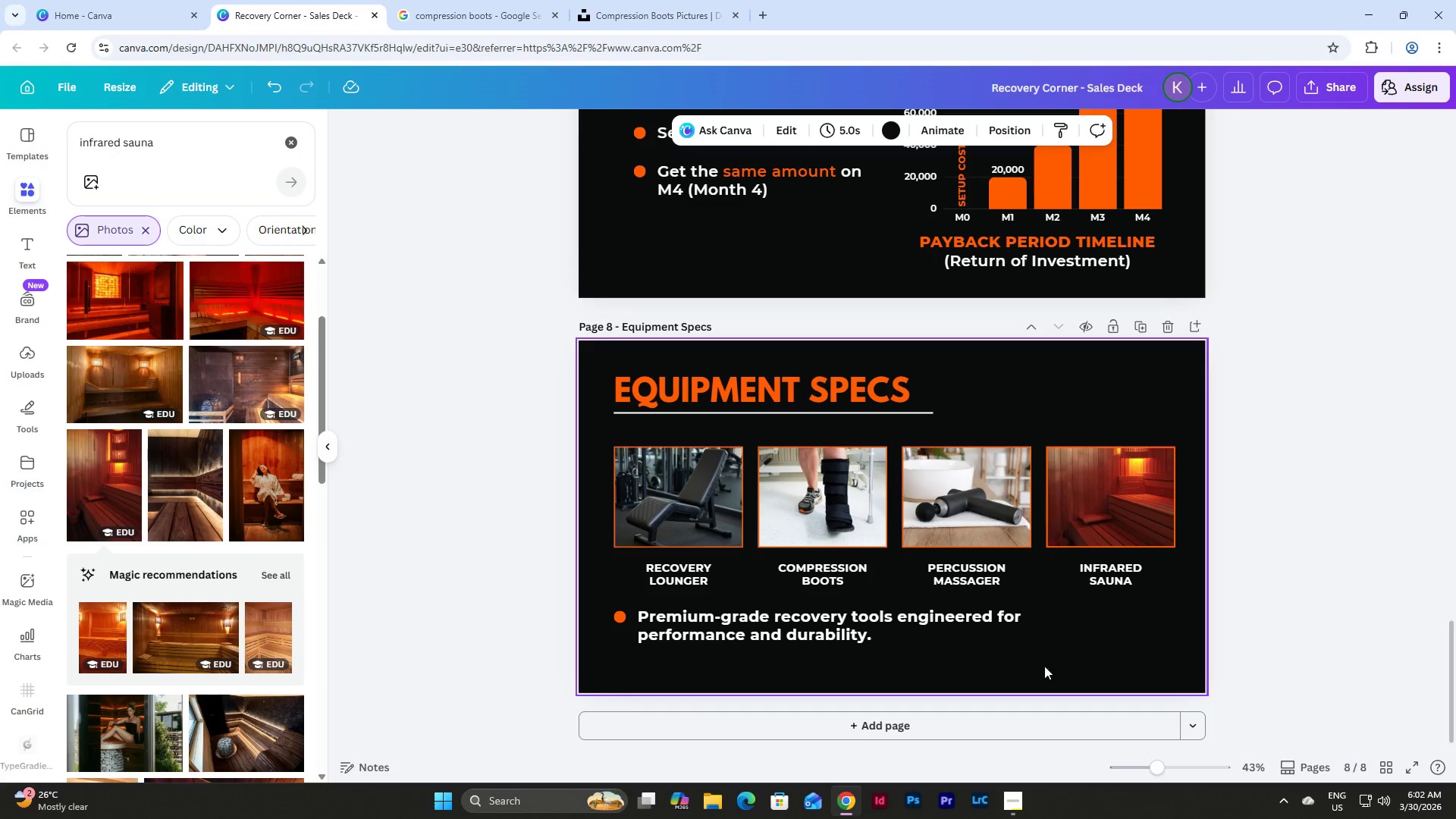 
left_click([755, 632])
 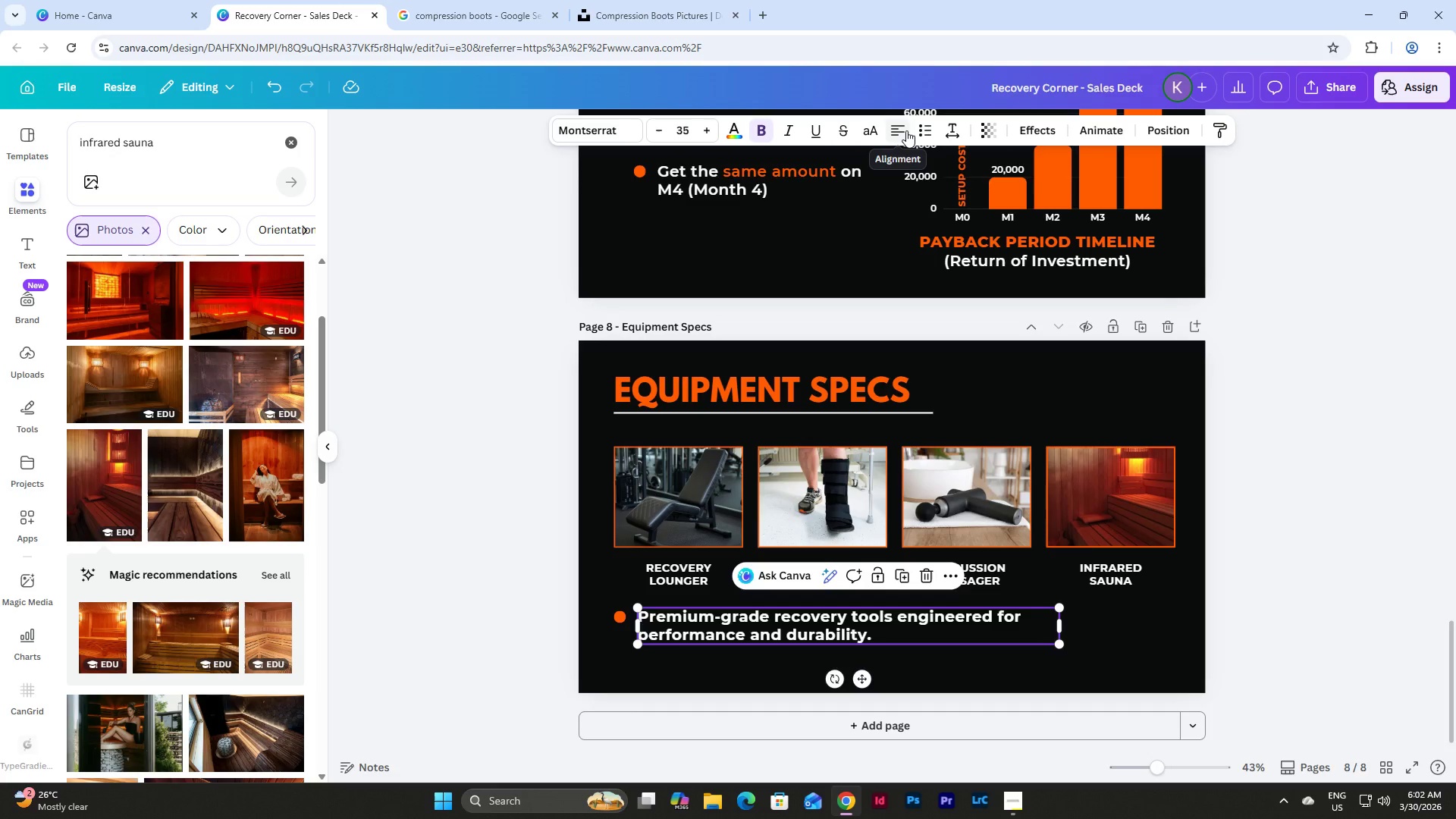 
wait(34.73)
 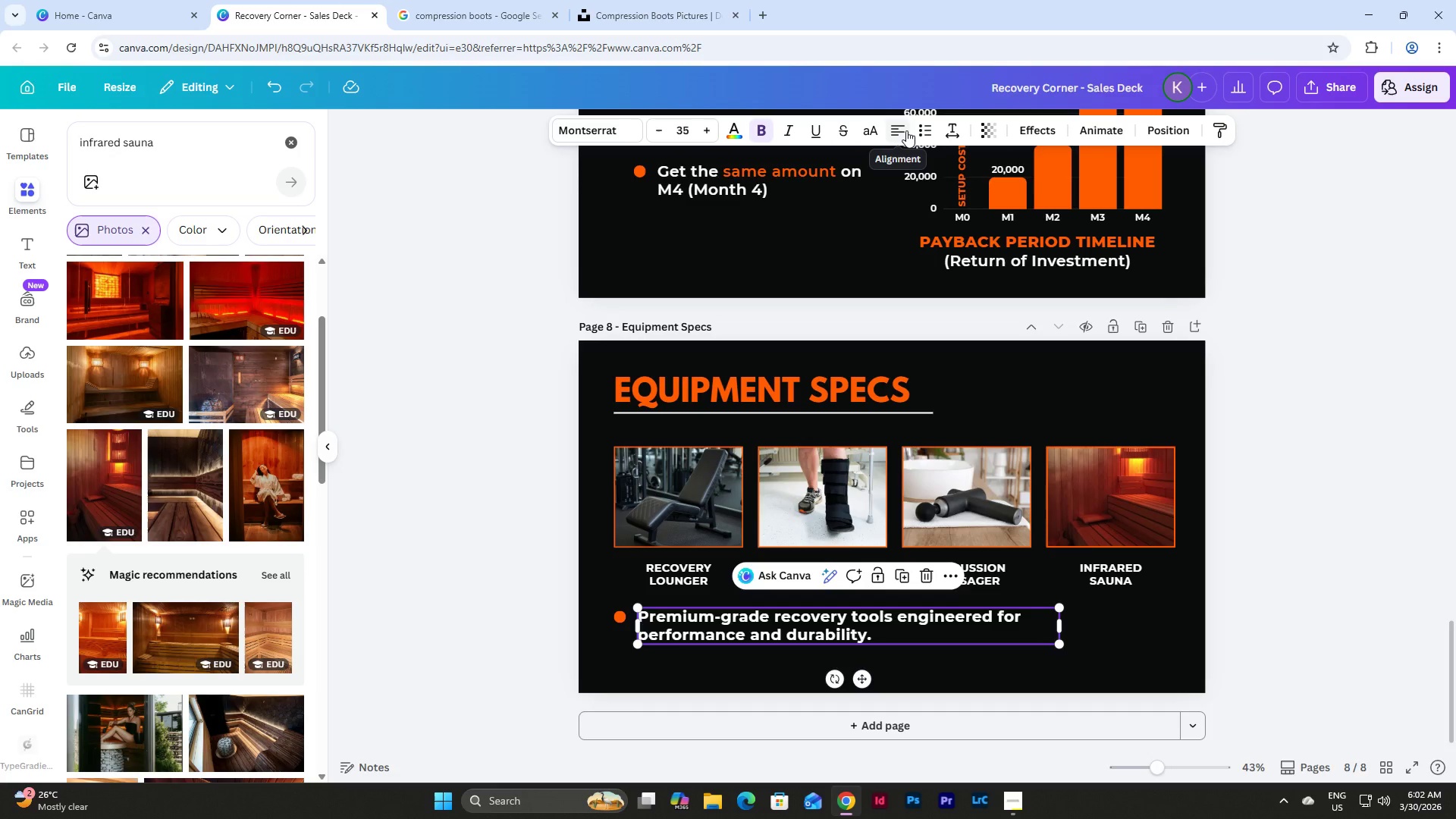 
left_click([607, 130])
 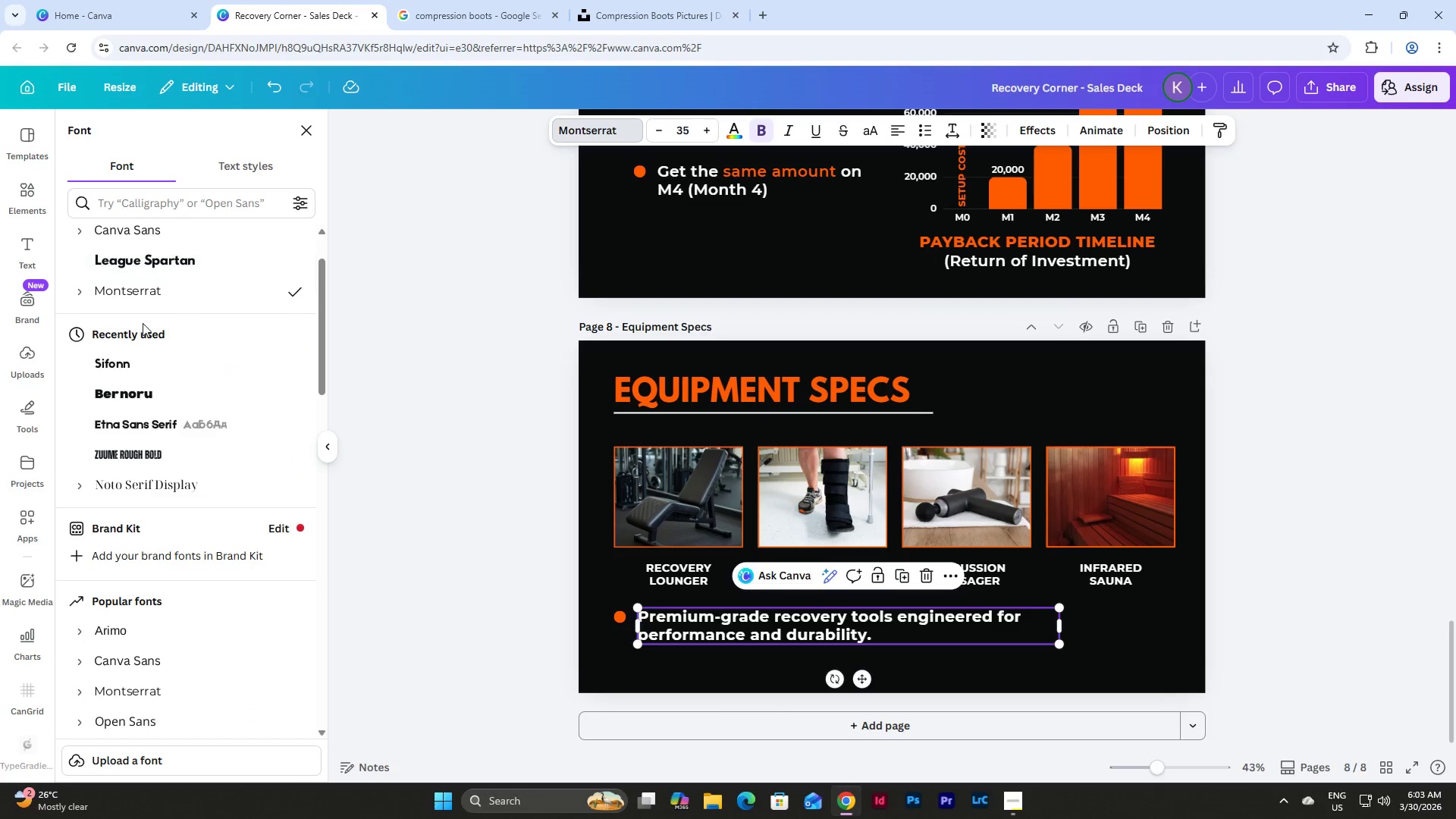 
left_click([69, 300])
 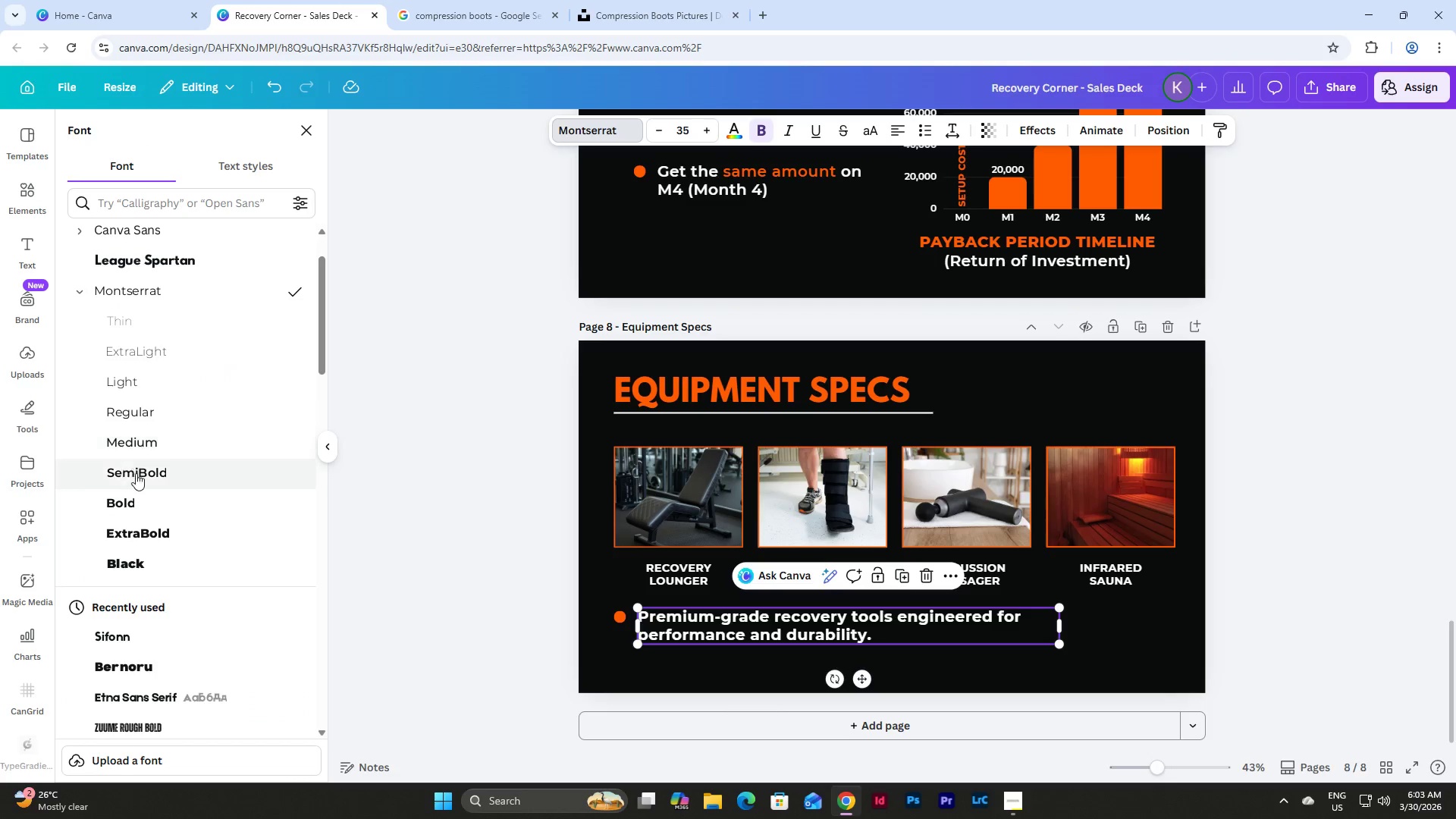 
left_click([147, 467])
 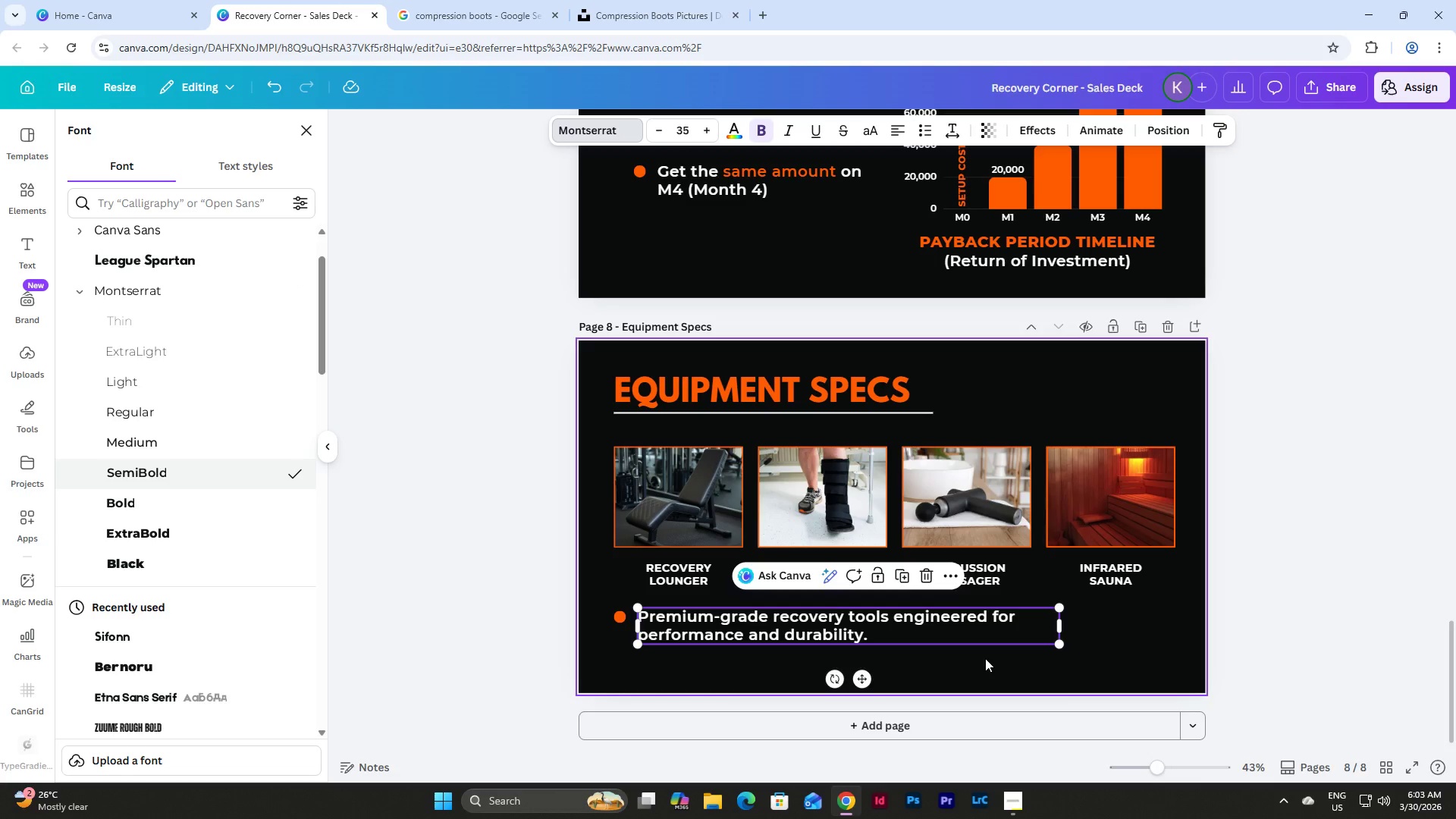 
left_click([985, 658])
 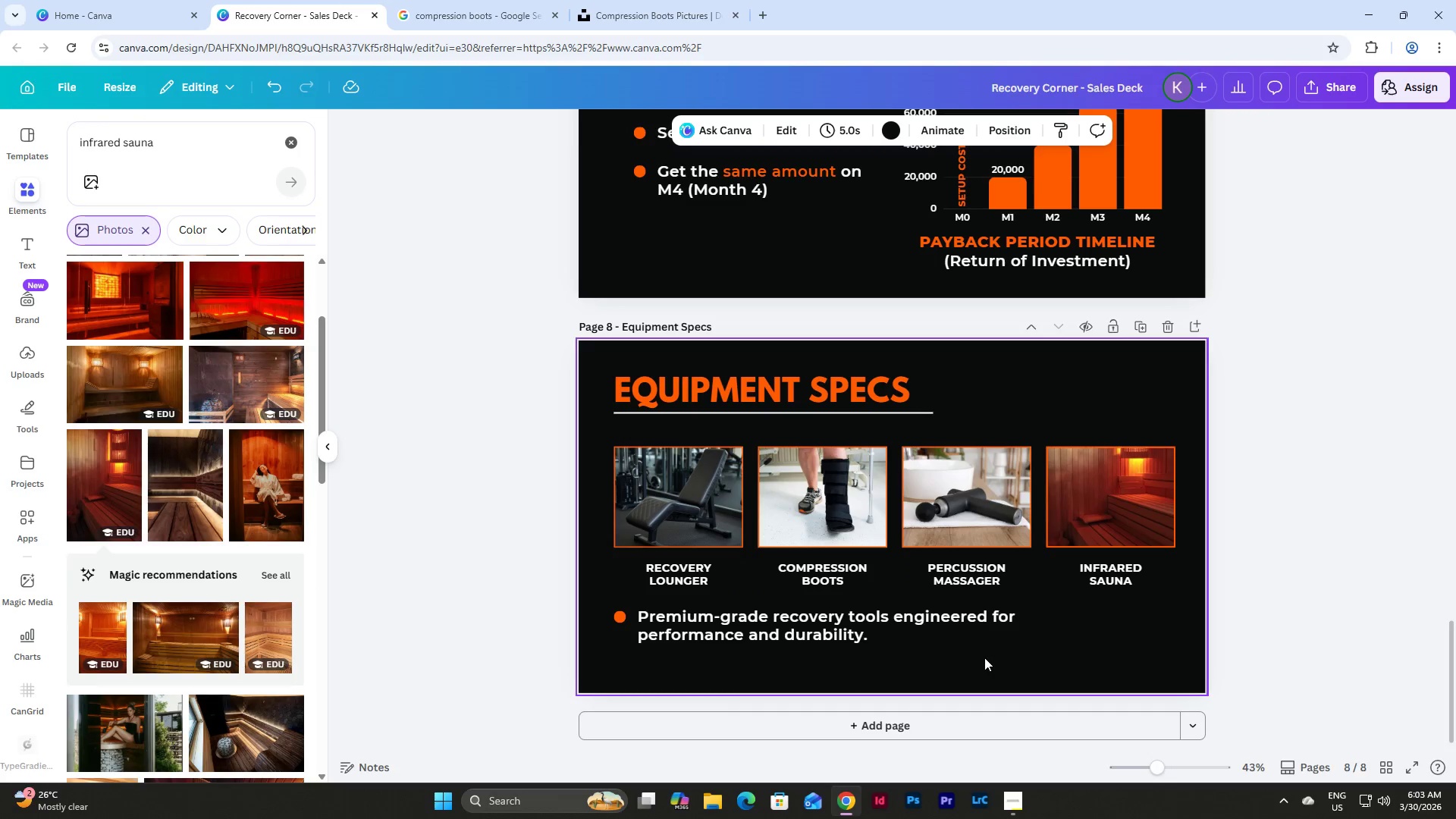 
left_click_drag(start_coordinate=[983, 657], to_coordinate=[605, 608])
 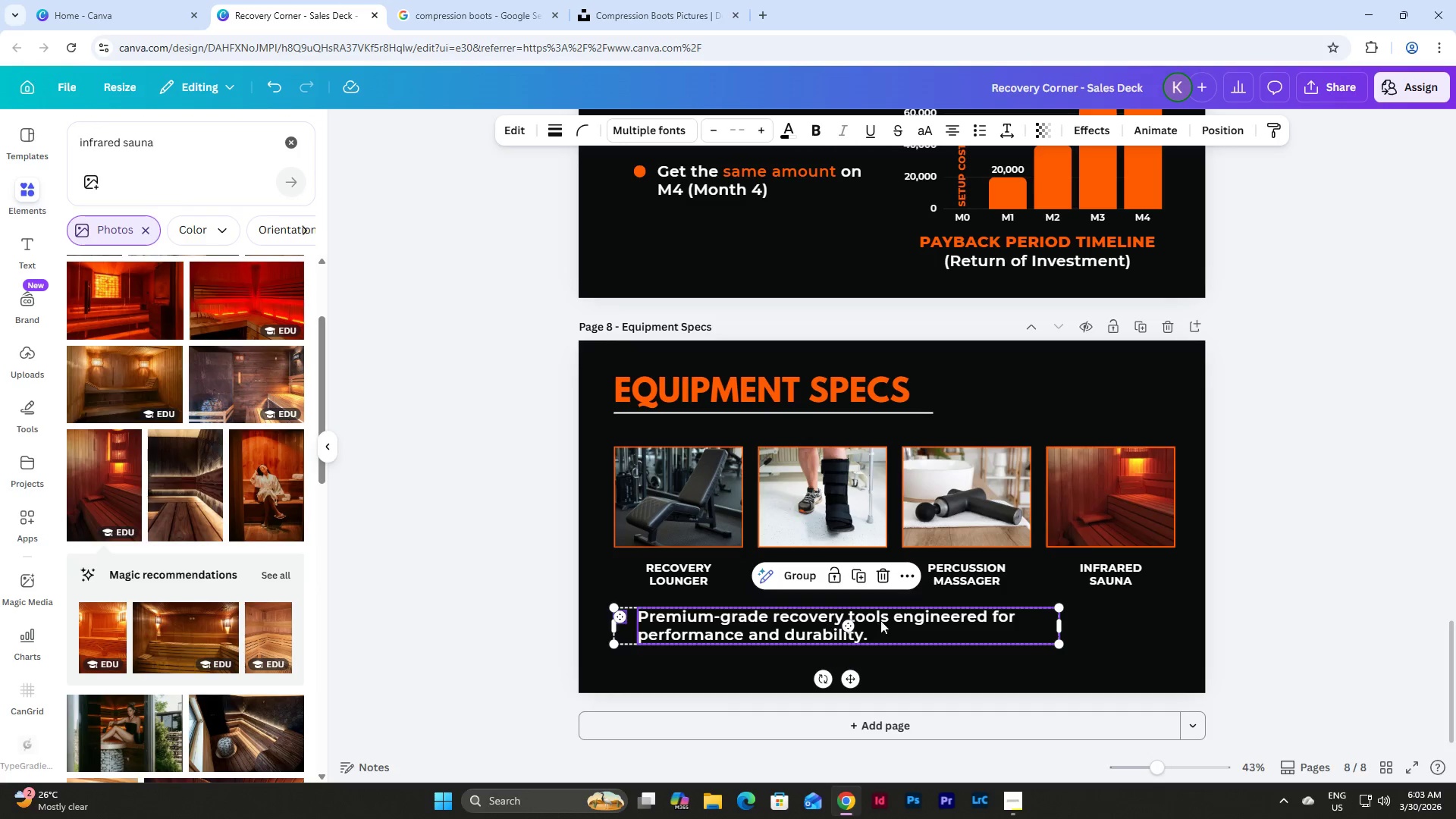 
left_click_drag(start_coordinate=[913, 625], to_coordinate=[972, 636])
 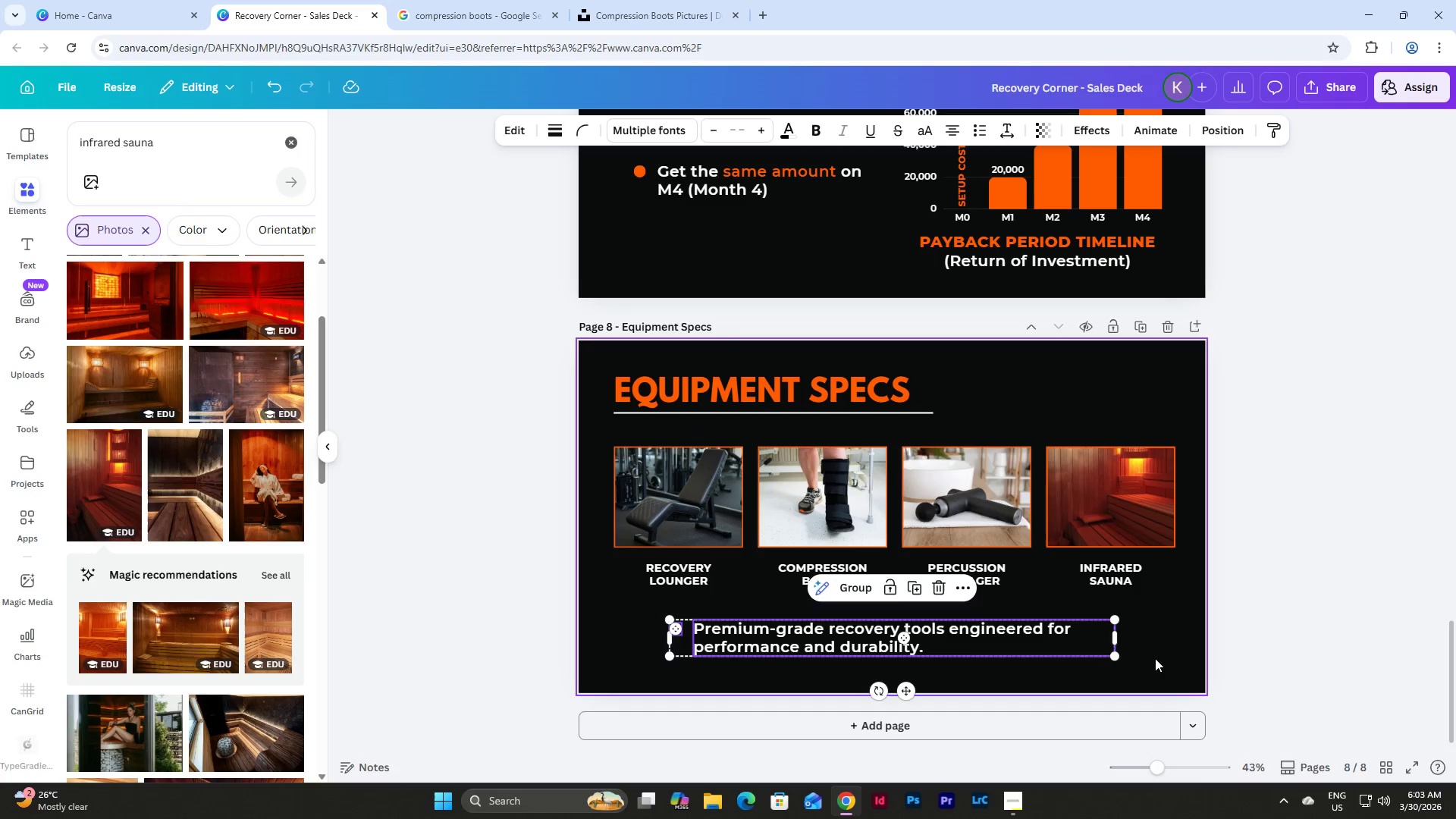 
left_click([1172, 659])
 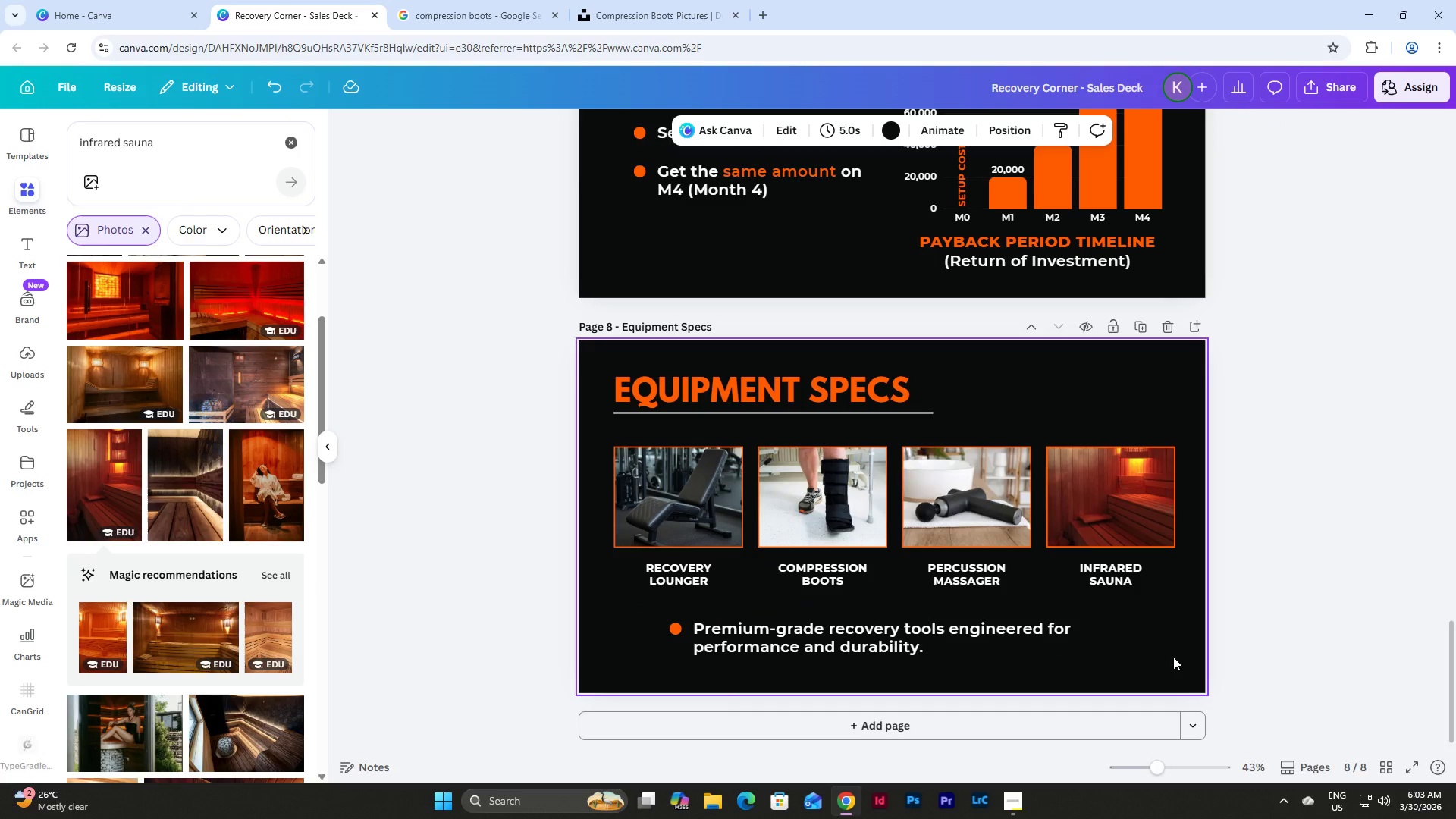 
scroll: coordinate [1174, 656], scroll_direction: down, amount: 1.0
 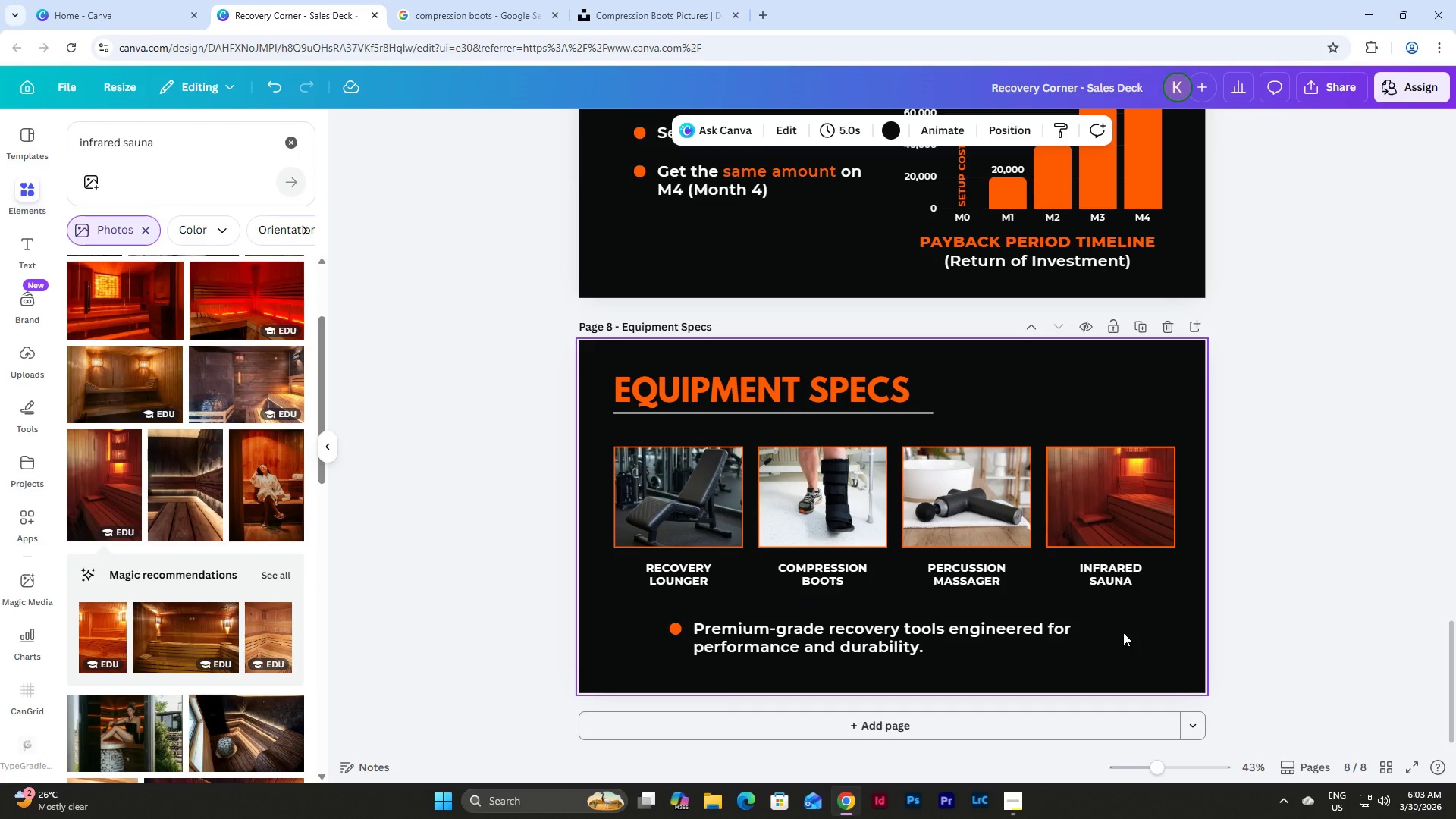 
wait(8.71)
 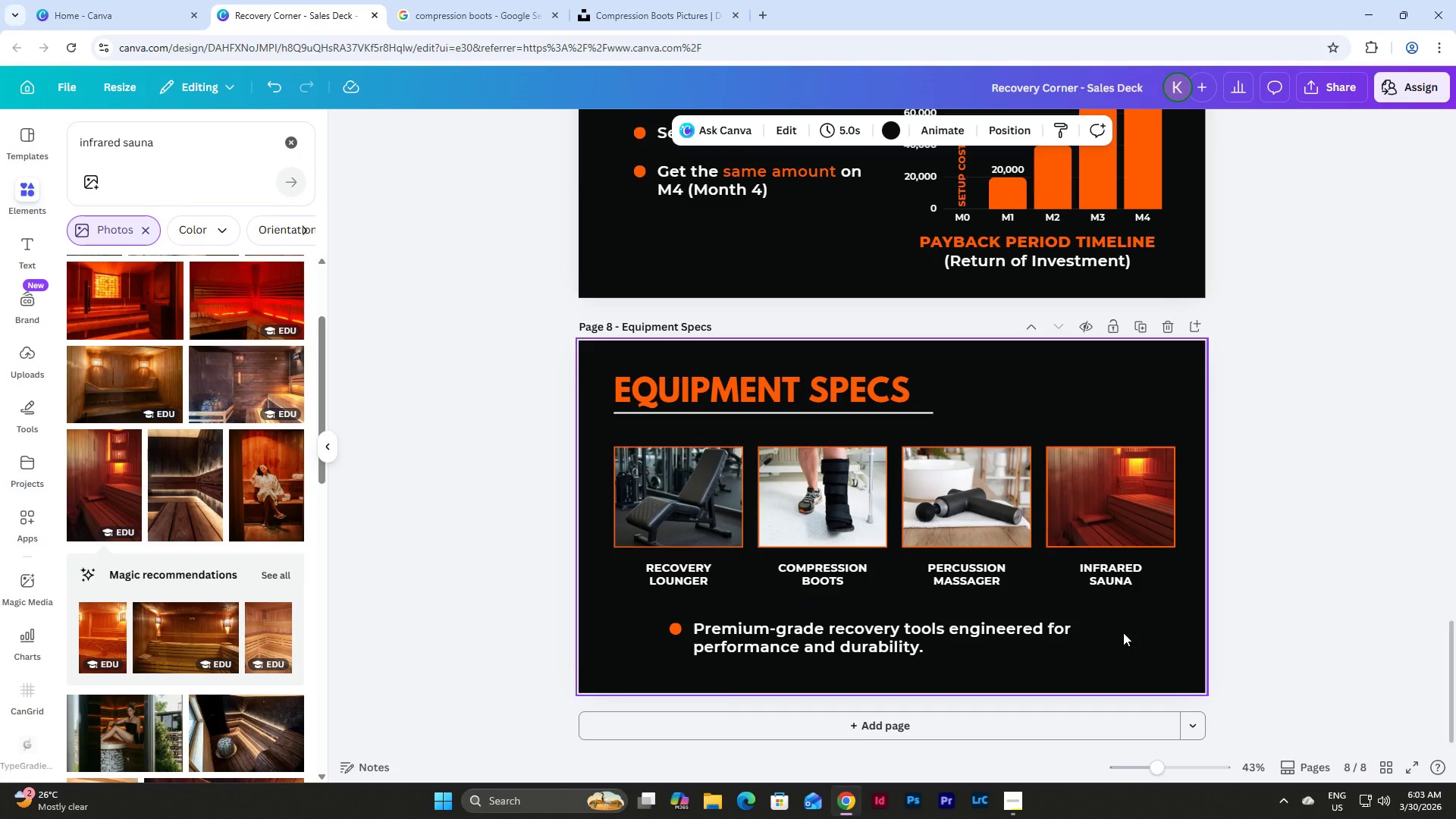 
left_click_drag(start_coordinate=[1018, 664], to_coordinate=[664, 622])
 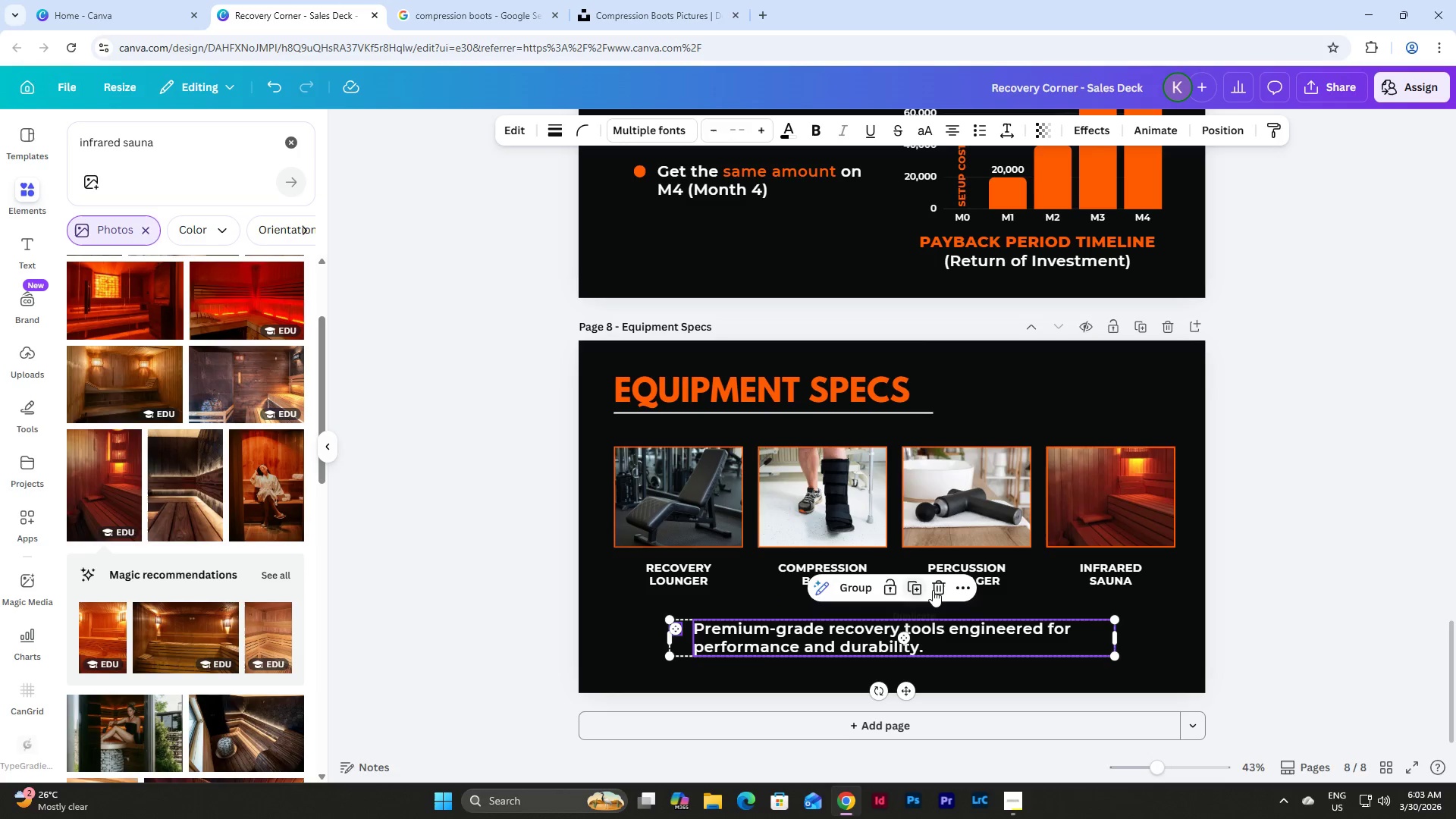 
left_click([940, 585])
 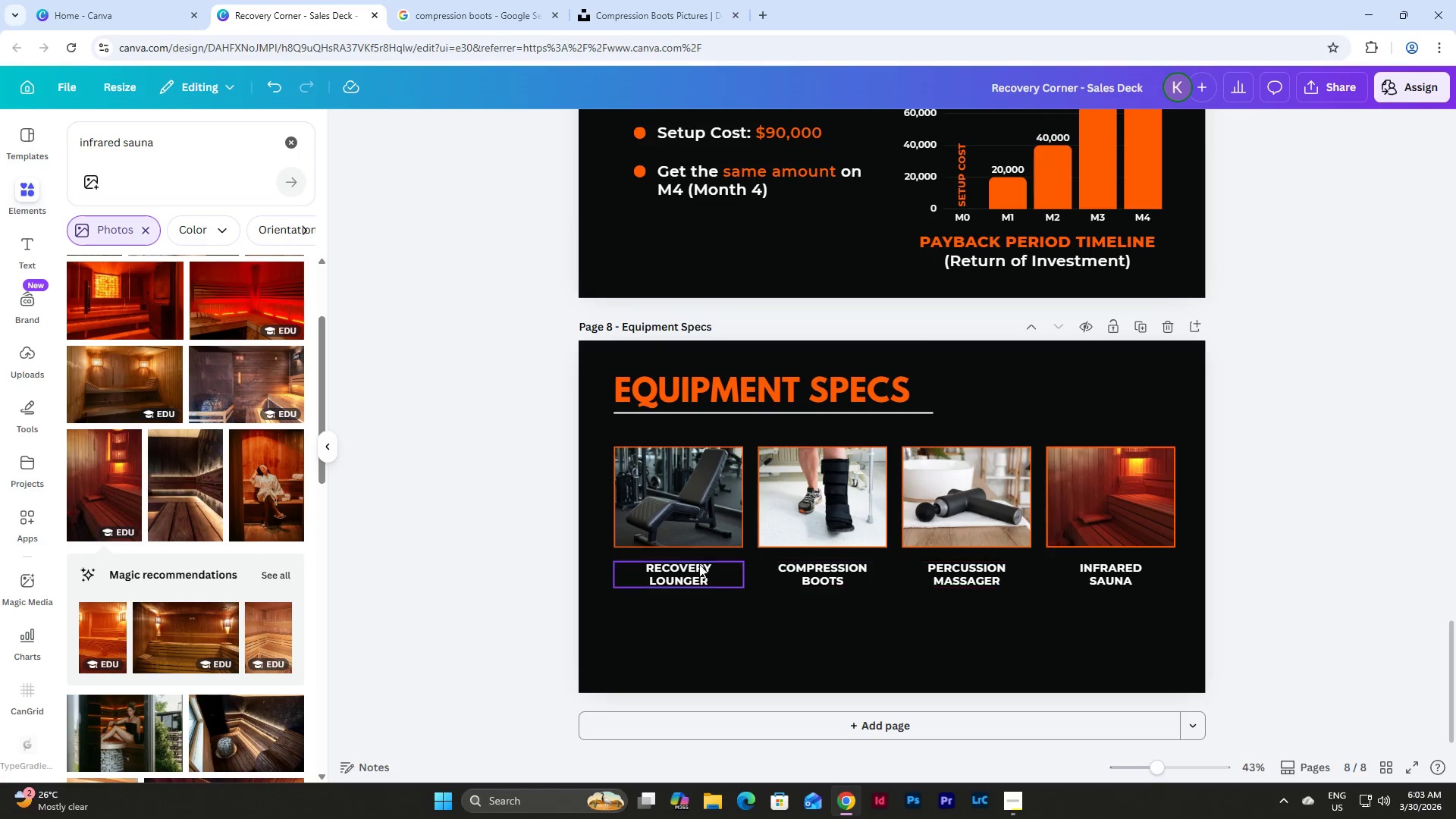 
left_click([696, 565])
 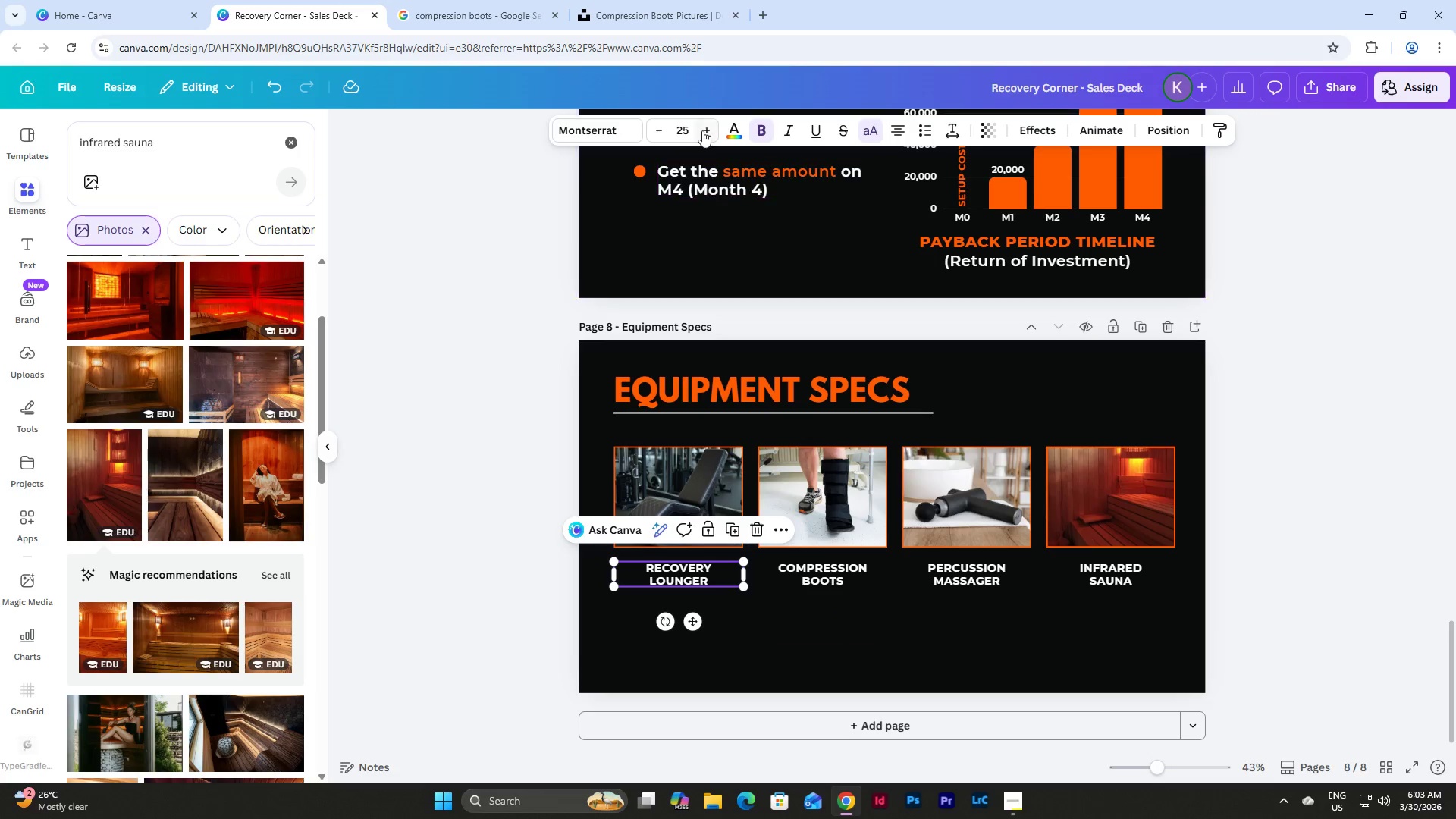 
left_click([702, 126])
 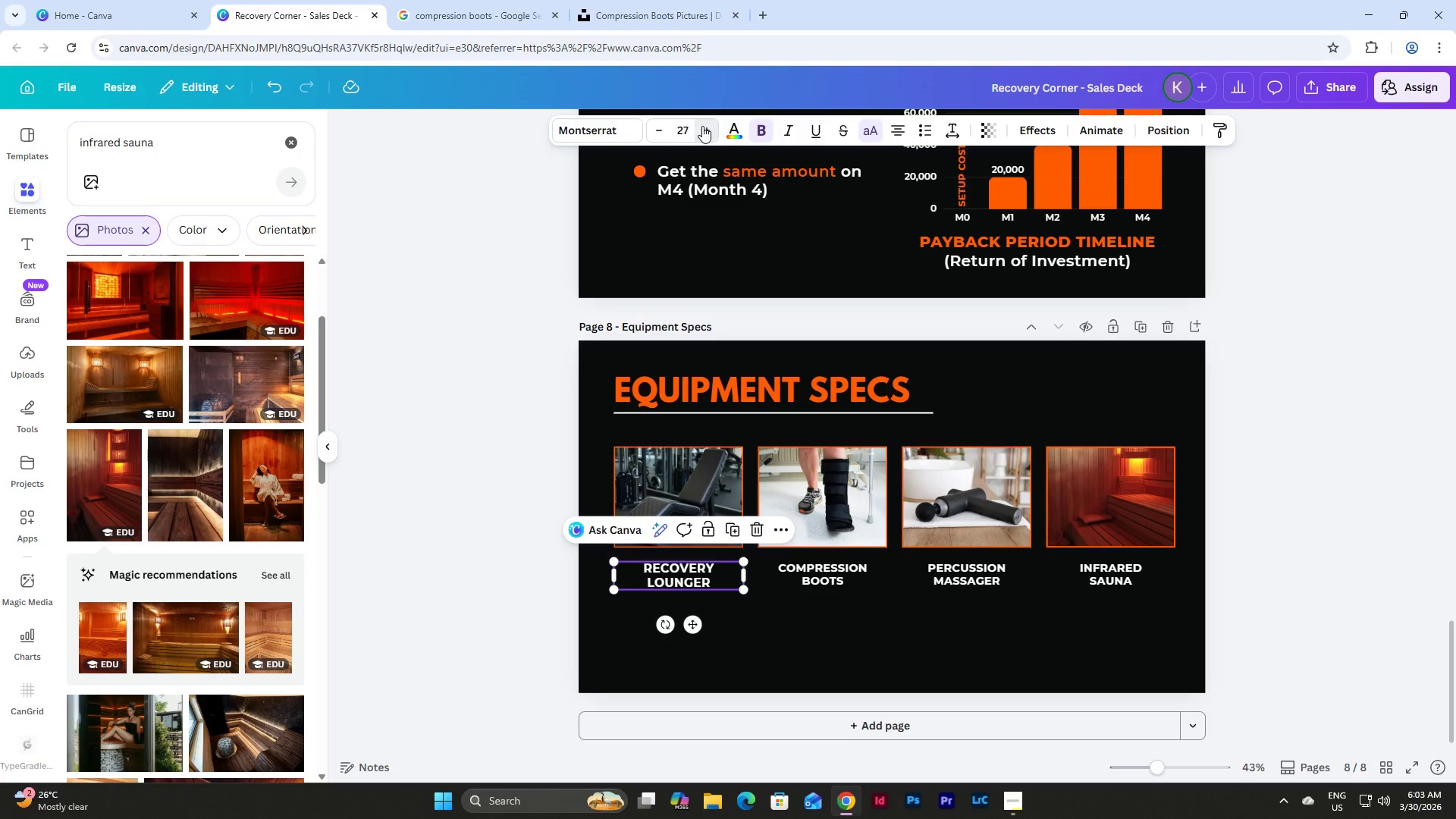 
double_click([702, 126])
 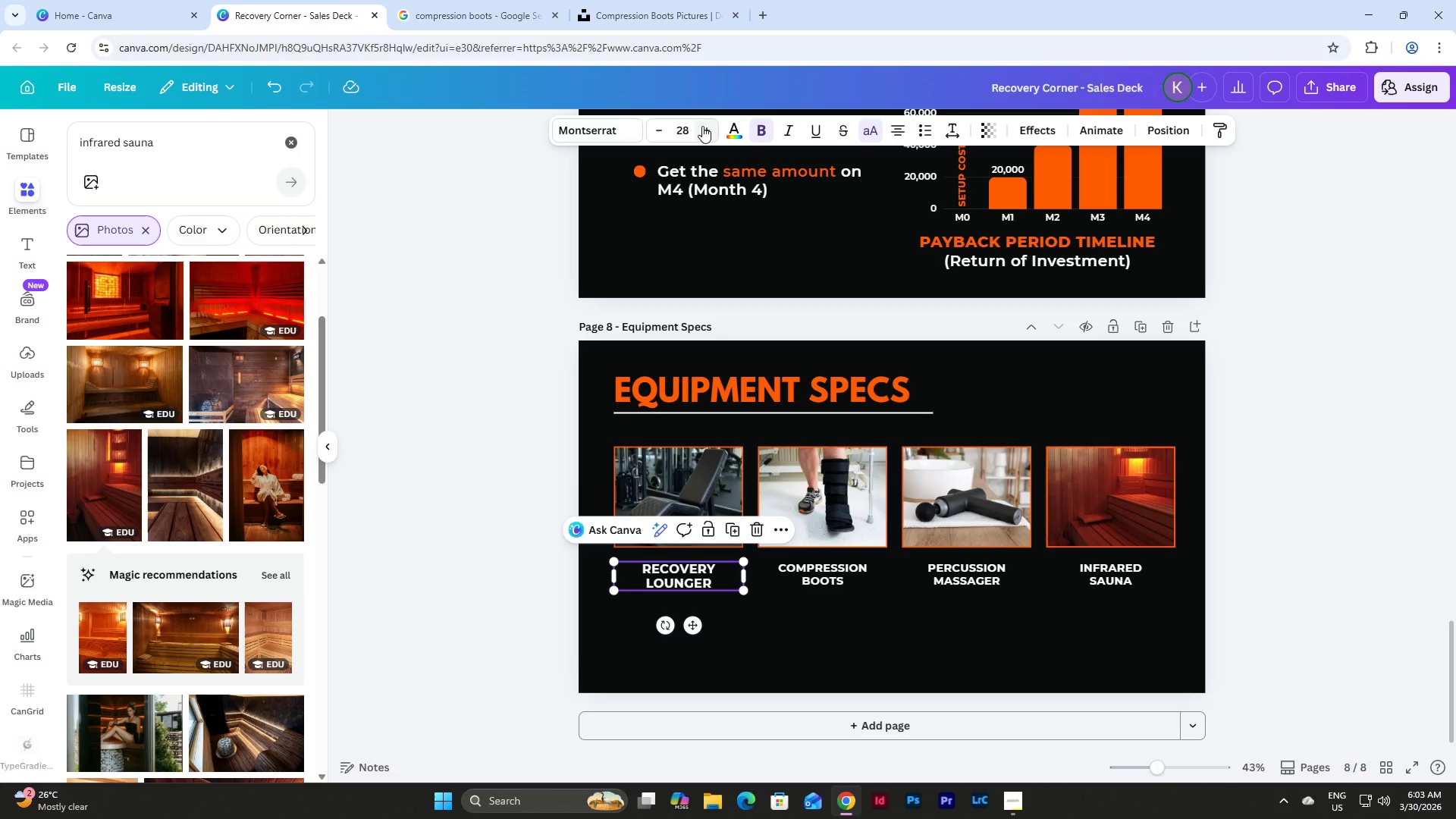 
left_click([702, 126])
 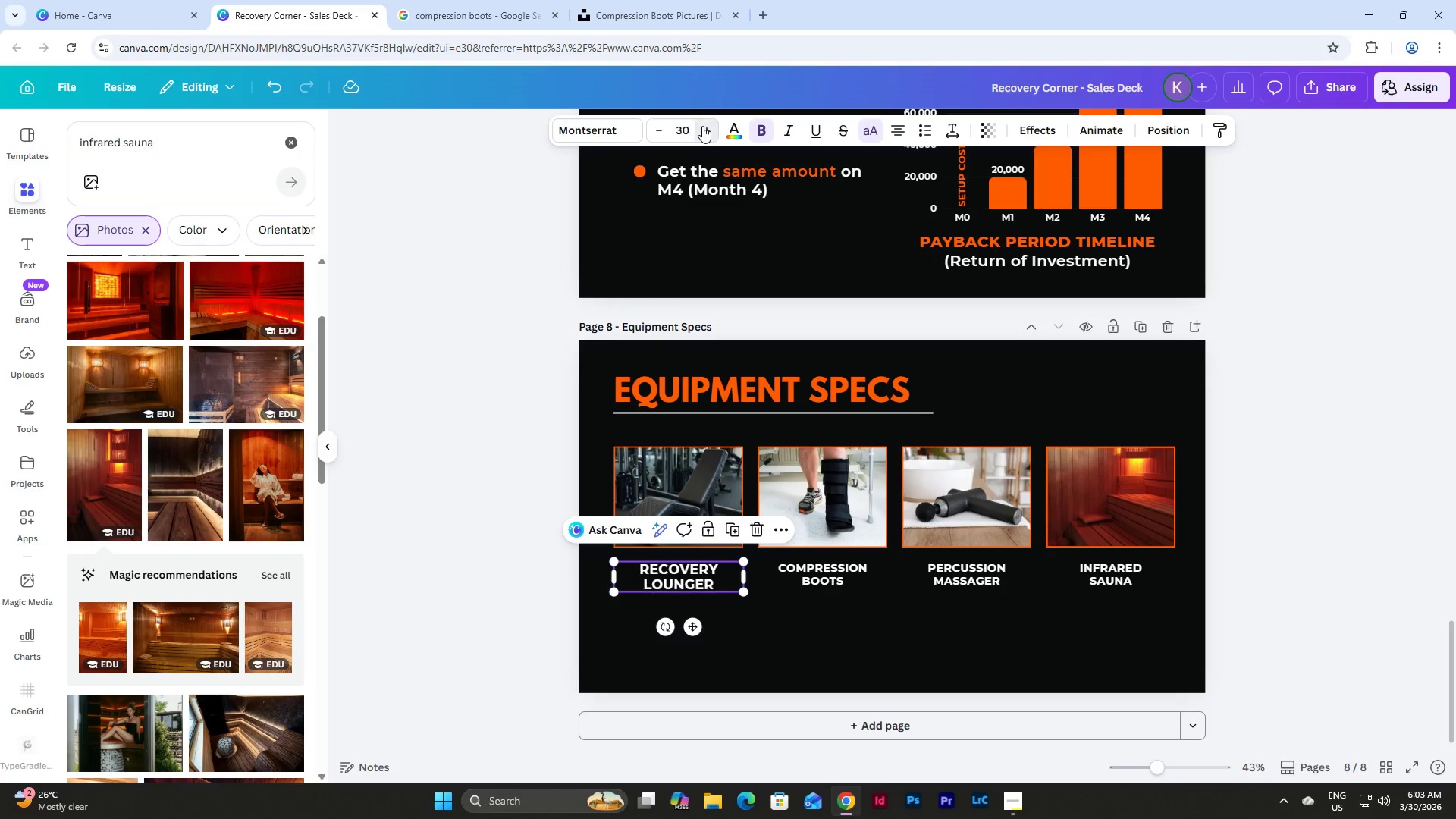 
double_click([702, 126])
 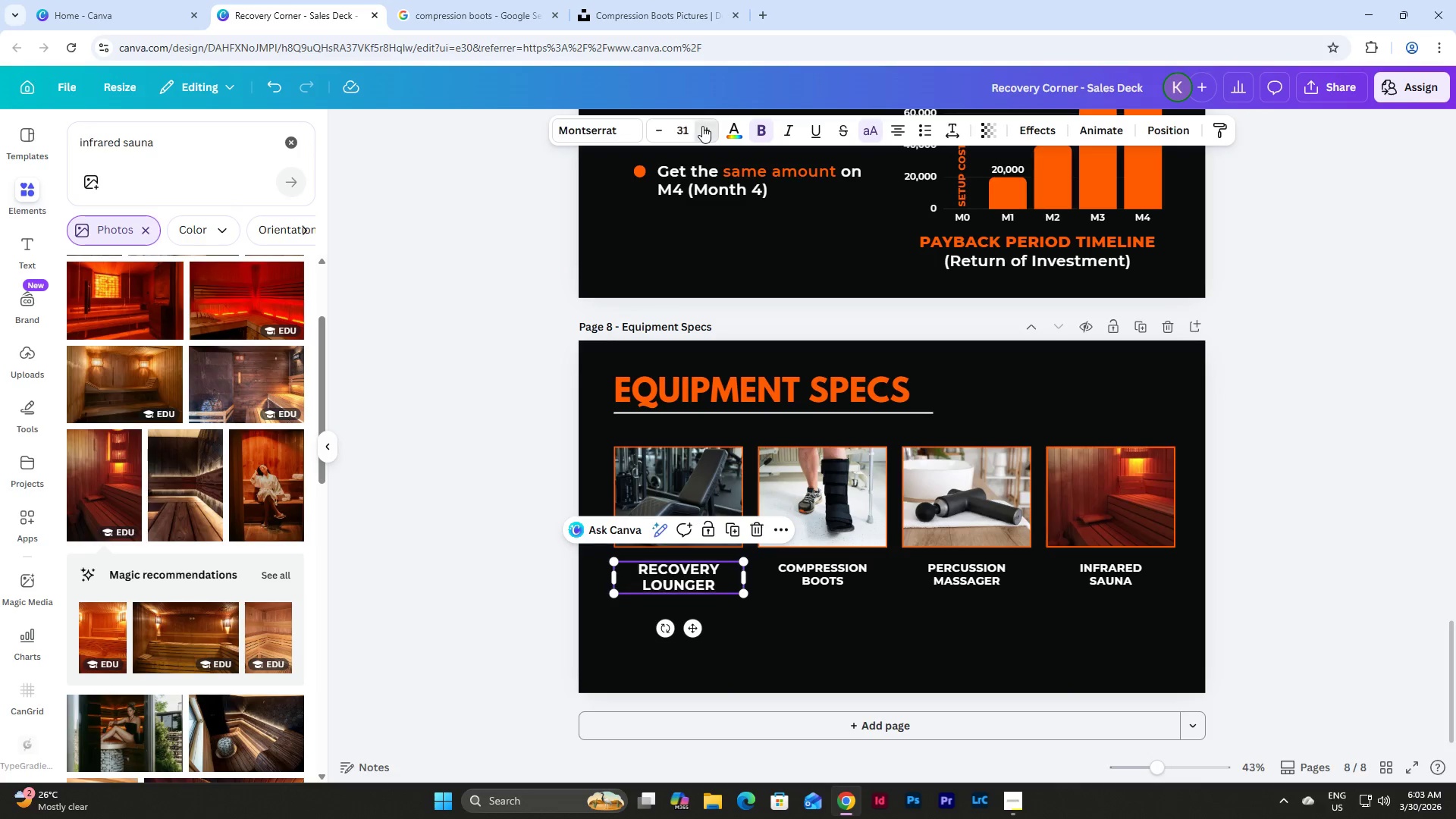 
triple_click([702, 126])
 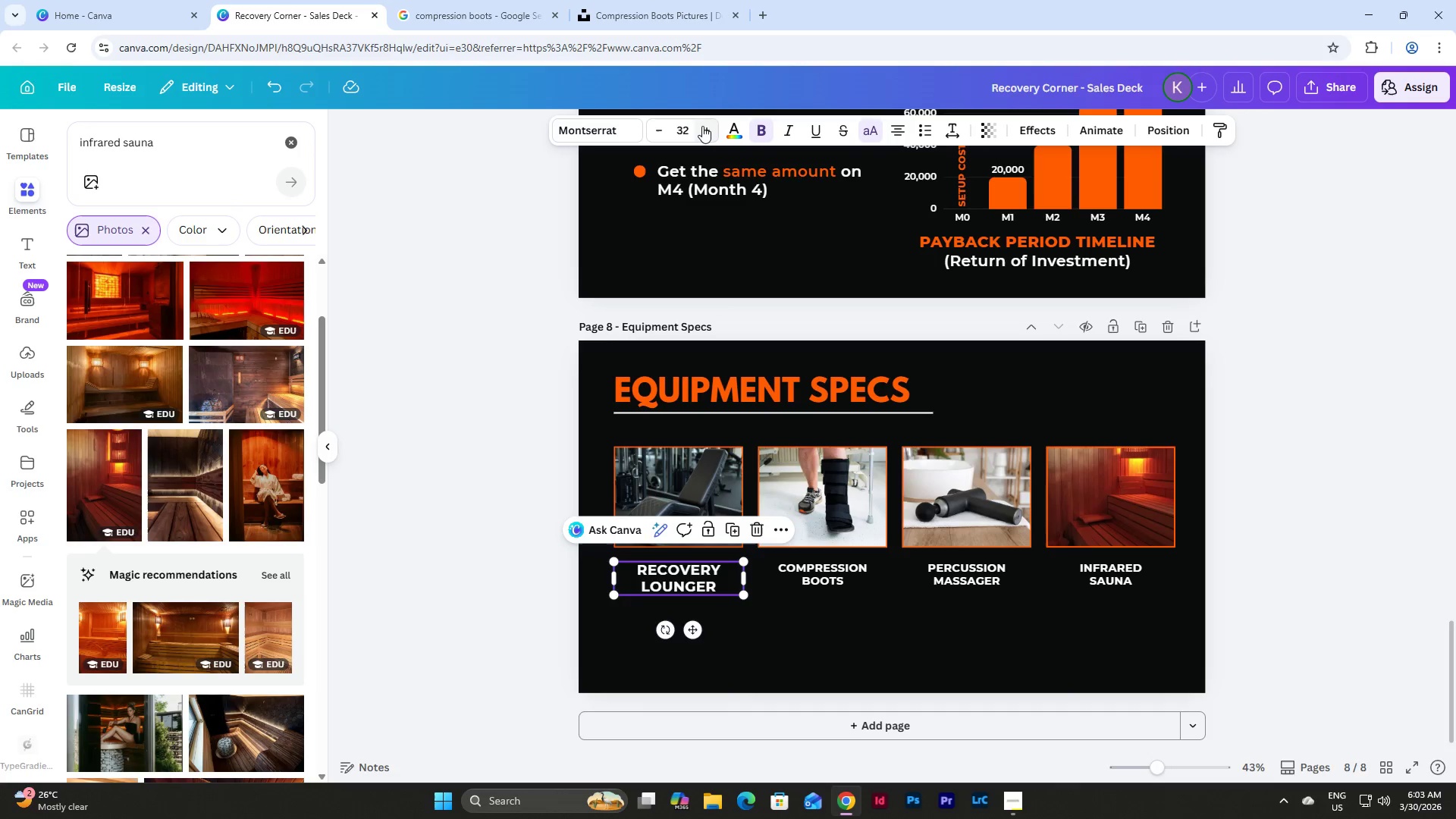 
triple_click([702, 126])
 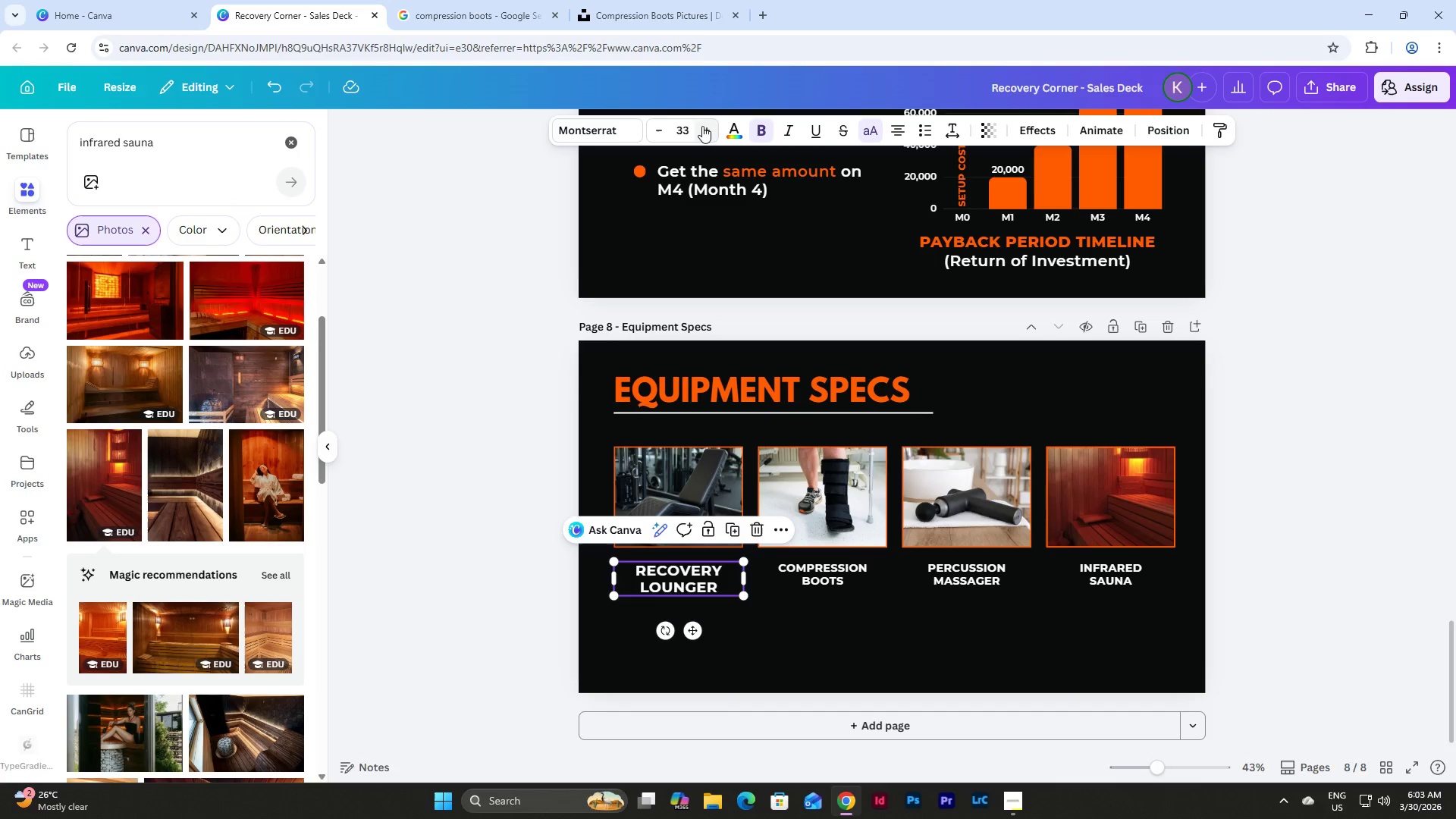 
triple_click([702, 126])
 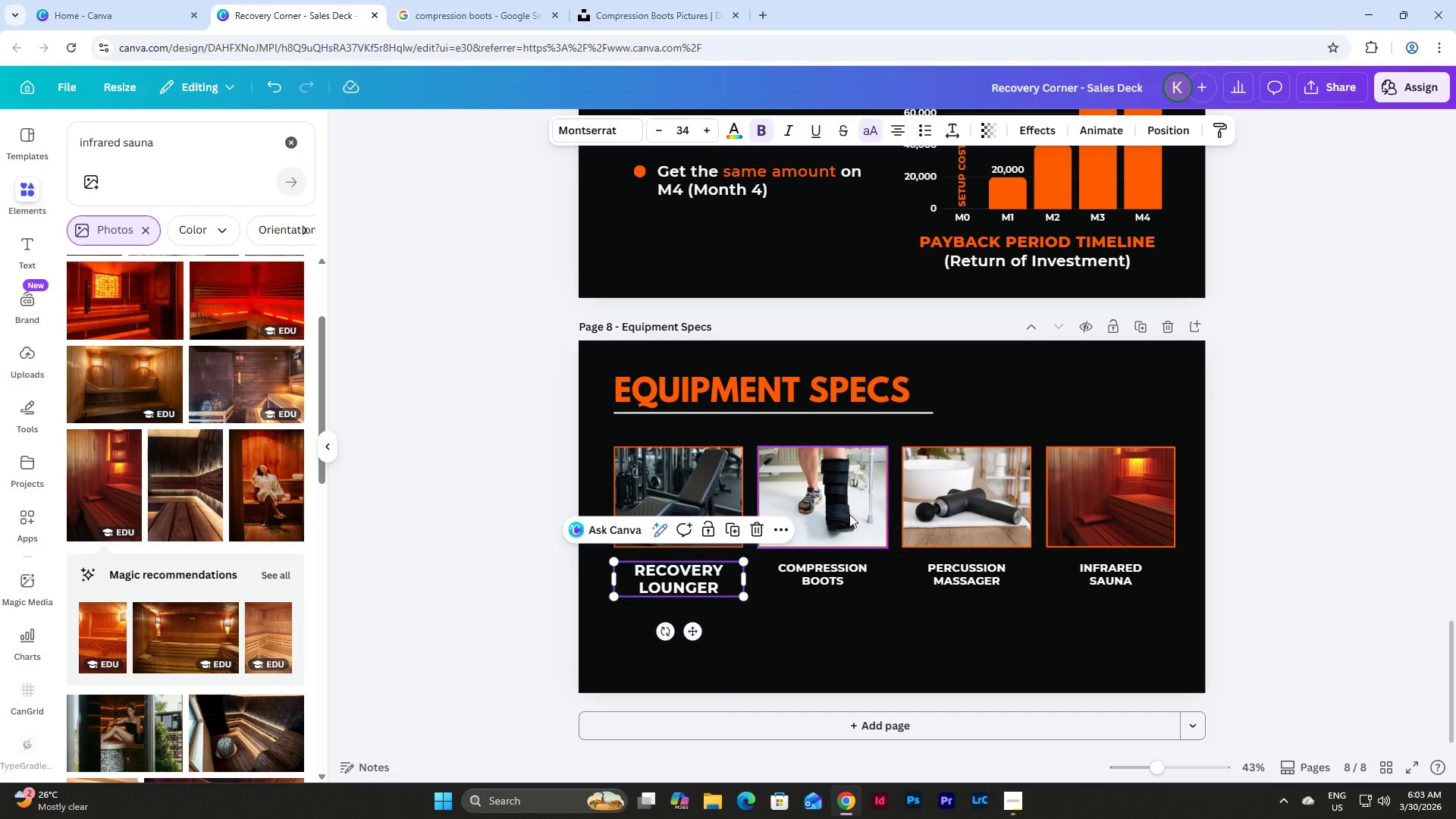 
left_click([846, 570])
 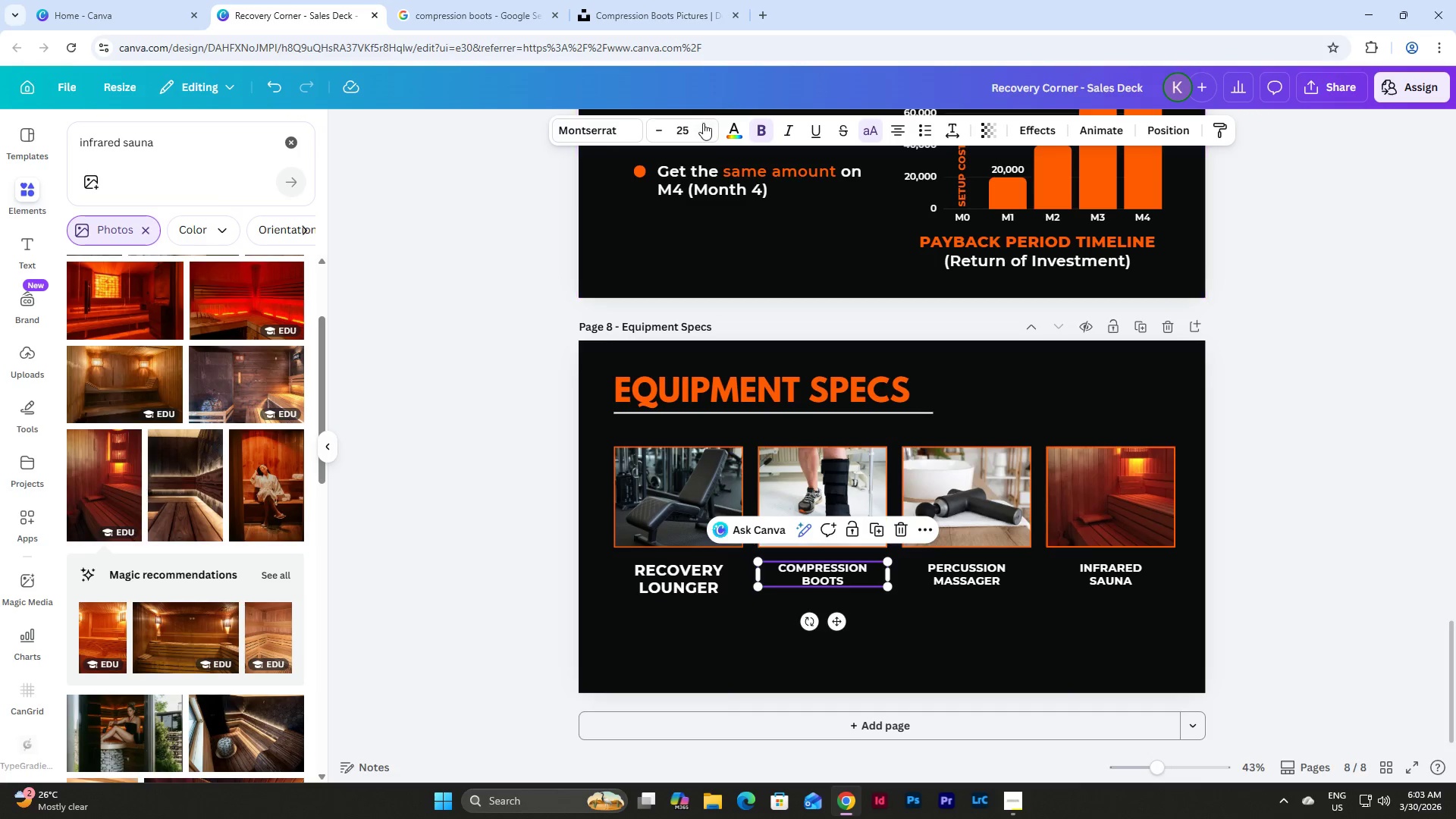 
double_click([704, 124])
 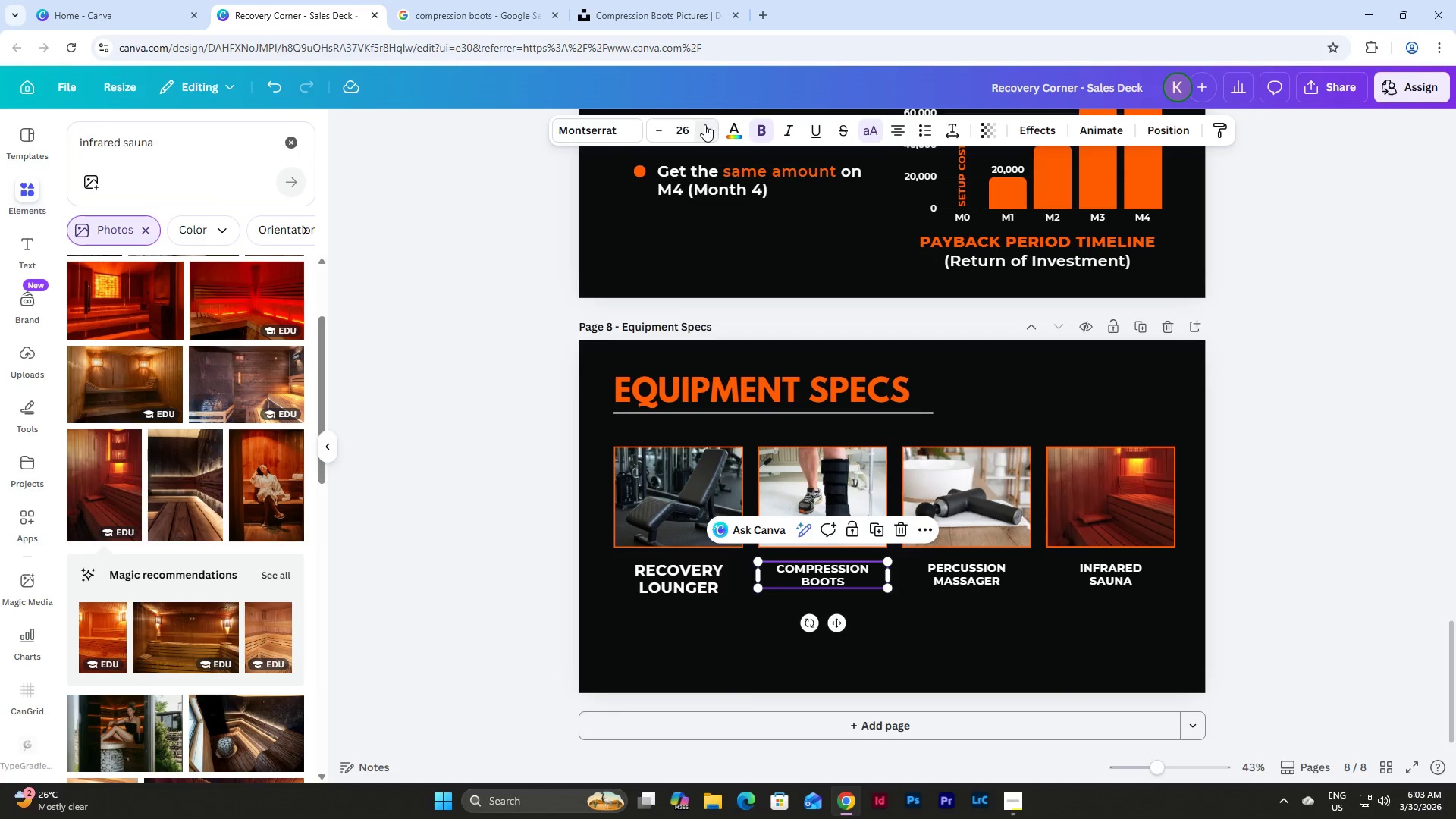 
triple_click([704, 124])
 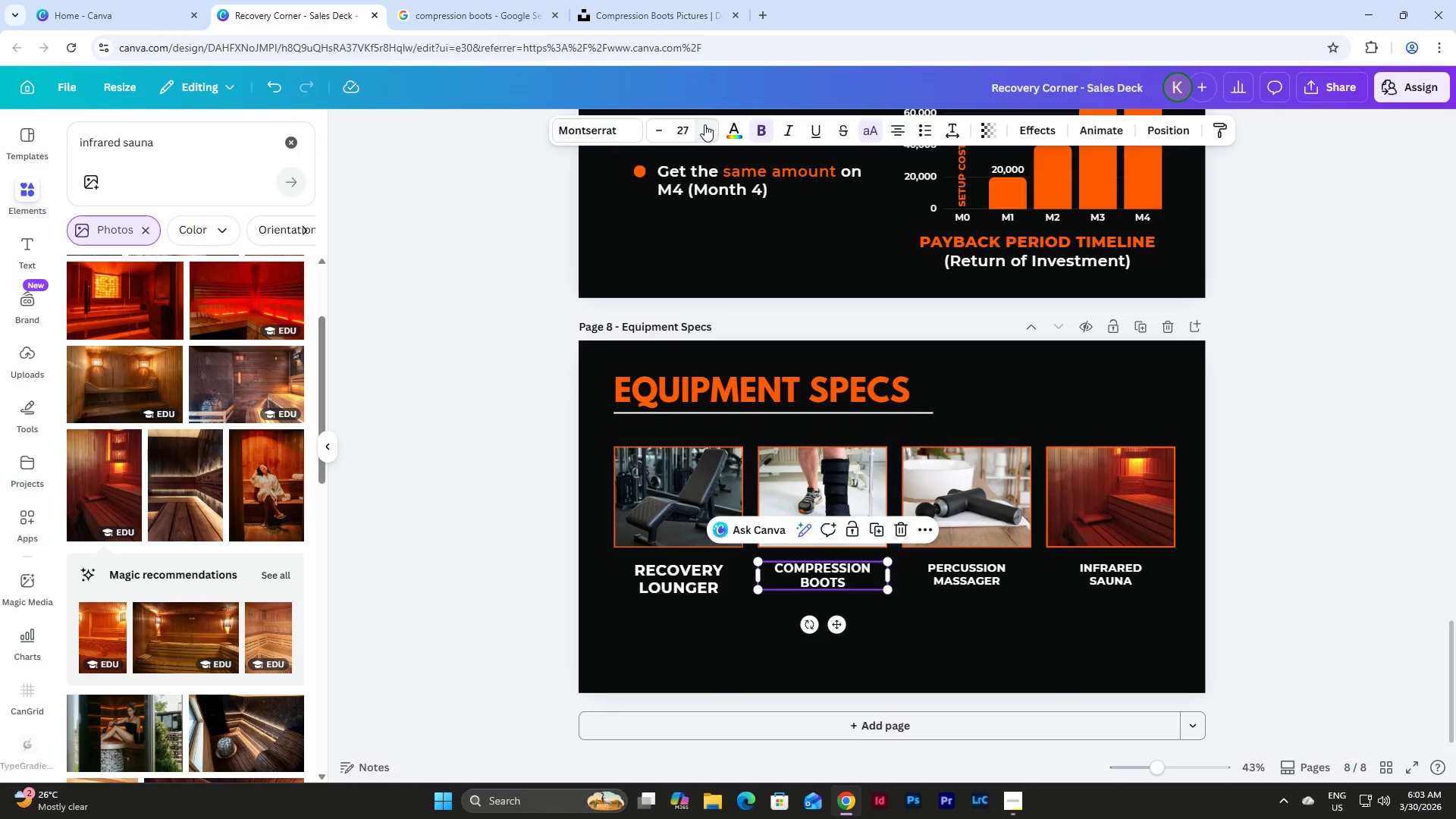 
triple_click([704, 124])
 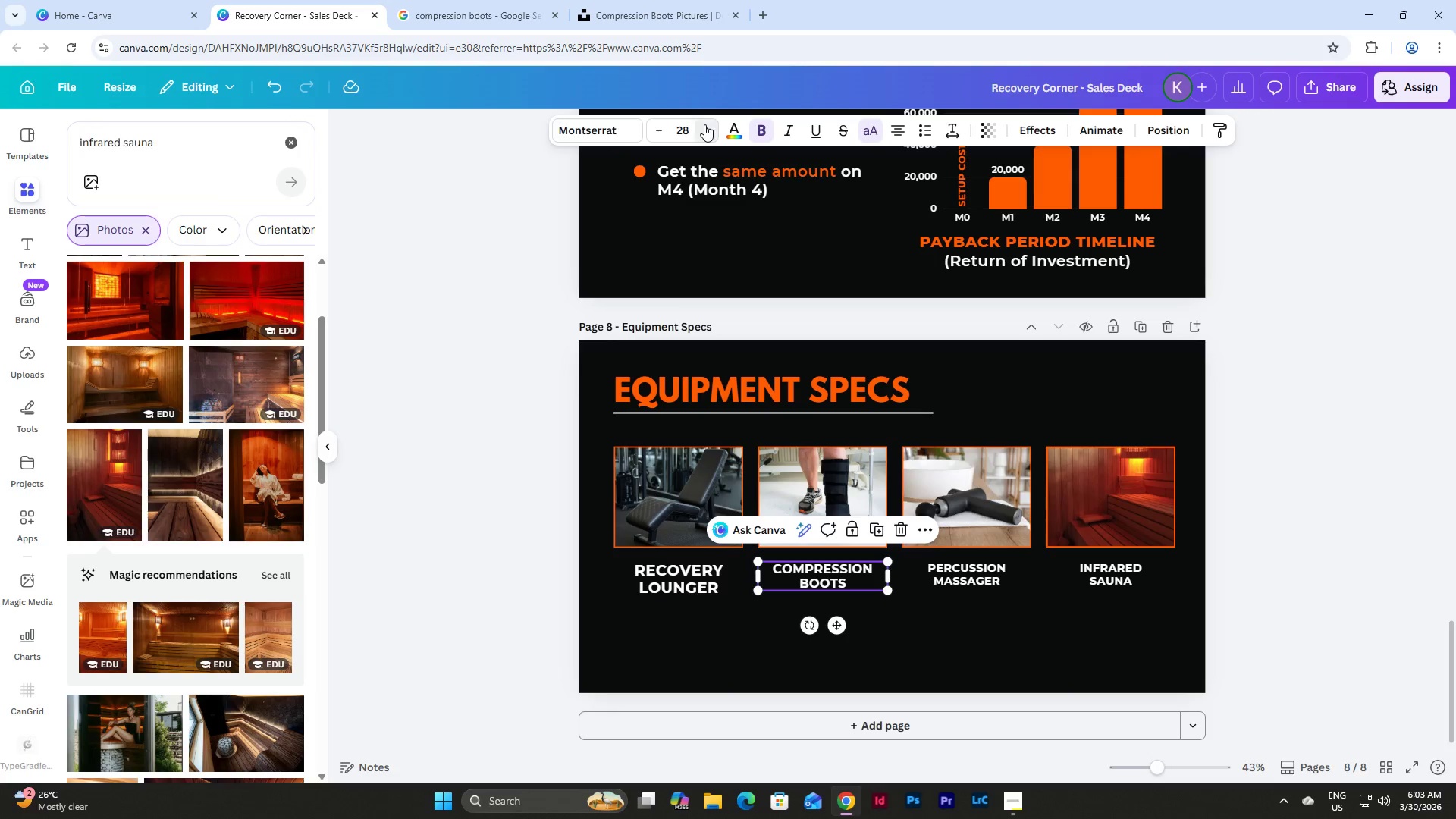 
triple_click([704, 124])
 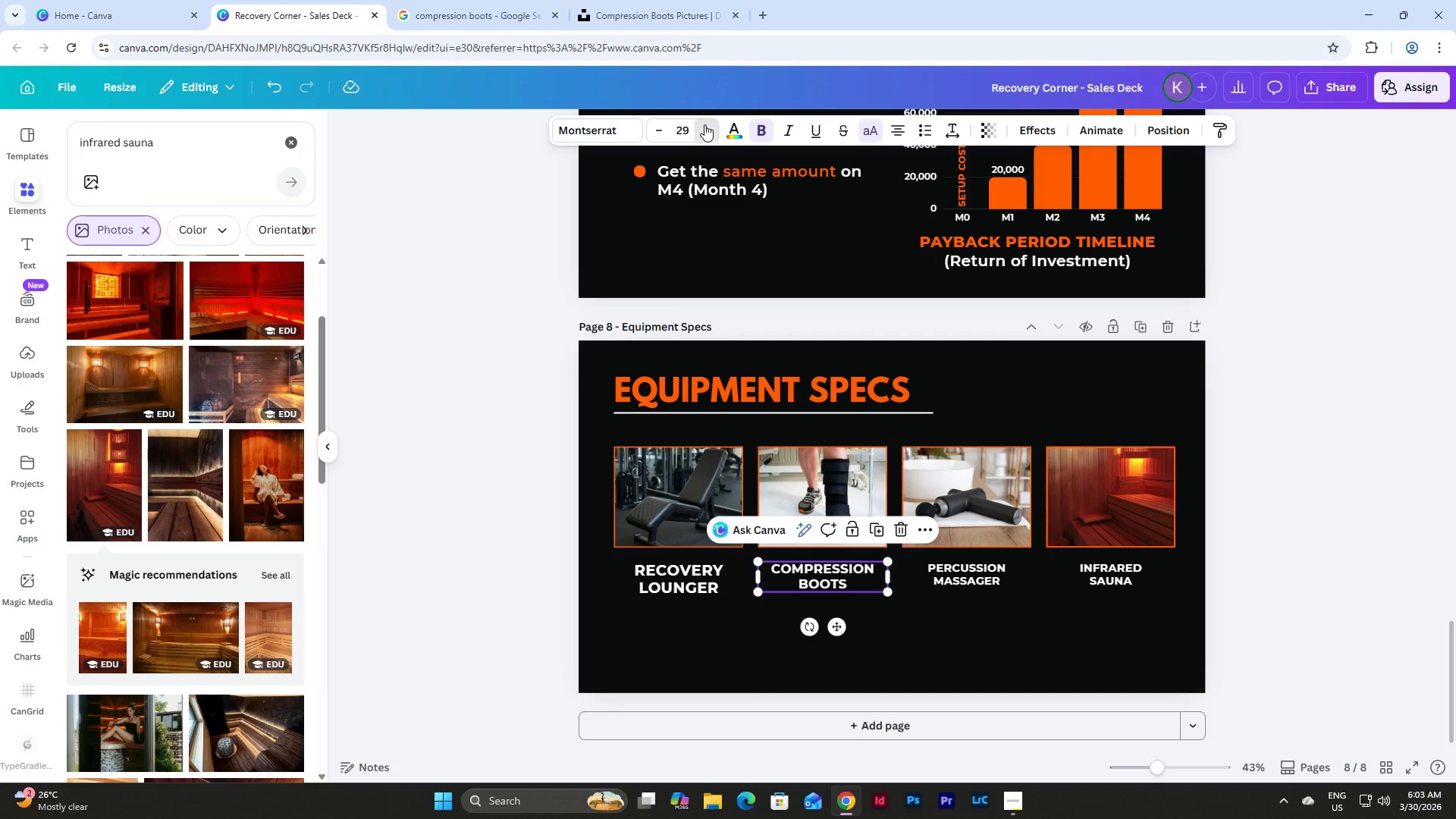 
triple_click([704, 124])
 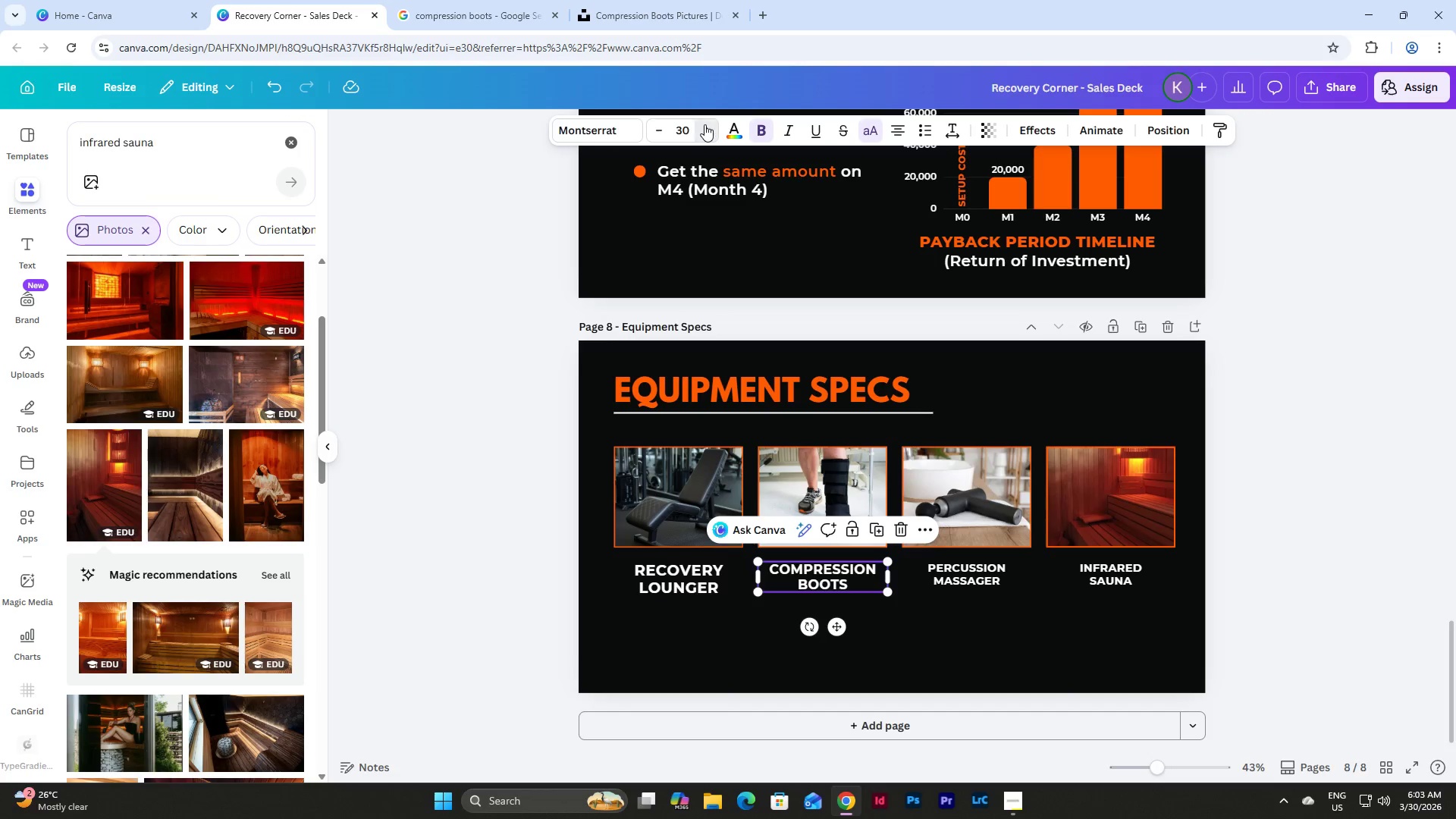 
triple_click([704, 124])
 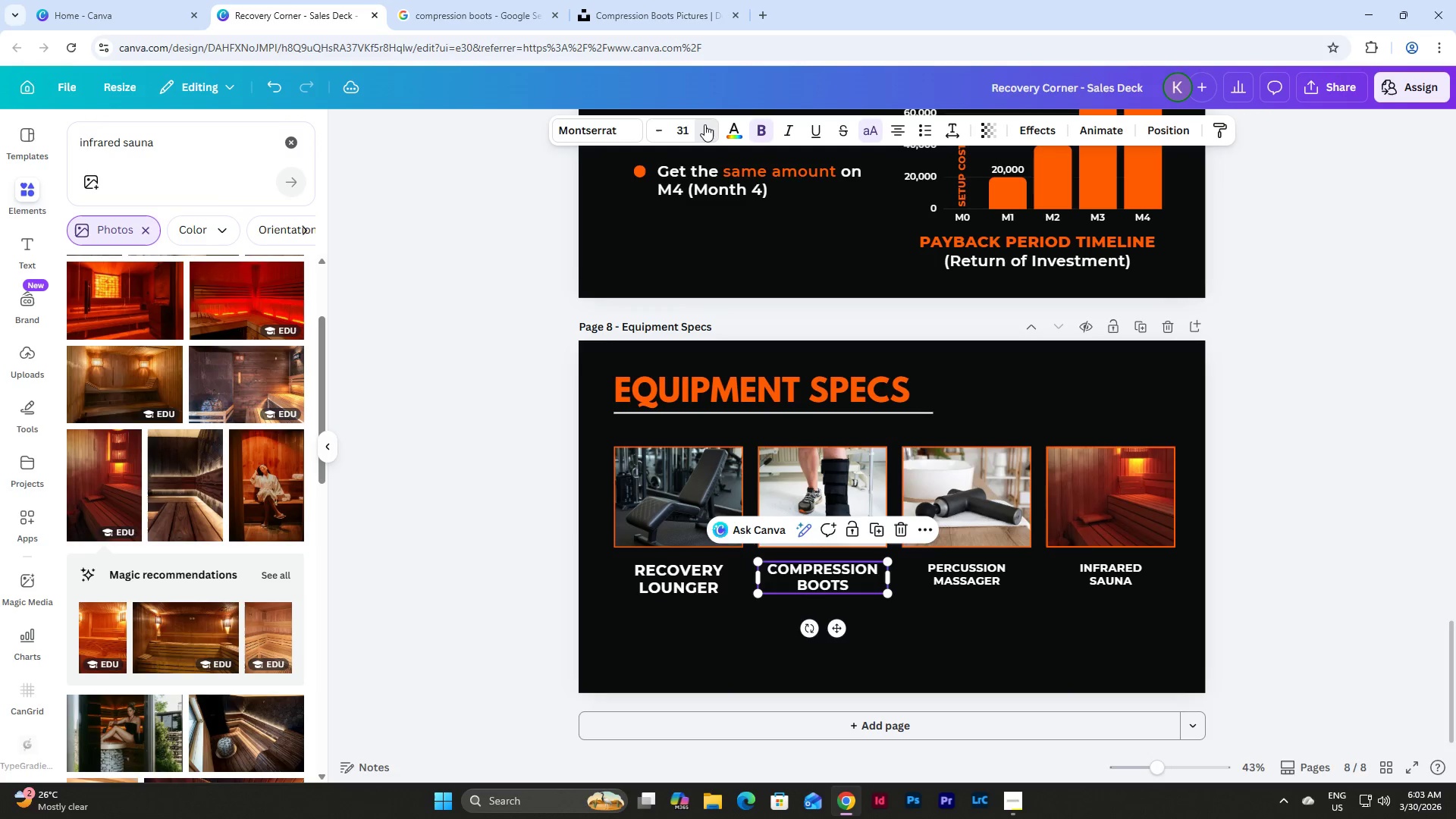 
triple_click([704, 124])
 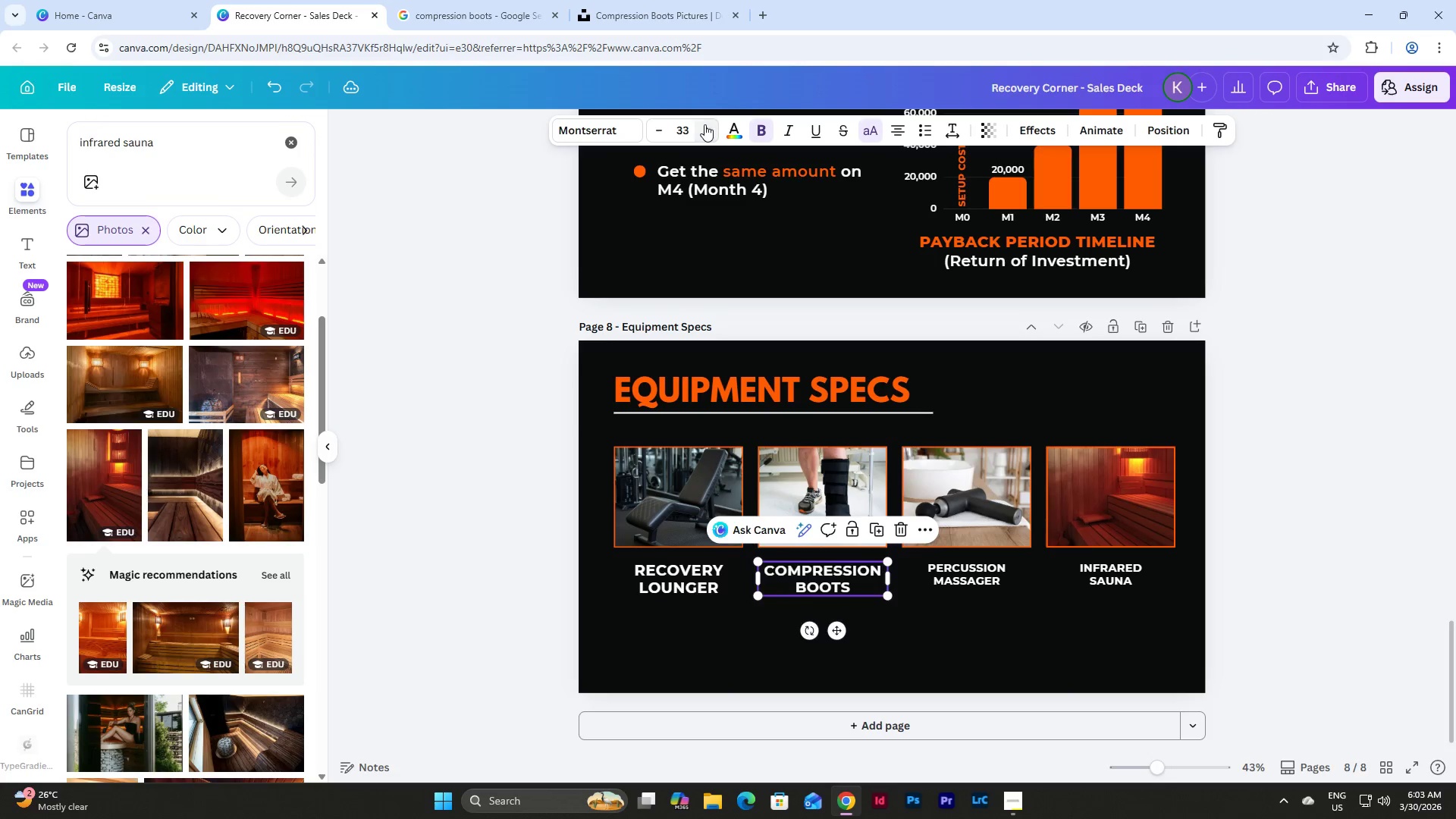 
triple_click([704, 124])
 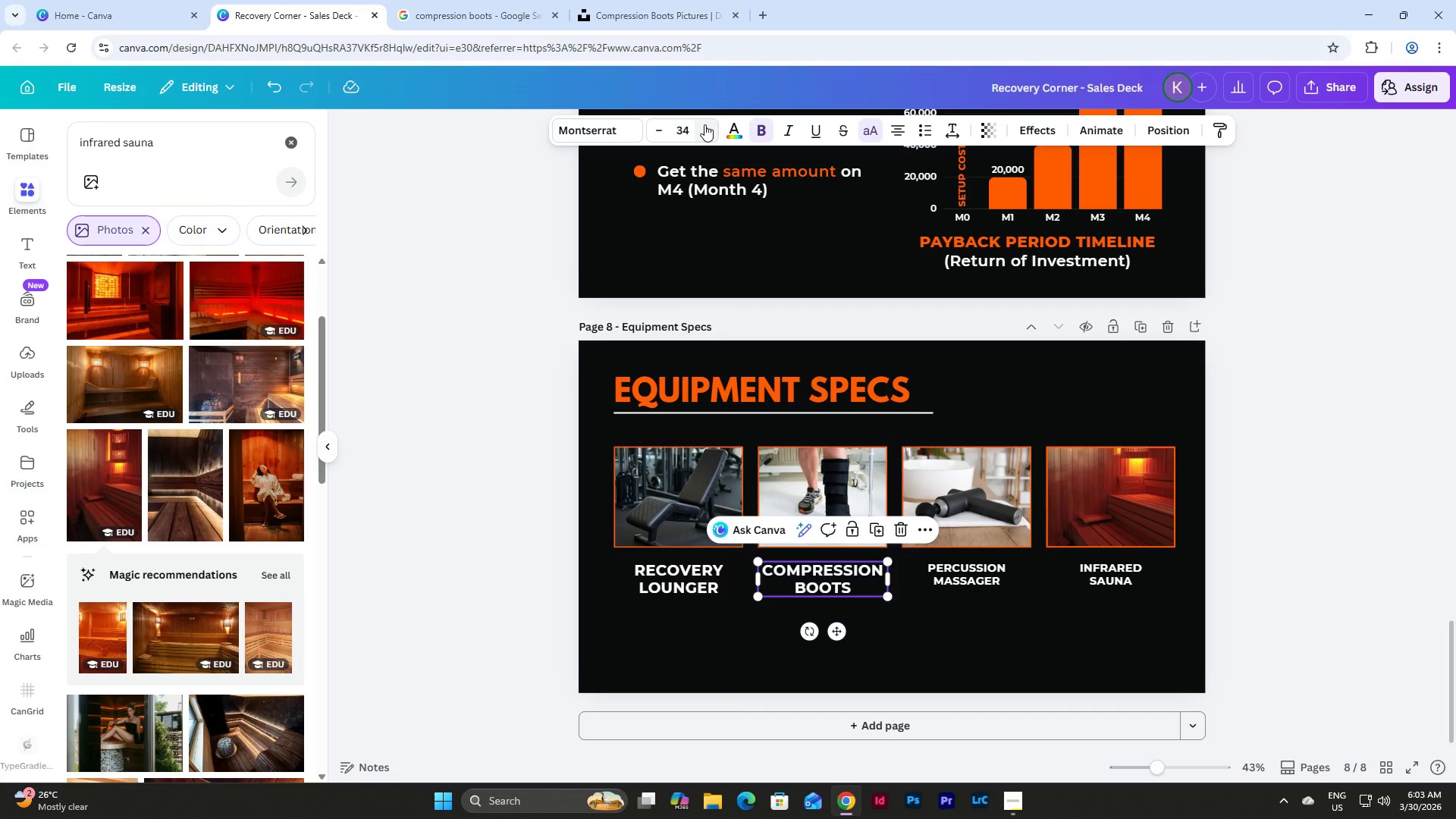 
left_click([704, 124])
 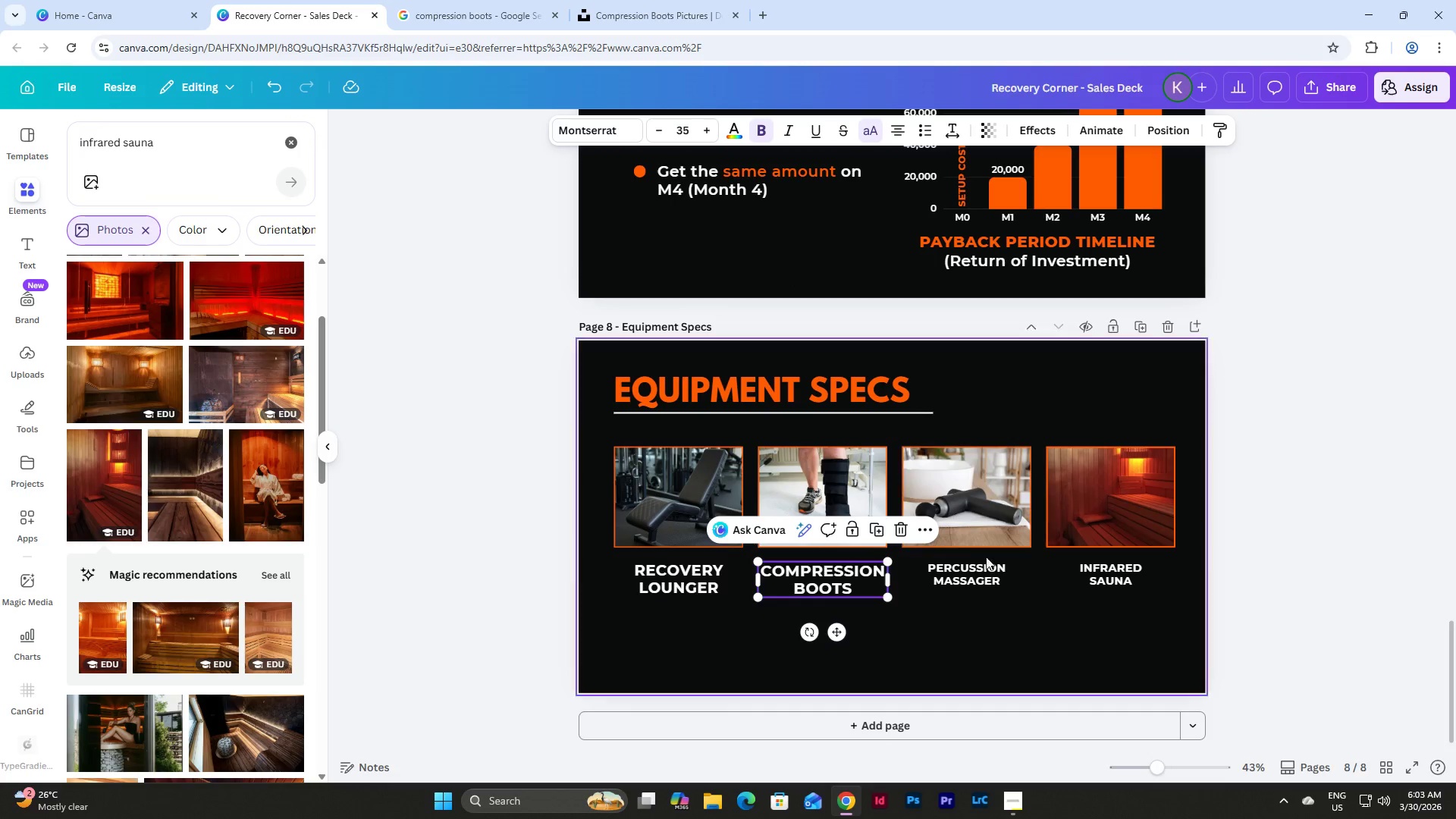 
left_click([979, 571])
 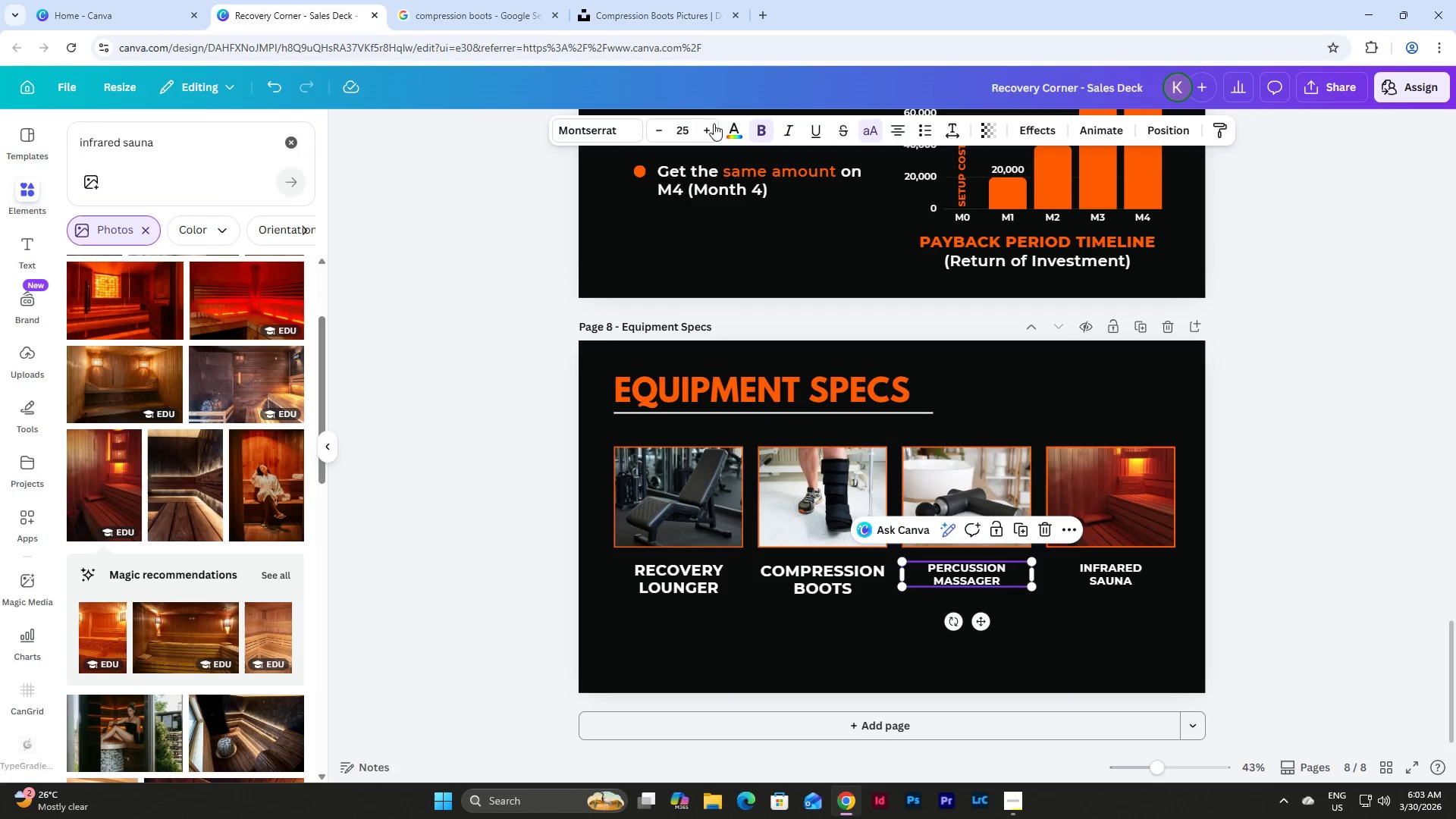 
double_click([712, 123])
 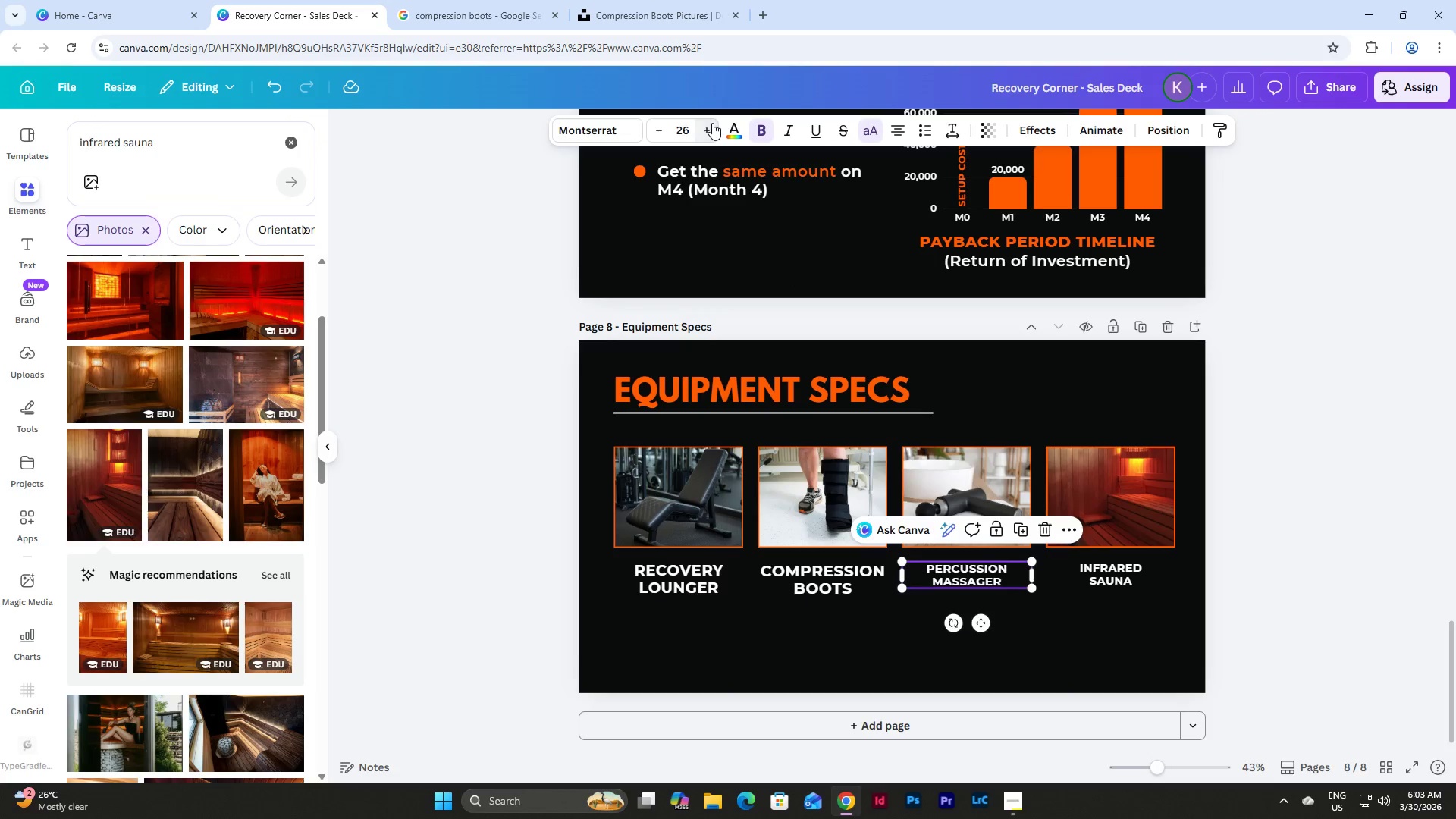 
triple_click([712, 123])
 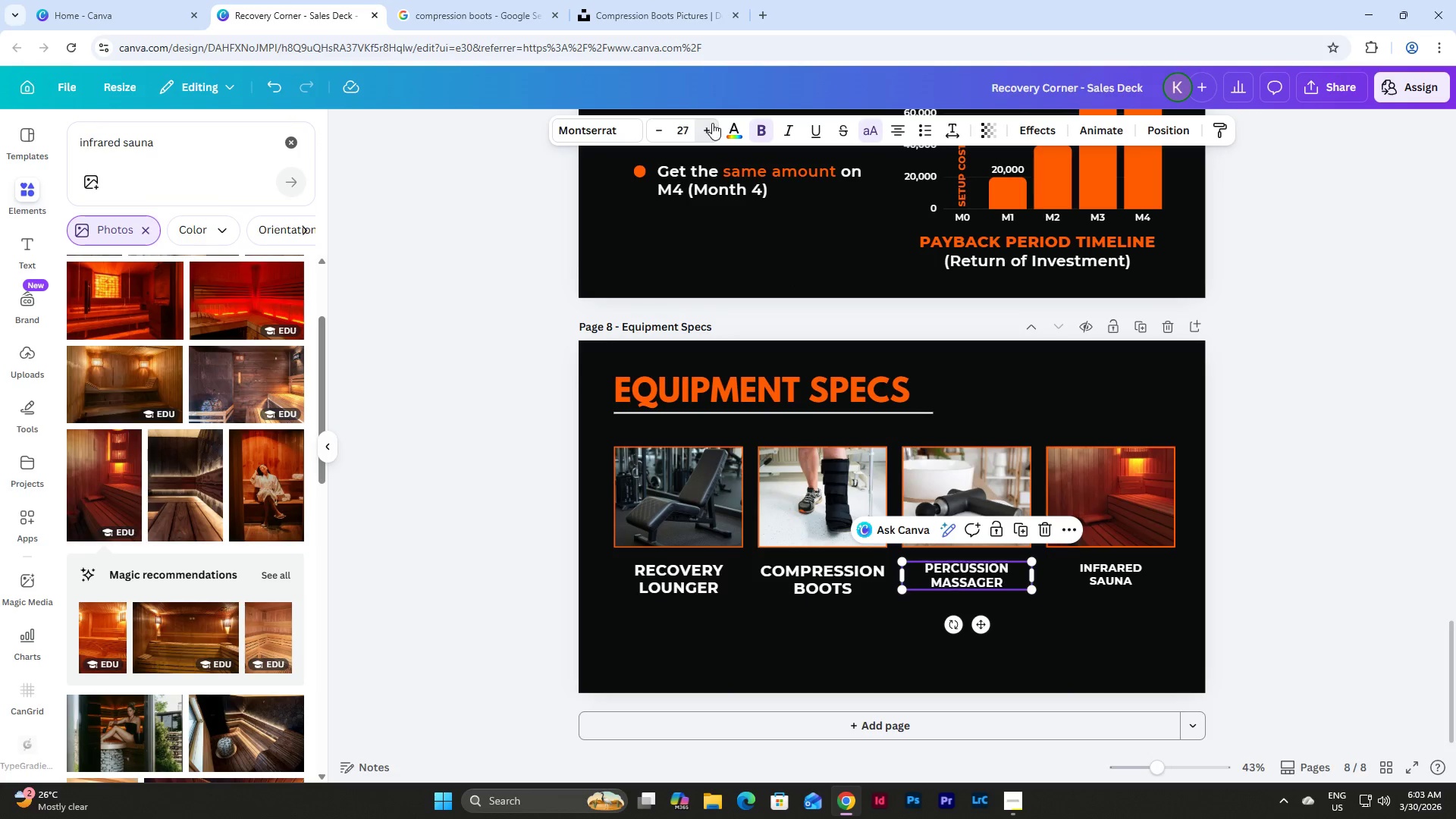 
triple_click([712, 123])
 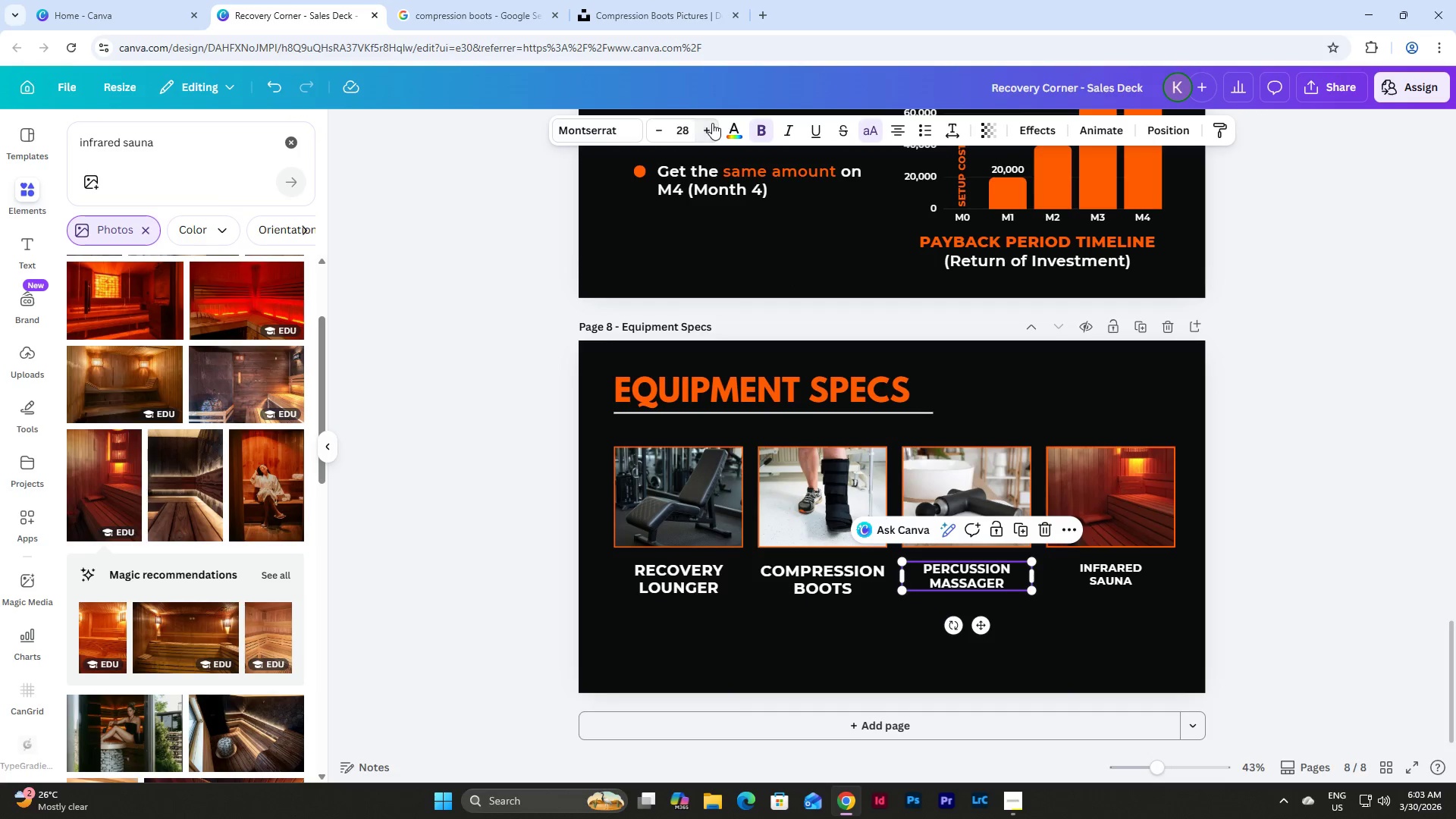 
triple_click([712, 123])
 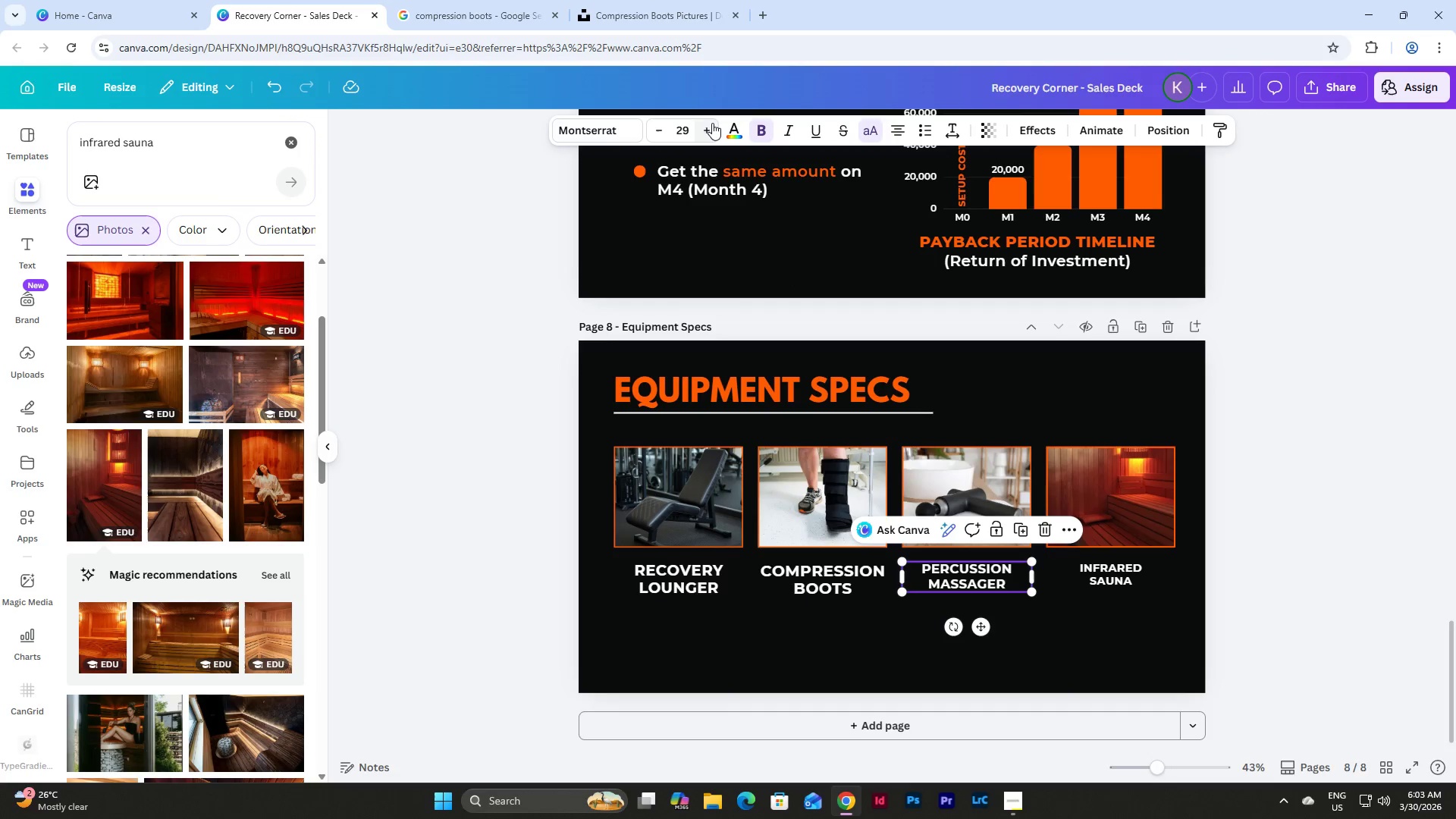 
triple_click([712, 123])
 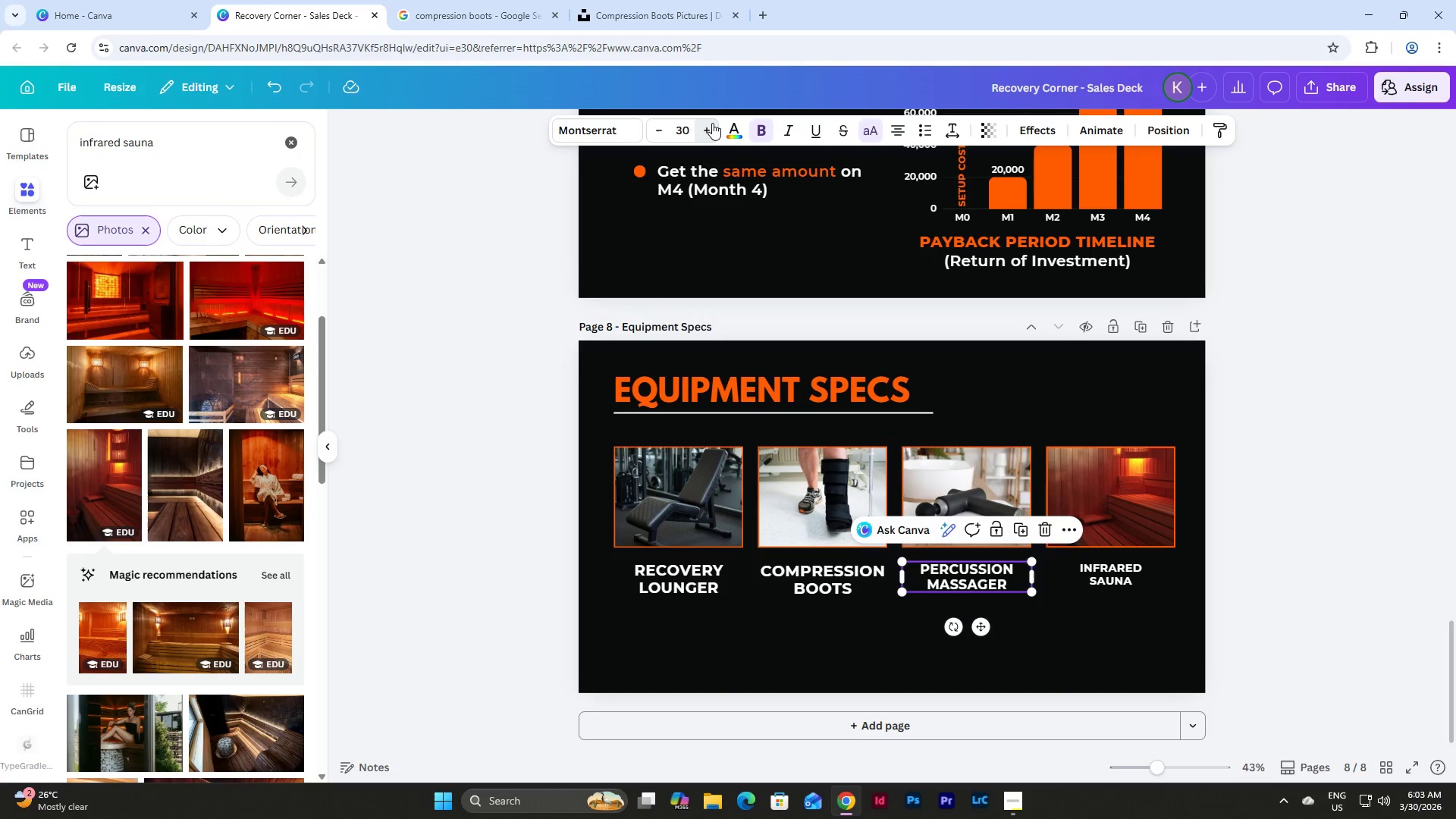 
triple_click([712, 123])
 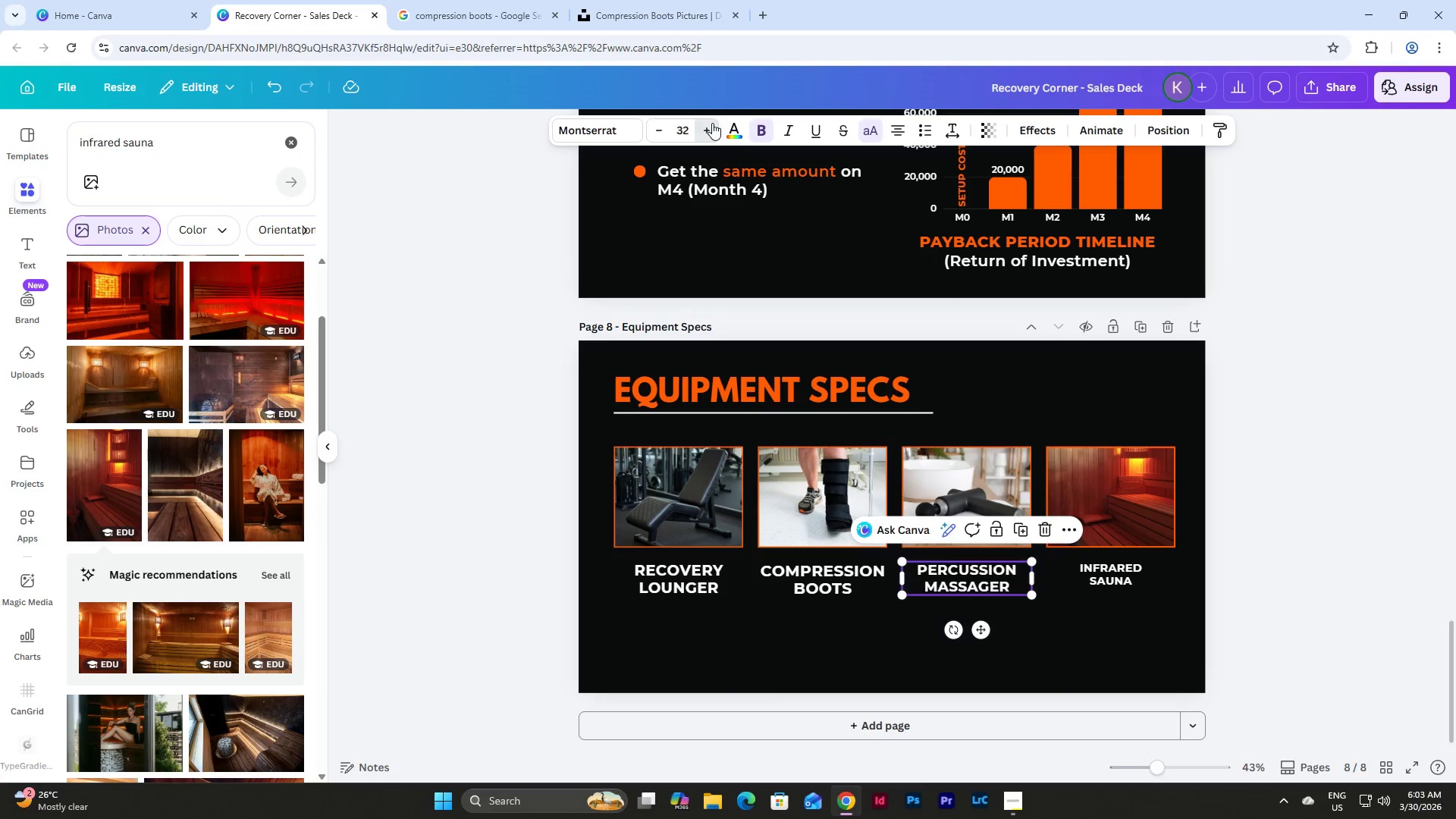 
triple_click([712, 123])
 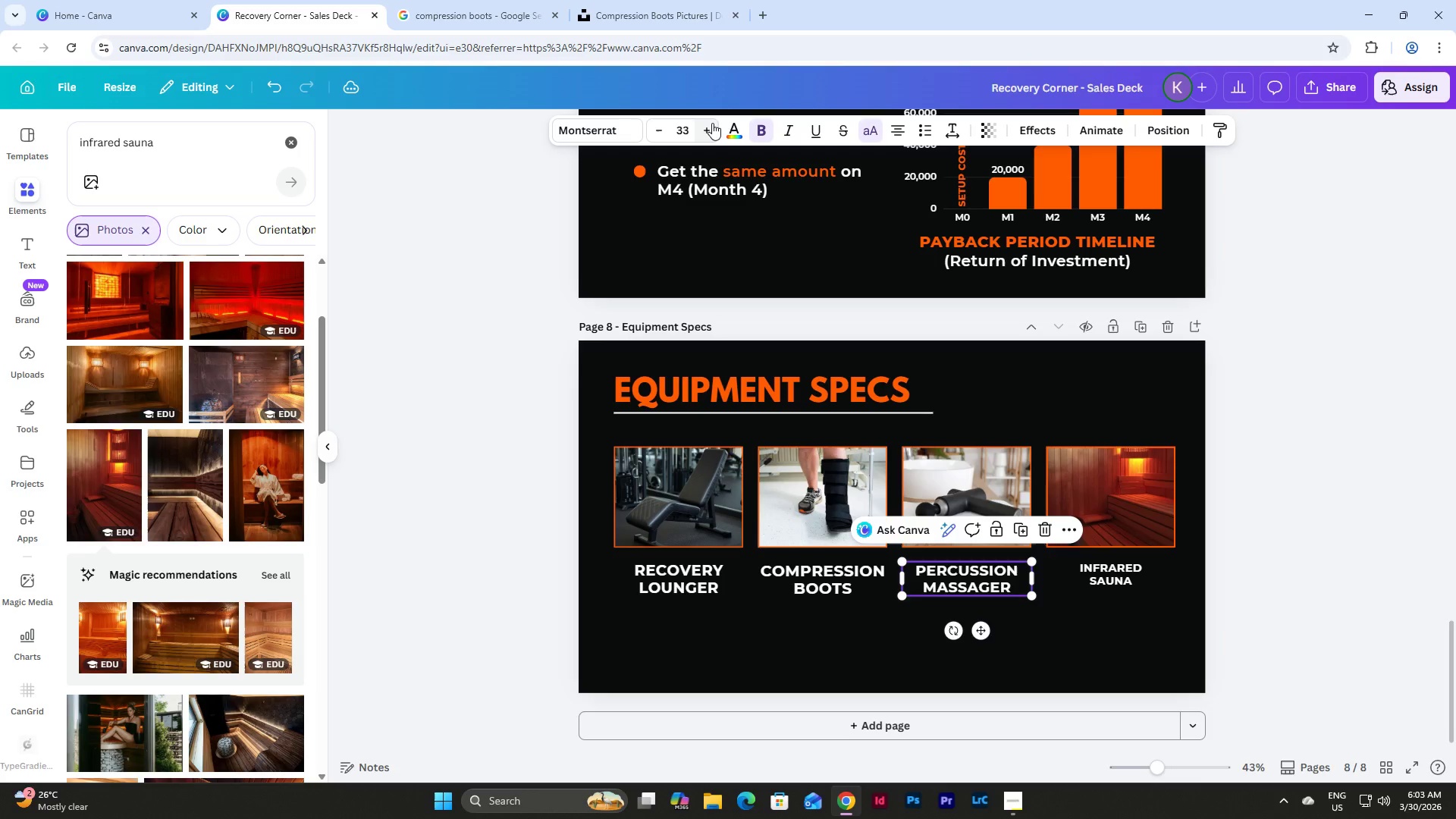 
triple_click([712, 123])
 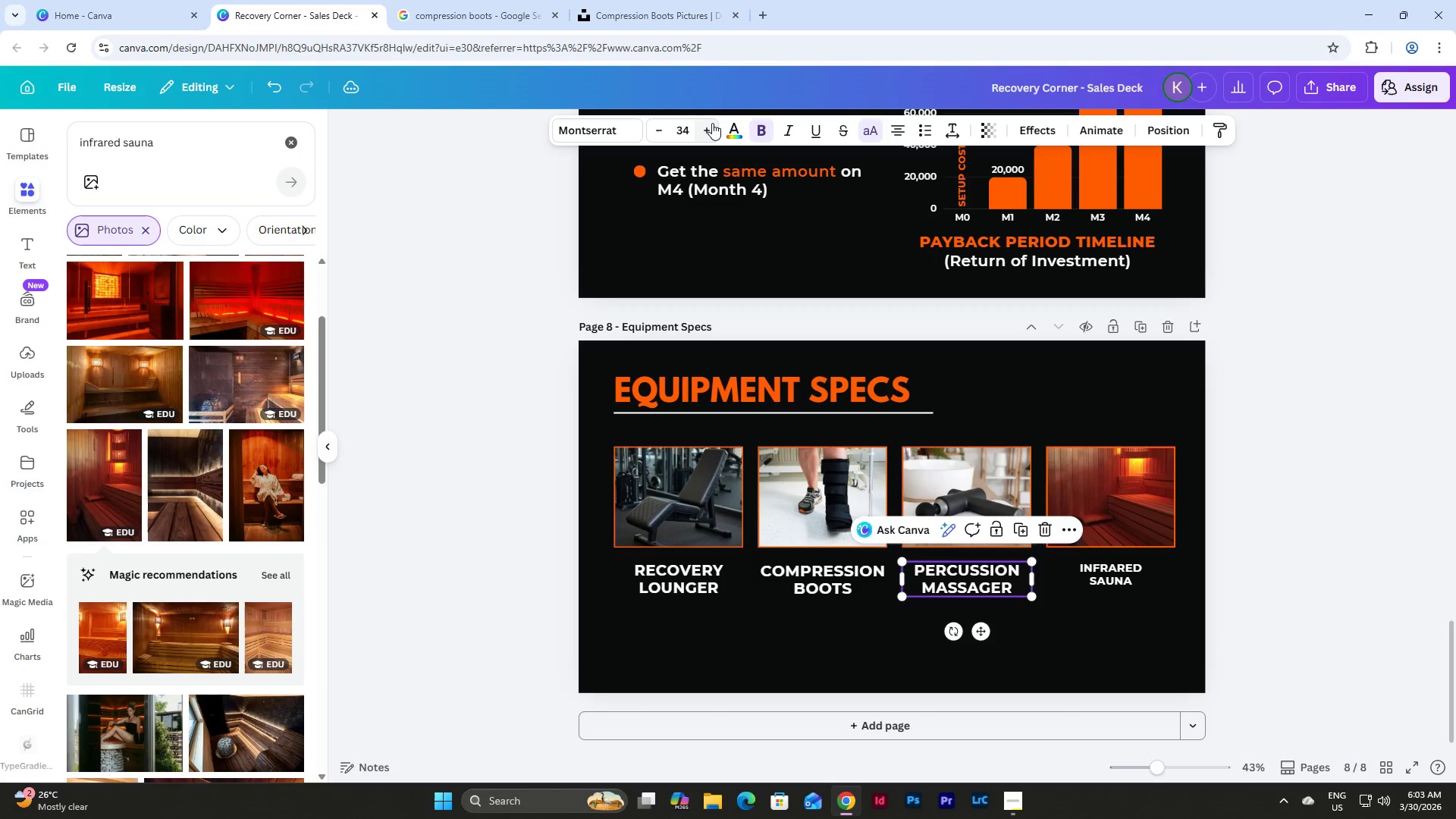 
triple_click([712, 123])
 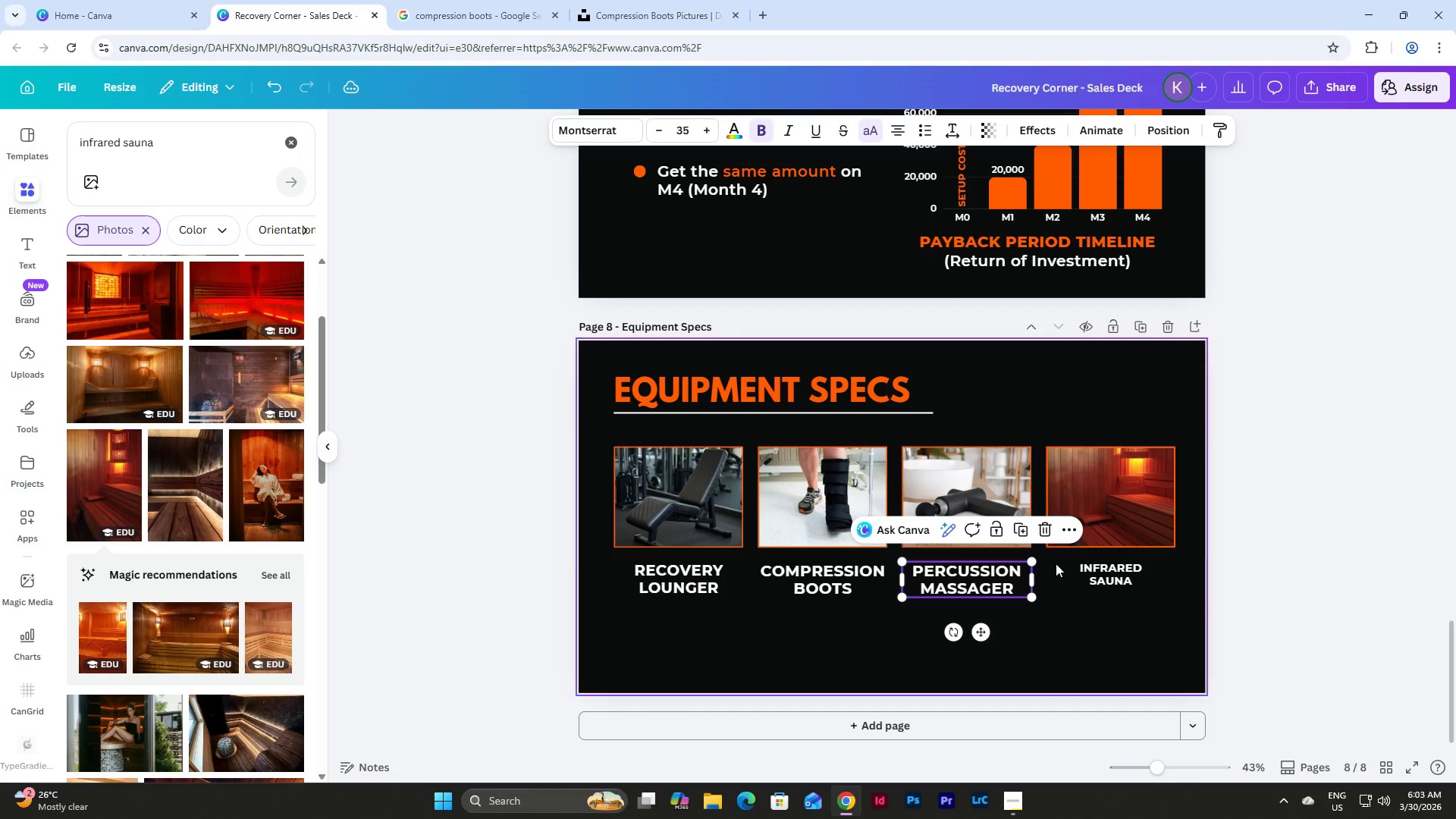 
left_click([1094, 578])
 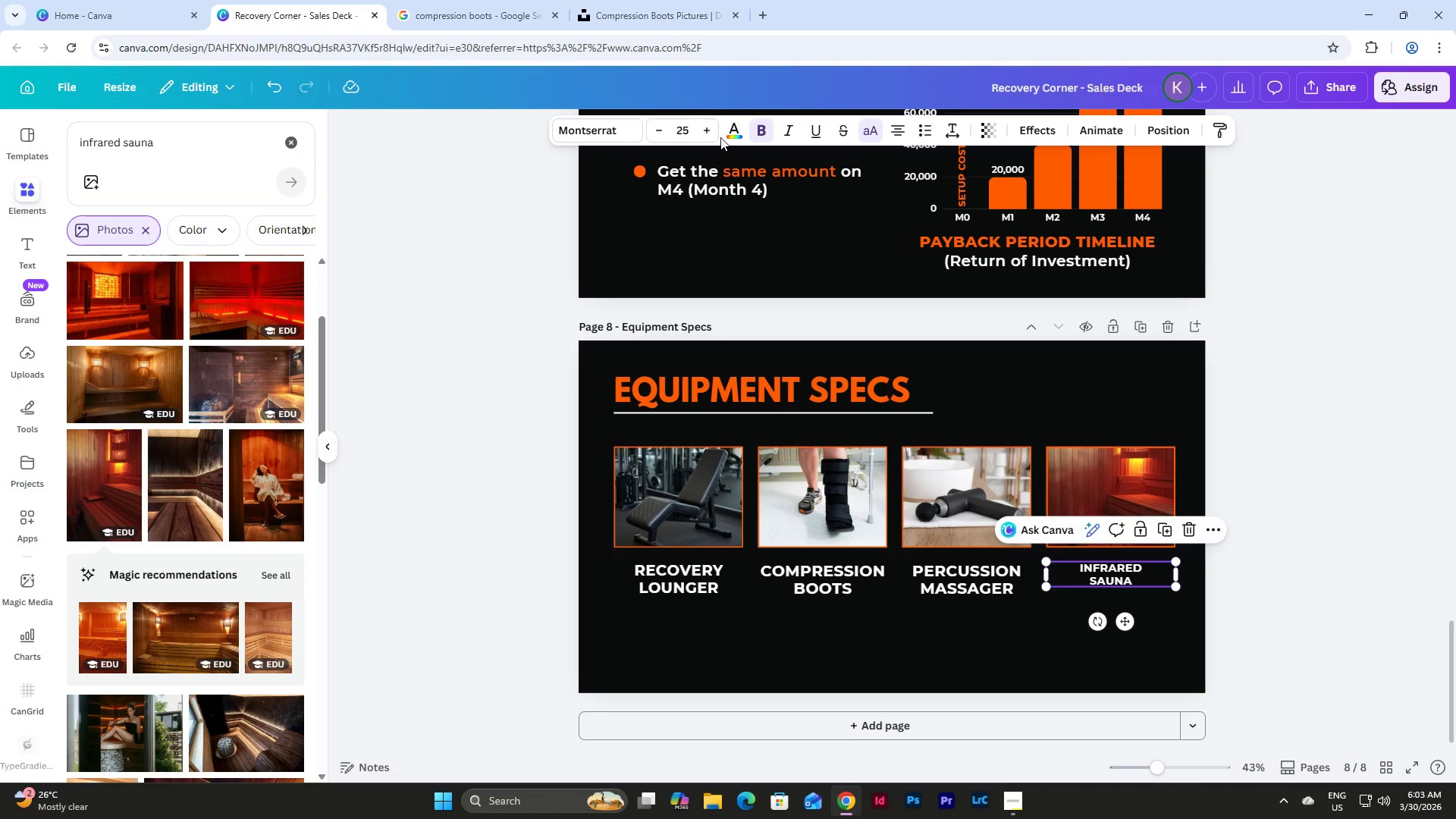 
double_click([706, 133])
 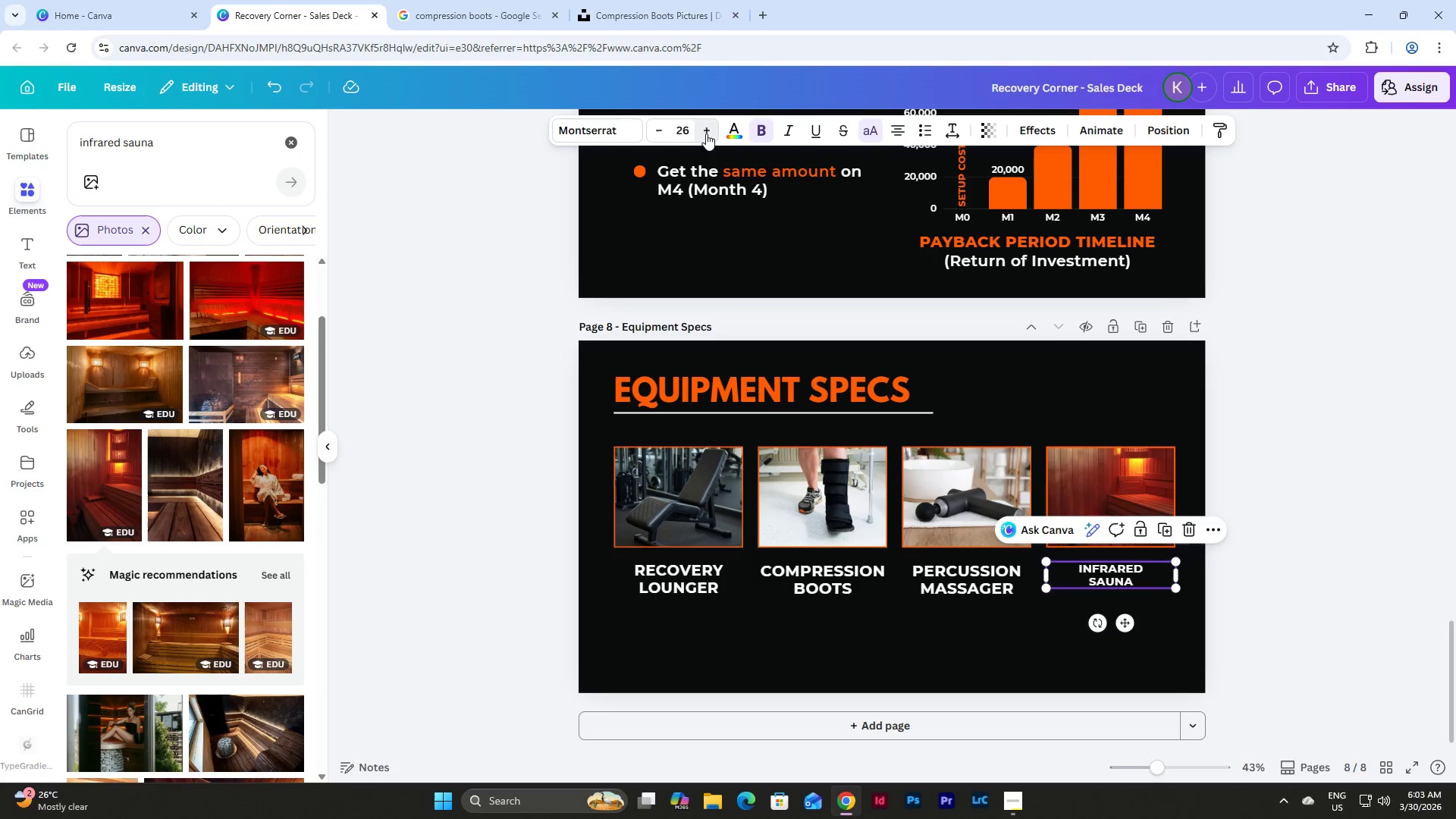 
triple_click([706, 133])
 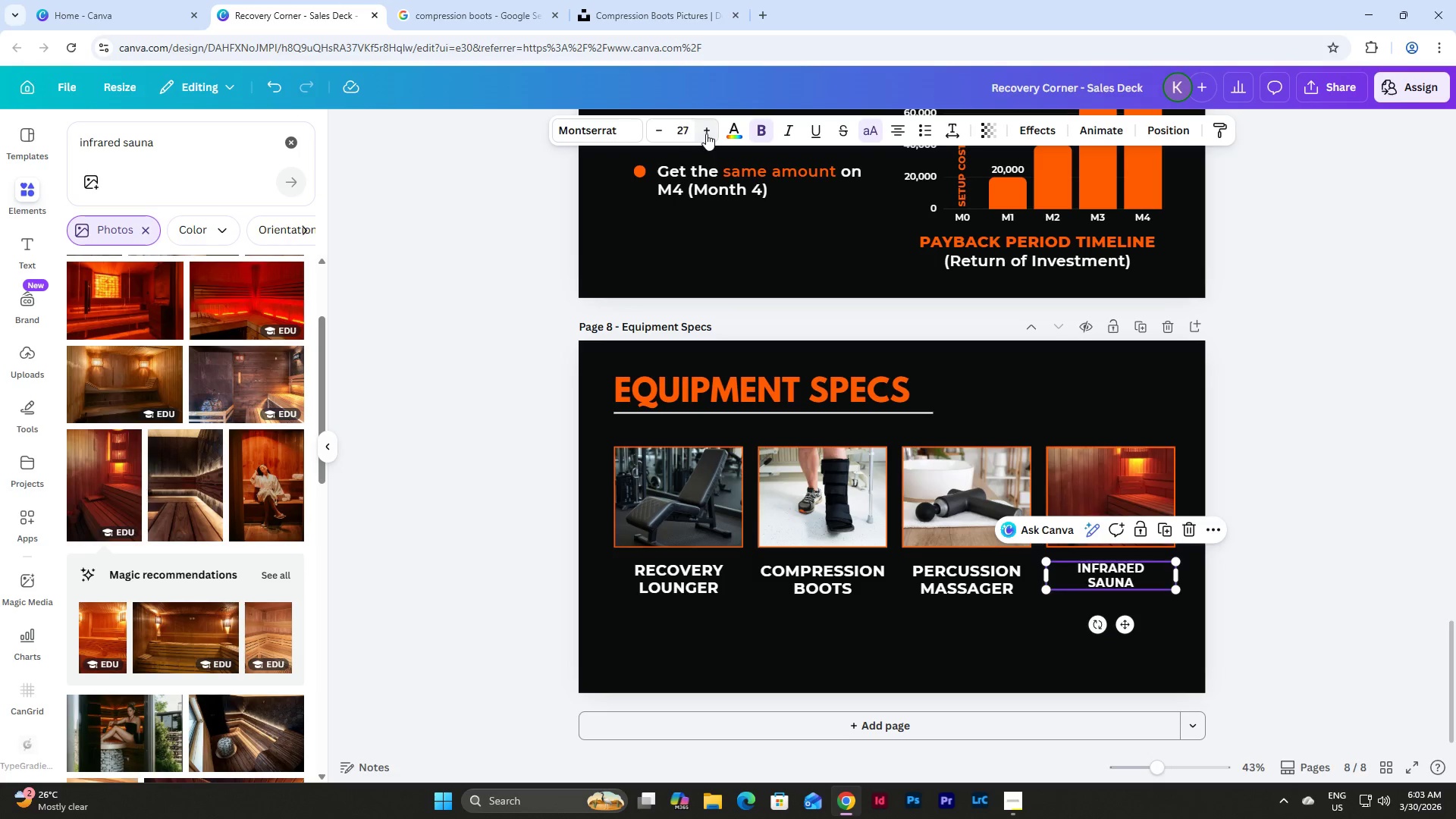 
triple_click([706, 133])
 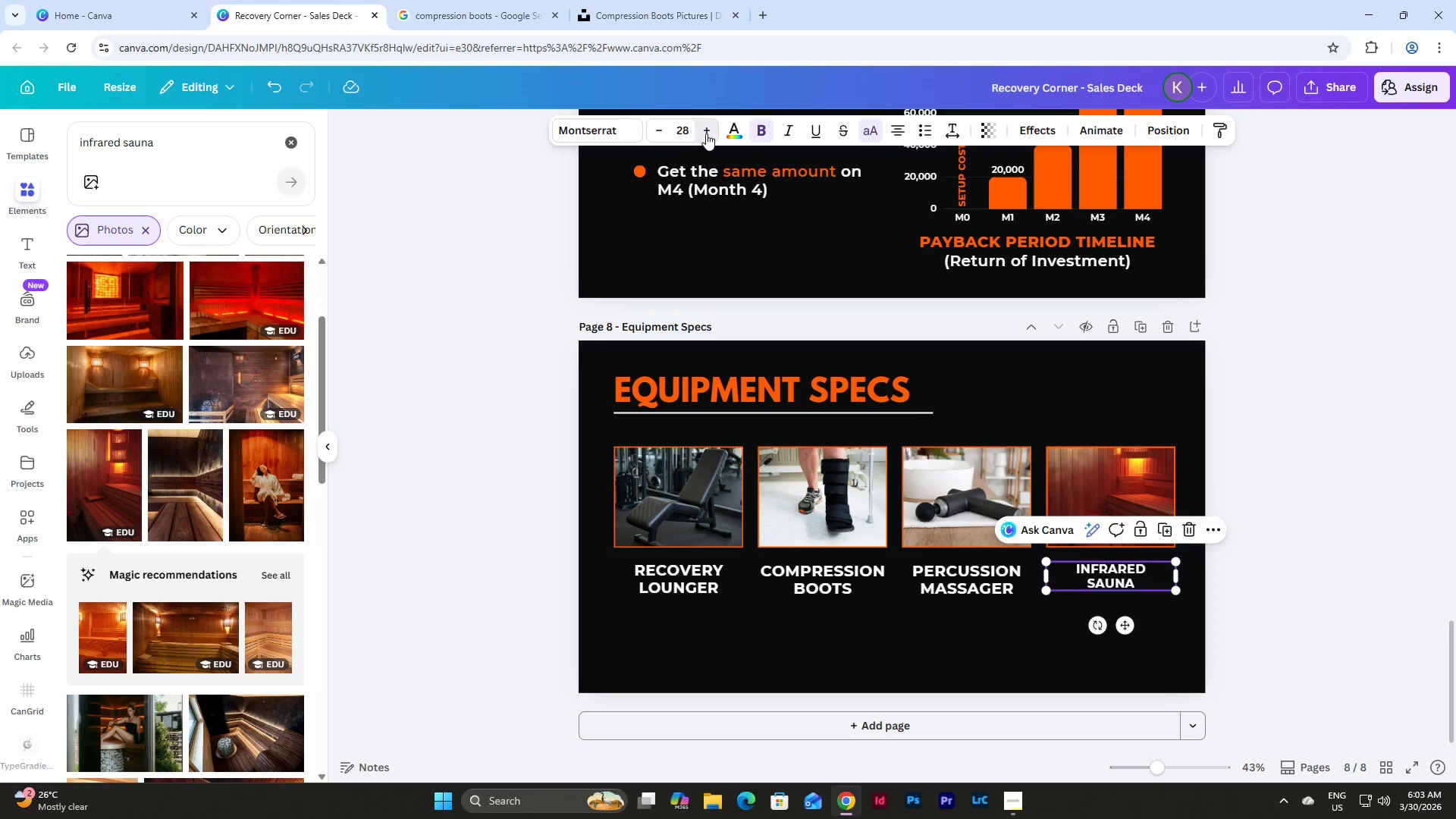 
triple_click([706, 133])
 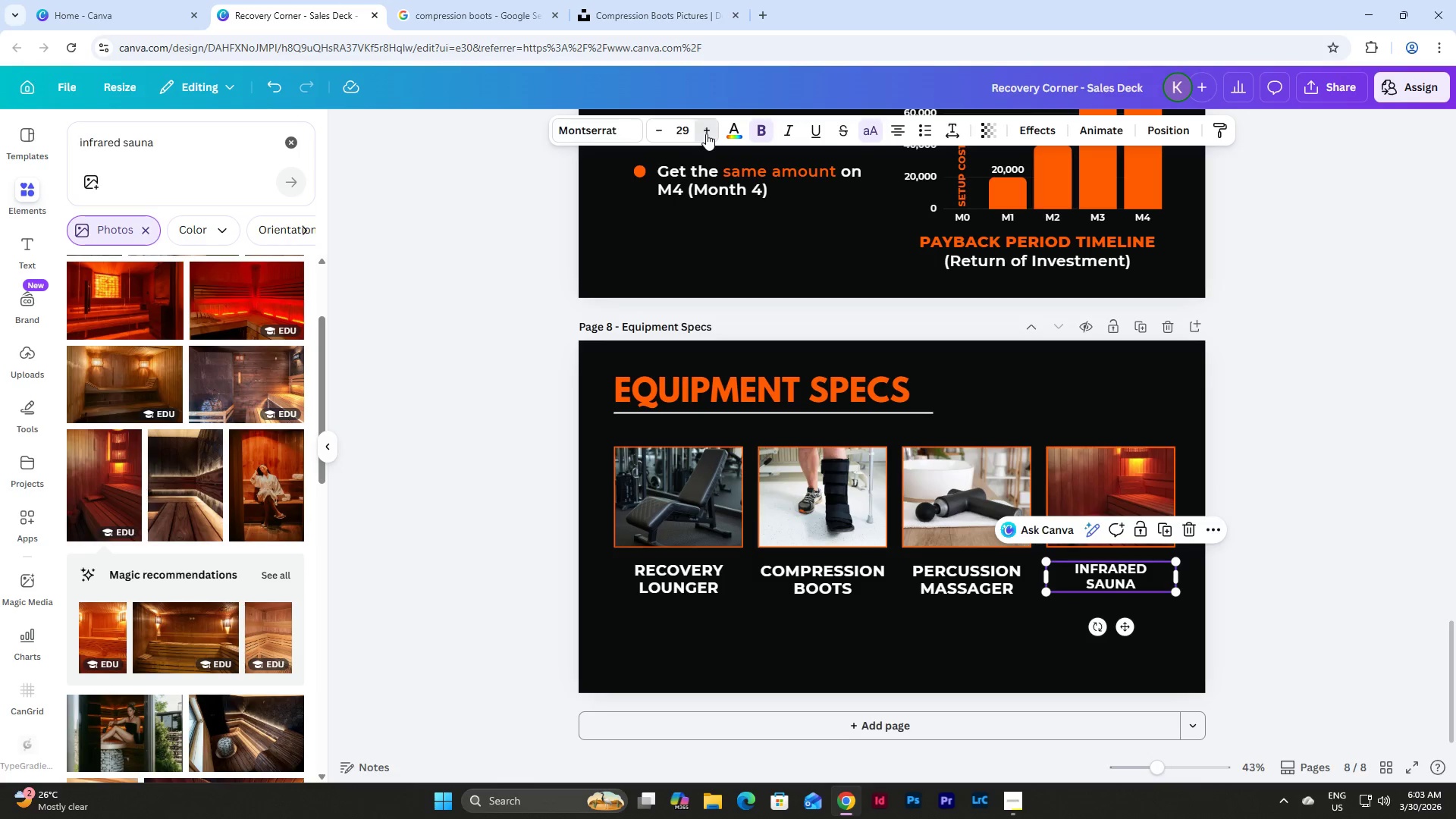 
triple_click([706, 133])
 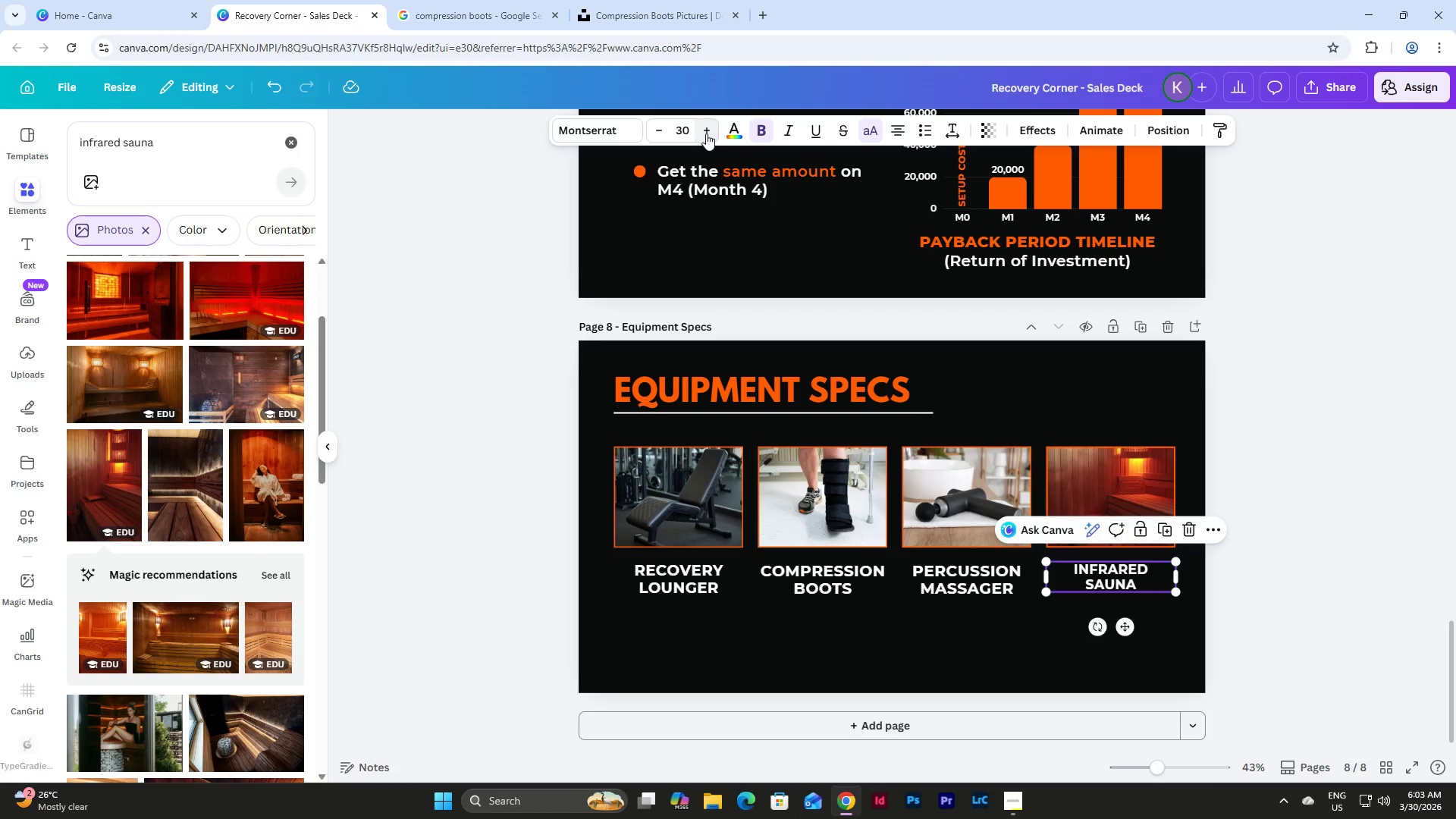 
triple_click([706, 133])
 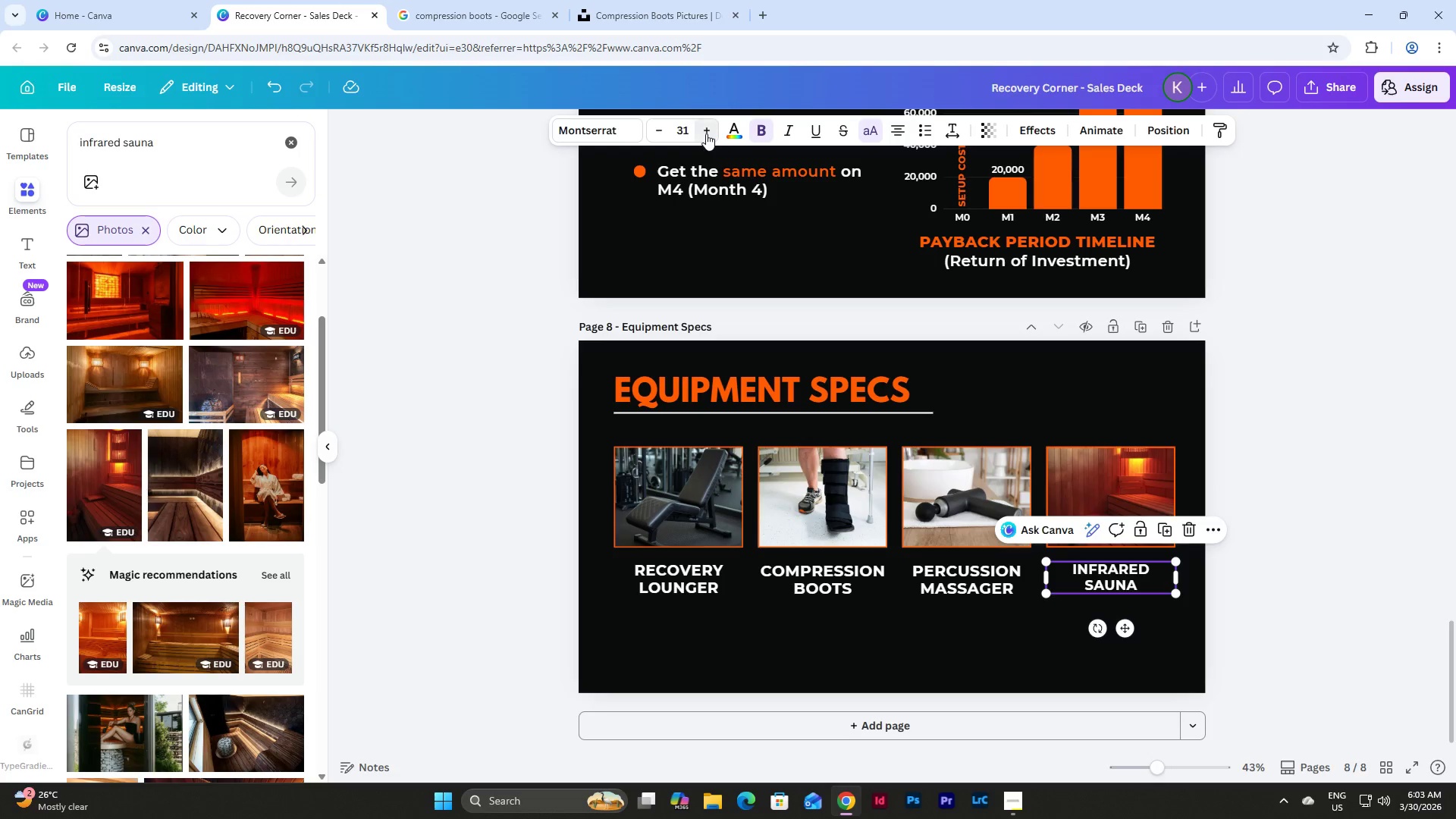 
triple_click([706, 133])
 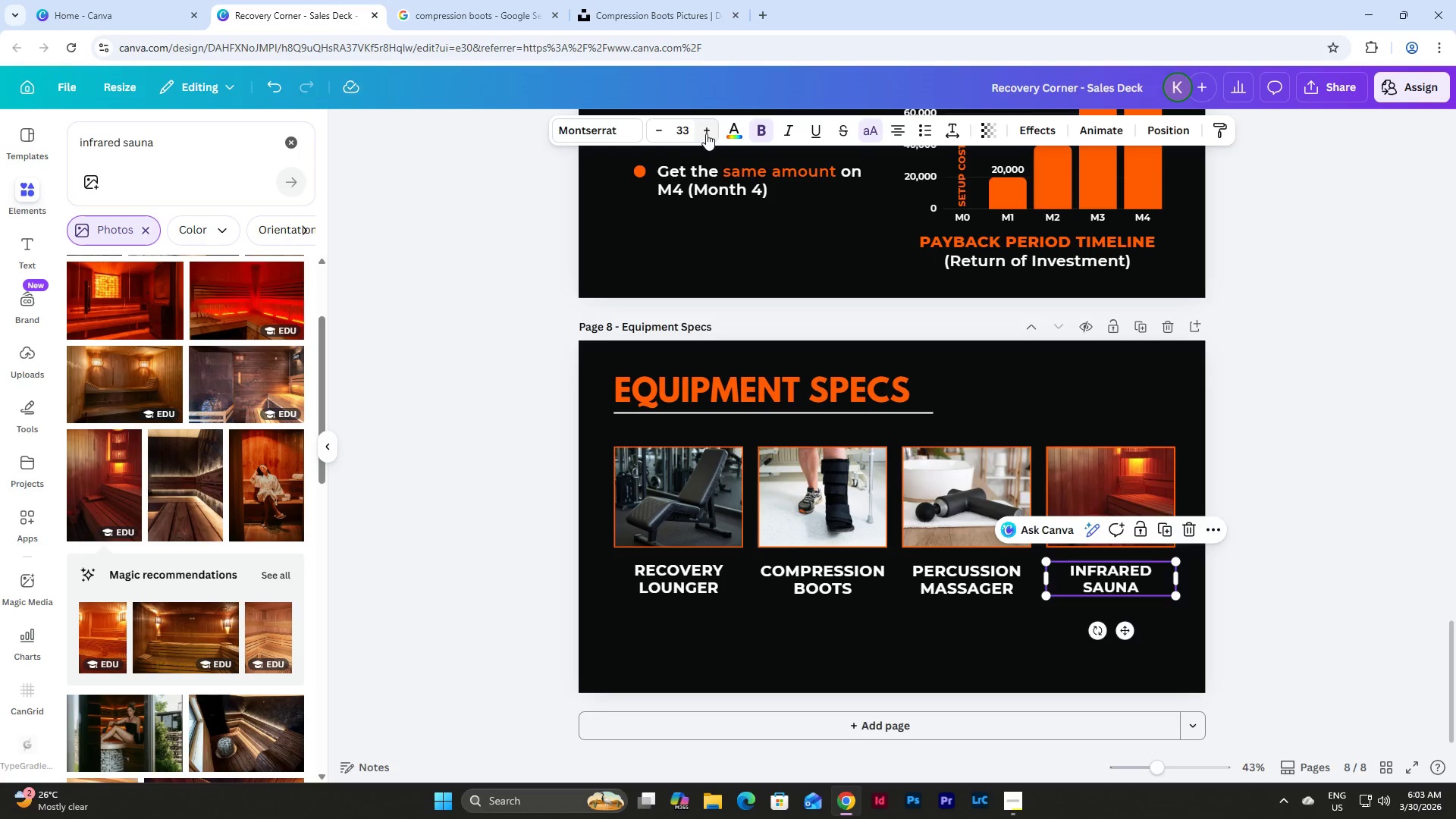 
double_click([706, 133])
 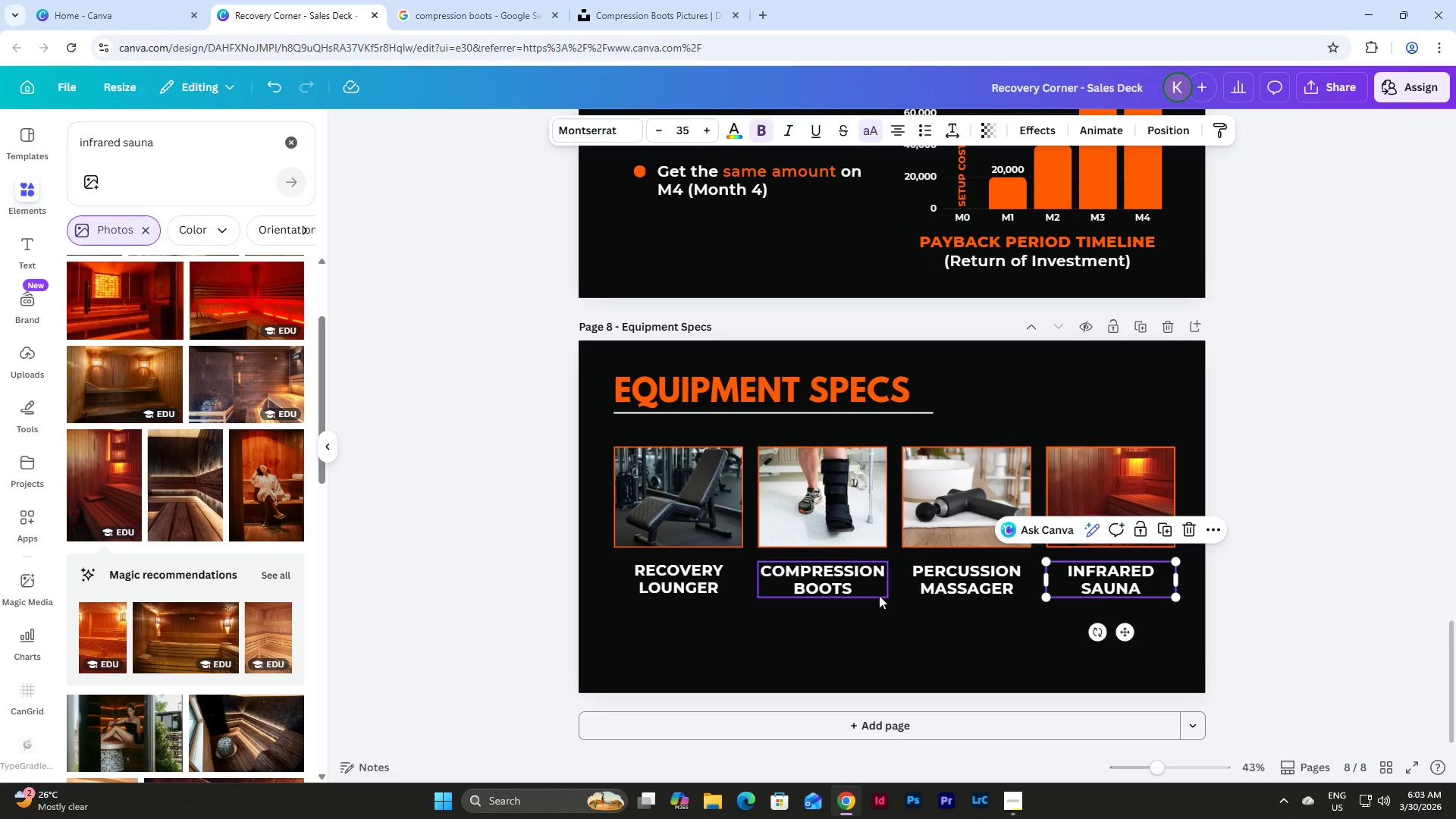 
left_click([891, 623])
 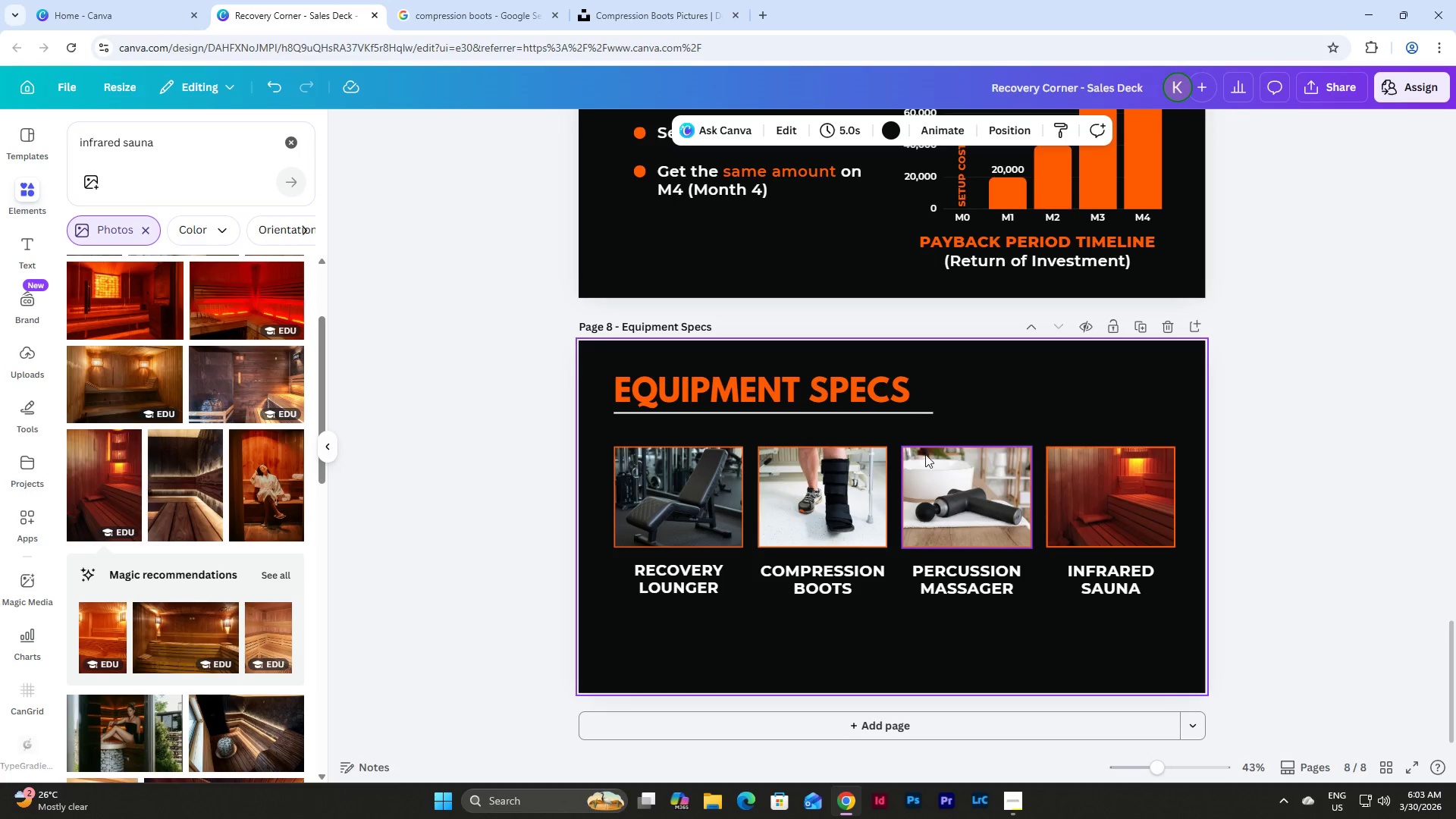 
scroll: coordinate [819, 424], scroll_direction: down, amount: 1.0
 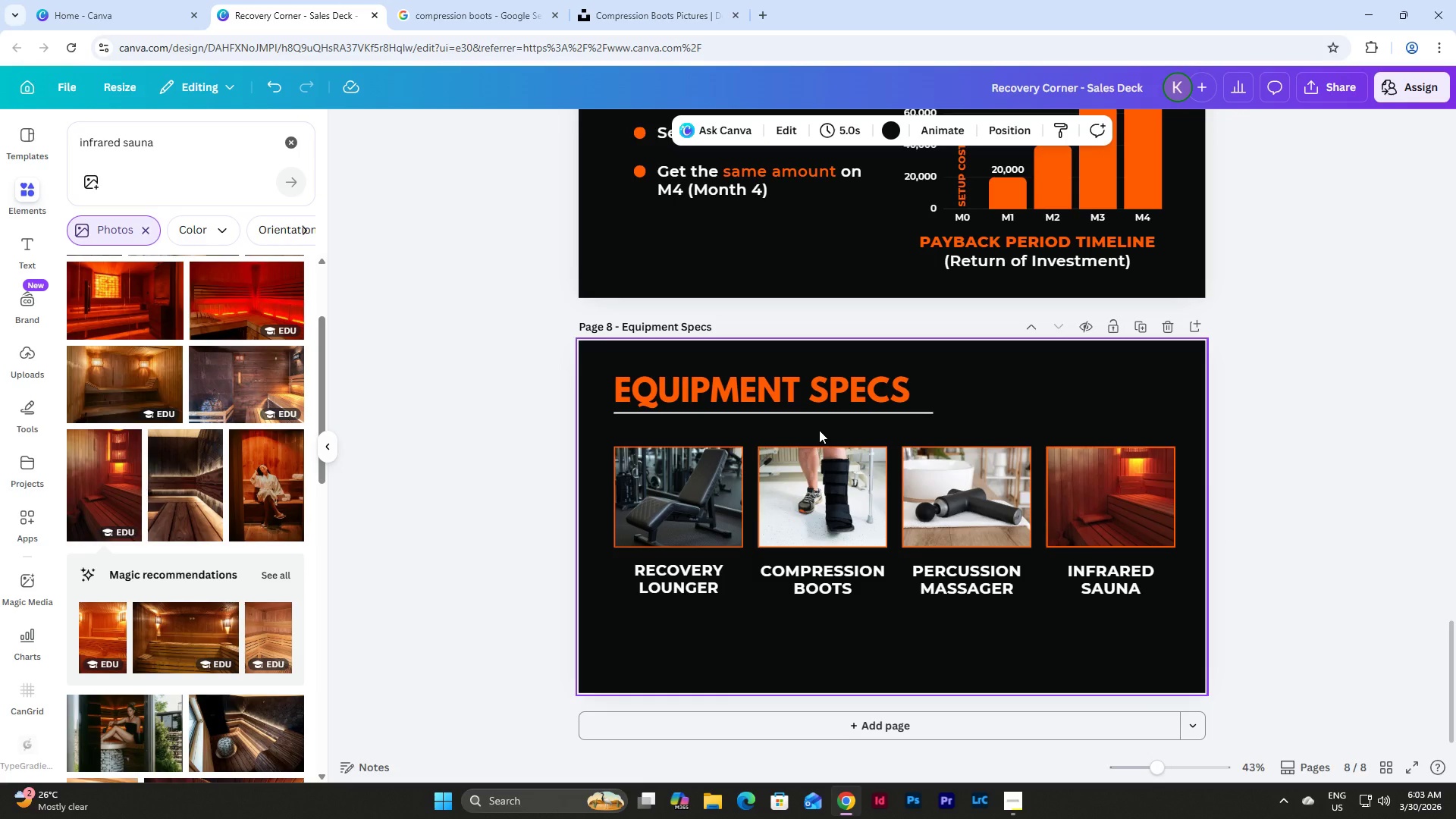 
scroll: coordinate [821, 434], scroll_direction: up, amount: 13.0
 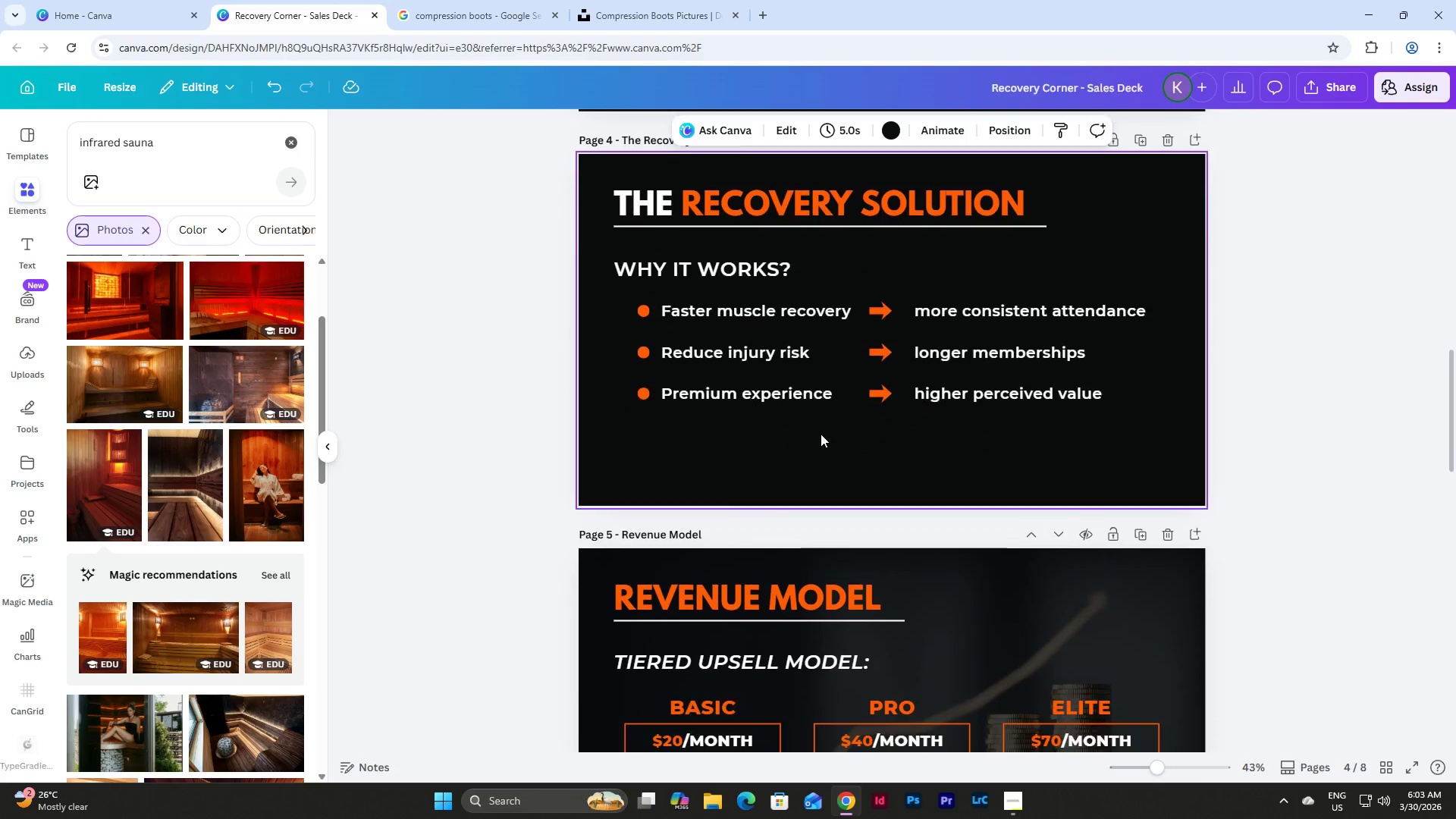 
scroll: coordinate [820, 434], scroll_direction: down, amount: 5.0
 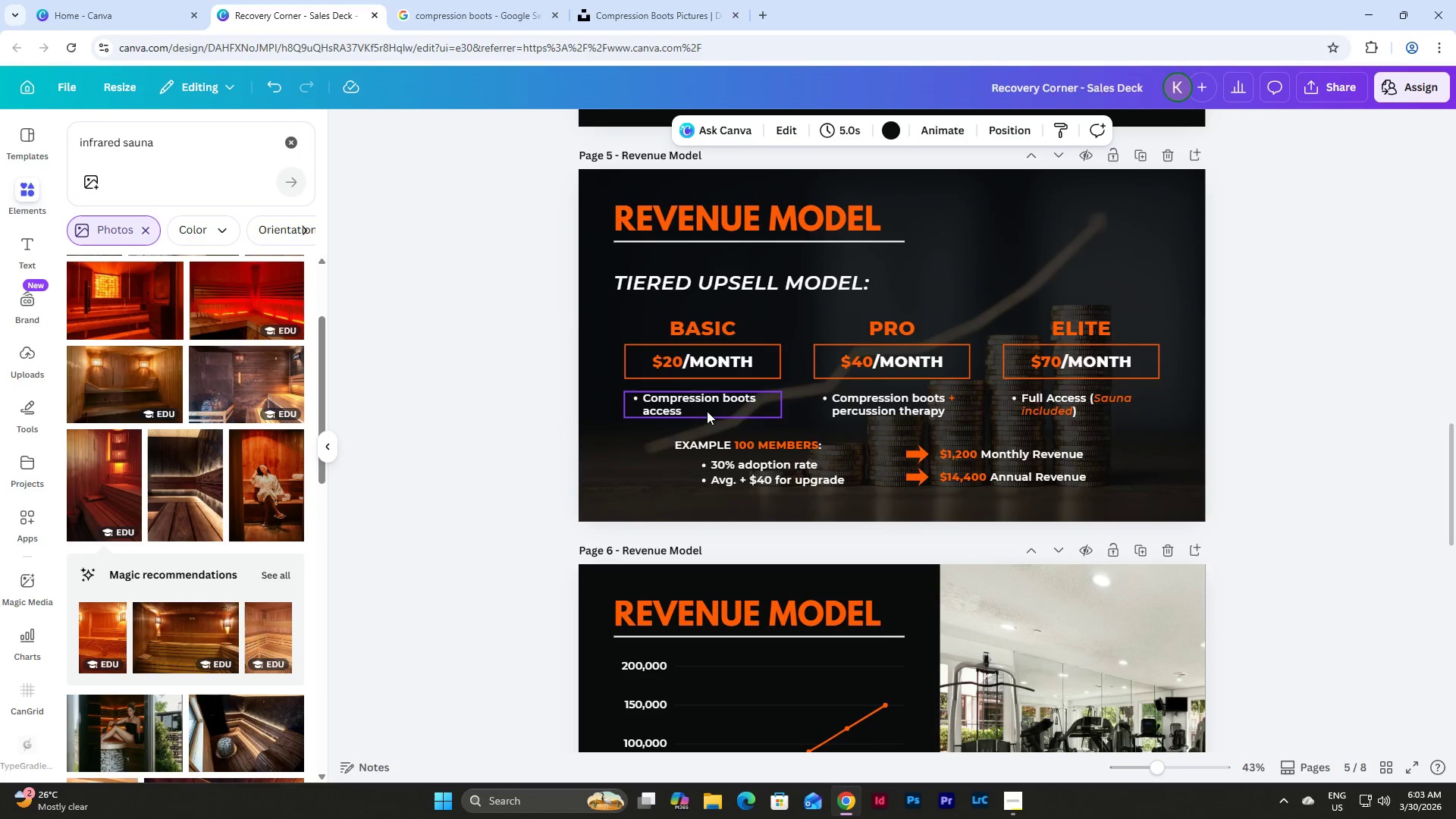 
left_click([655, 401])
 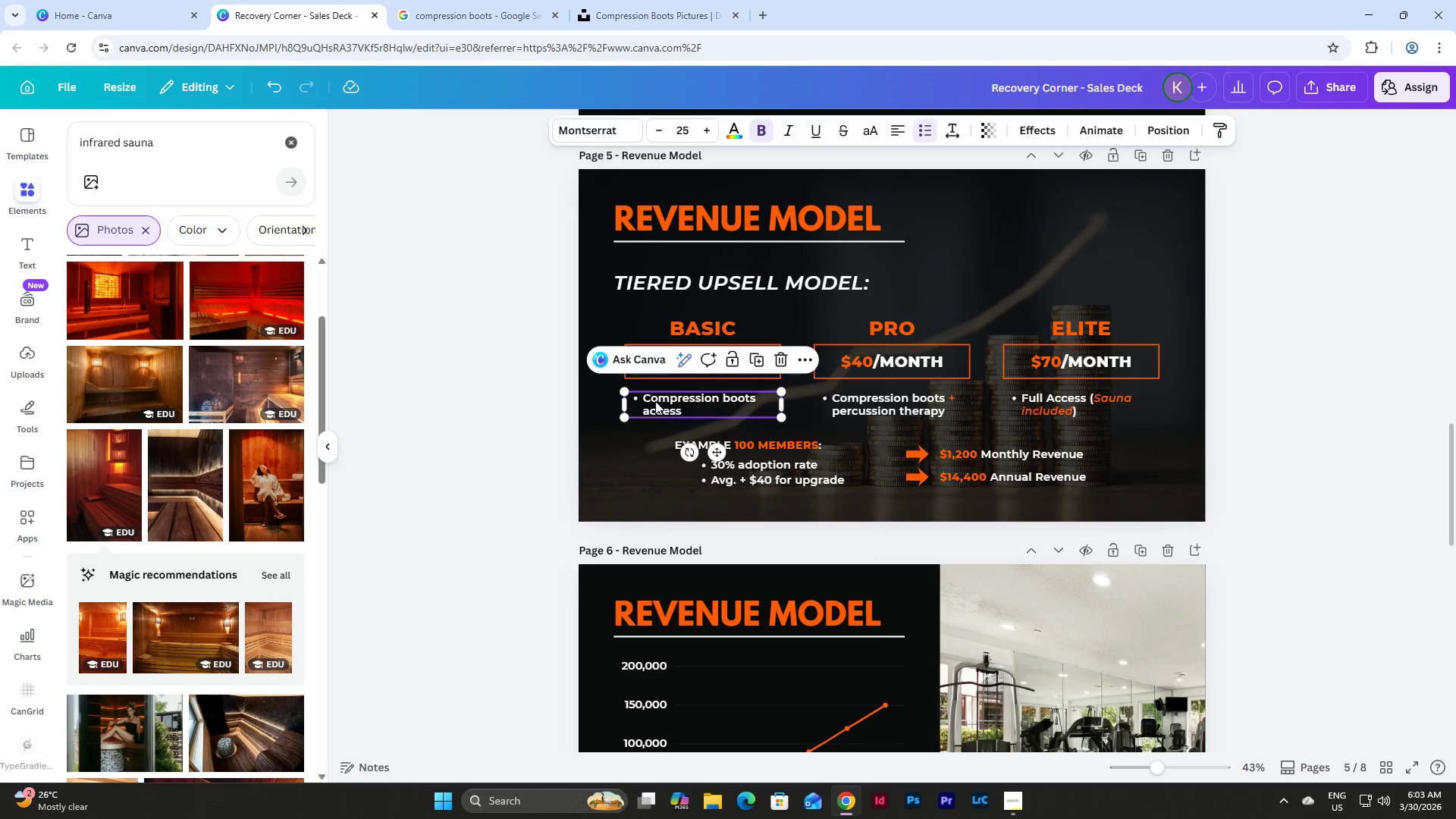 
key(Control+C)
 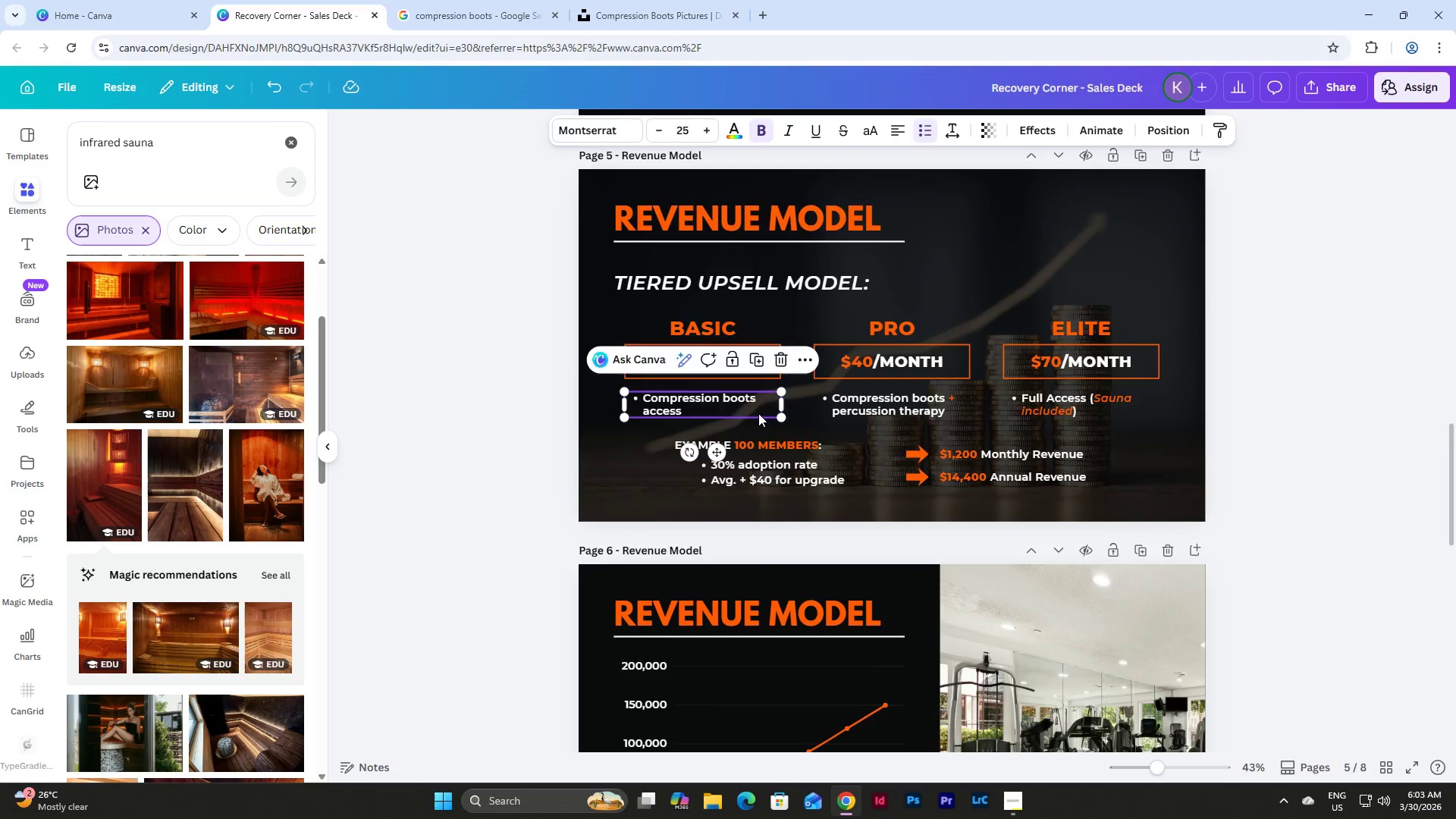 
scroll: coordinate [768, 438], scroll_direction: down, amount: 20.0
 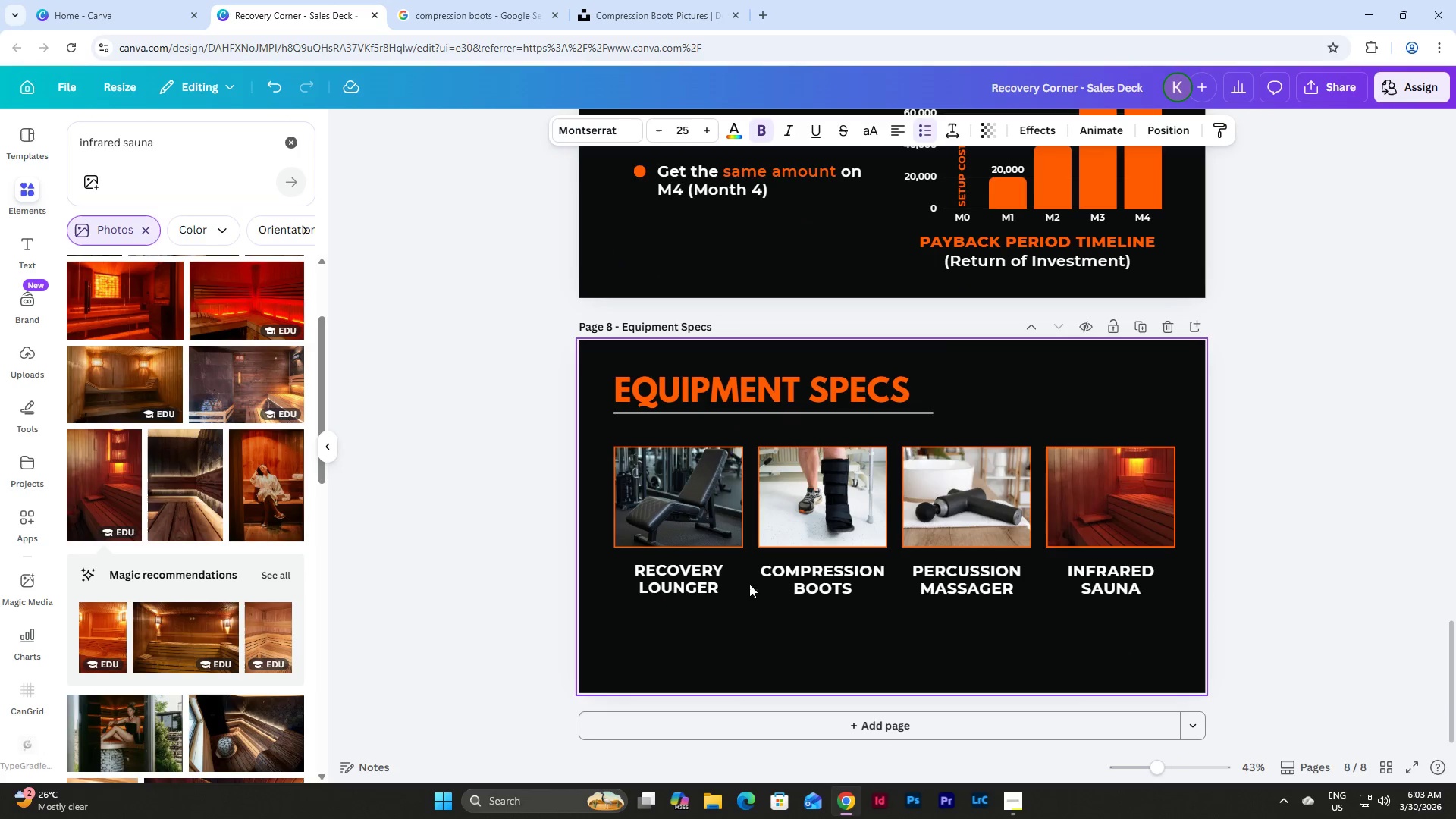 
left_click([698, 647])
 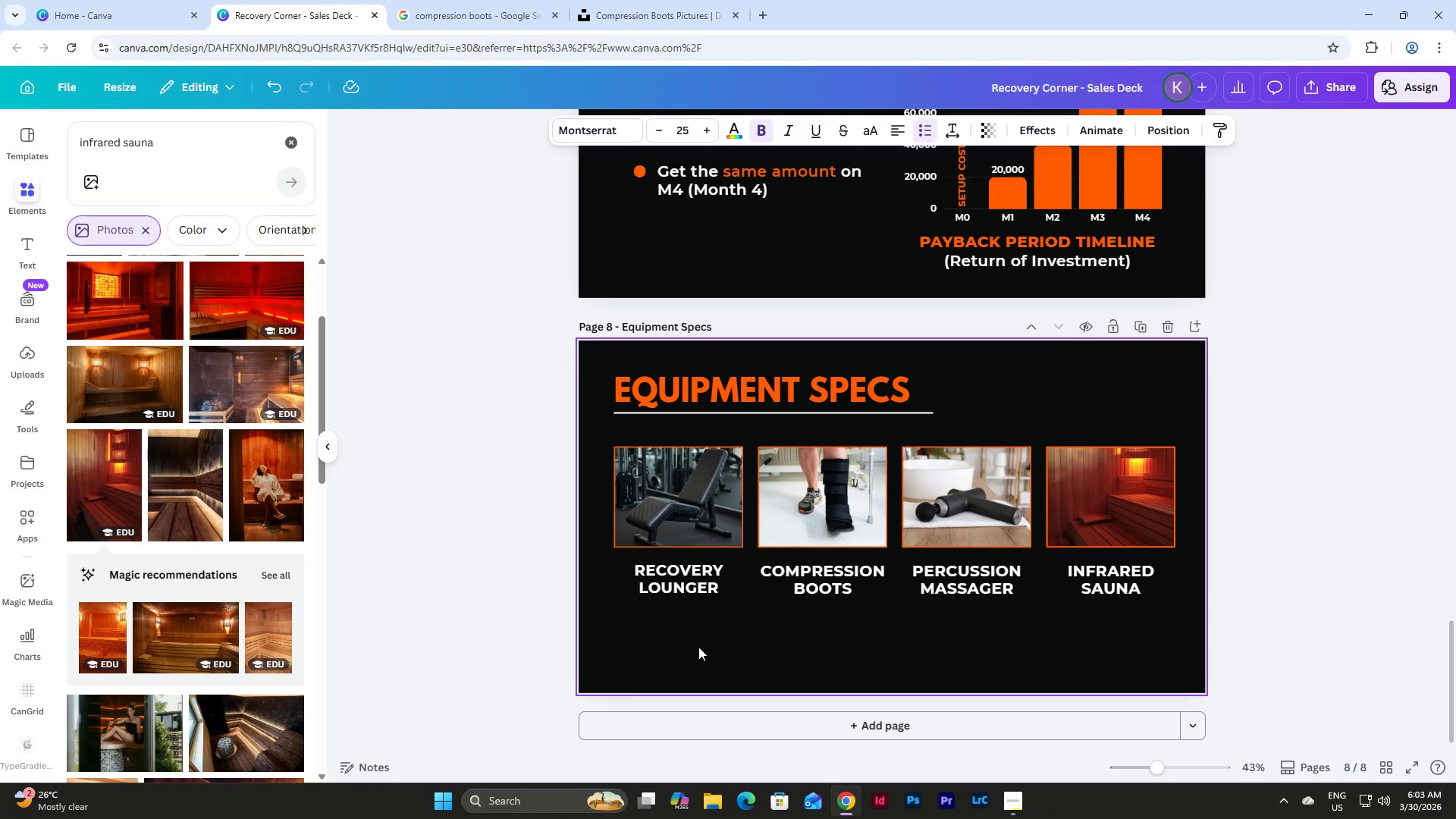 
key(Control+V)
 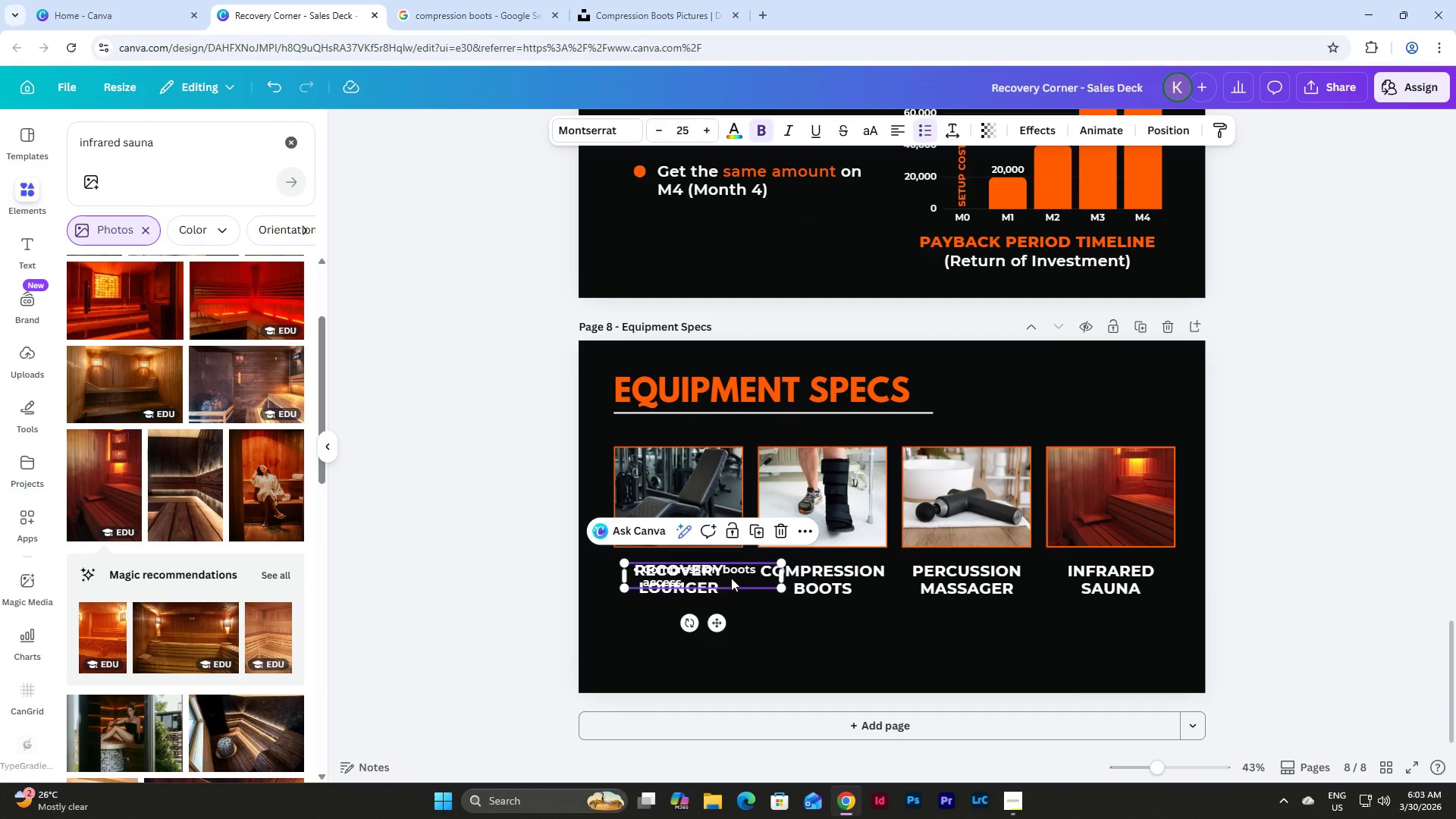 
left_click_drag(start_coordinate=[736, 577], to_coordinate=[726, 622])
 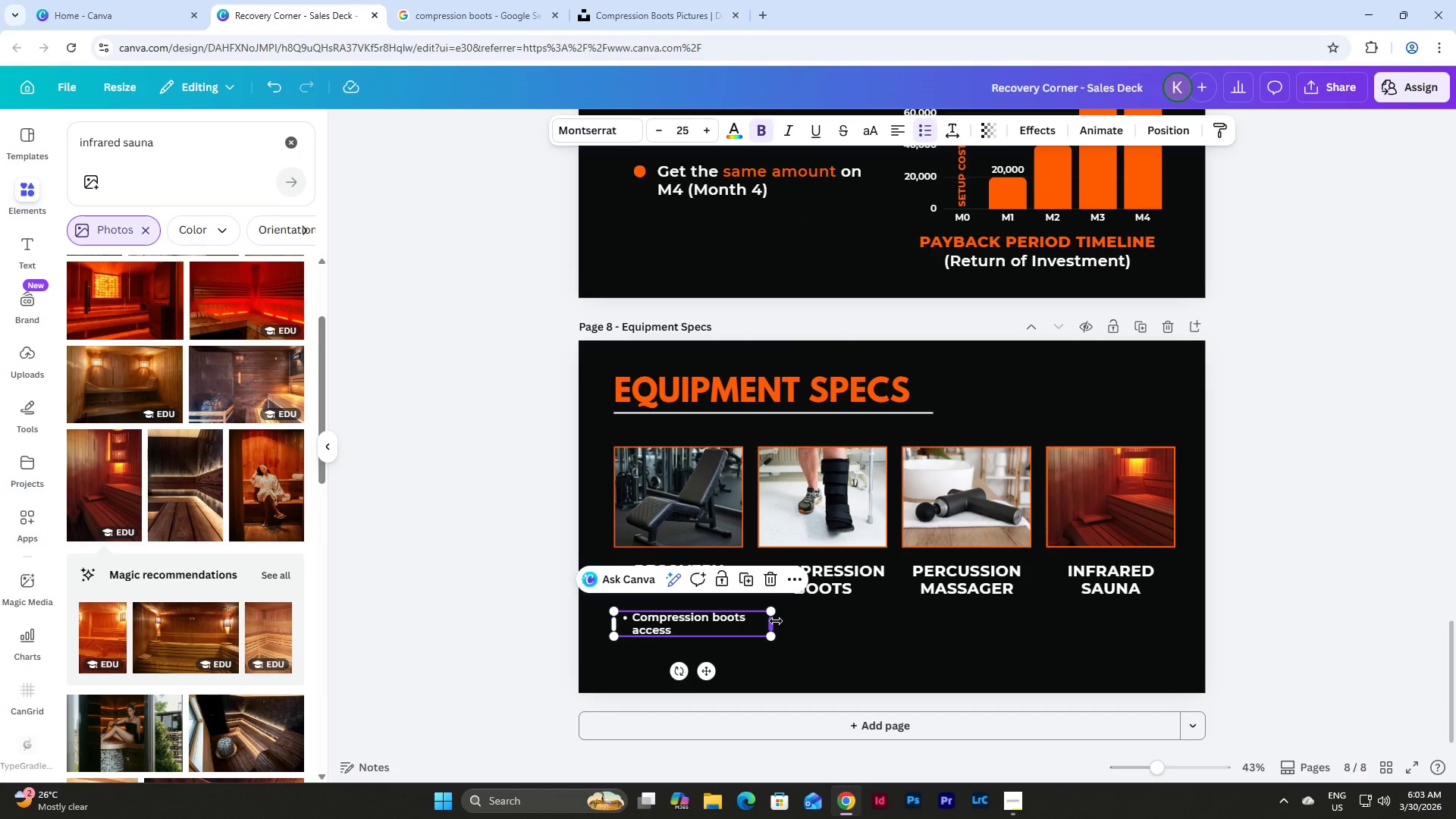 
left_click_drag(start_coordinate=[776, 621], to_coordinate=[751, 617])
 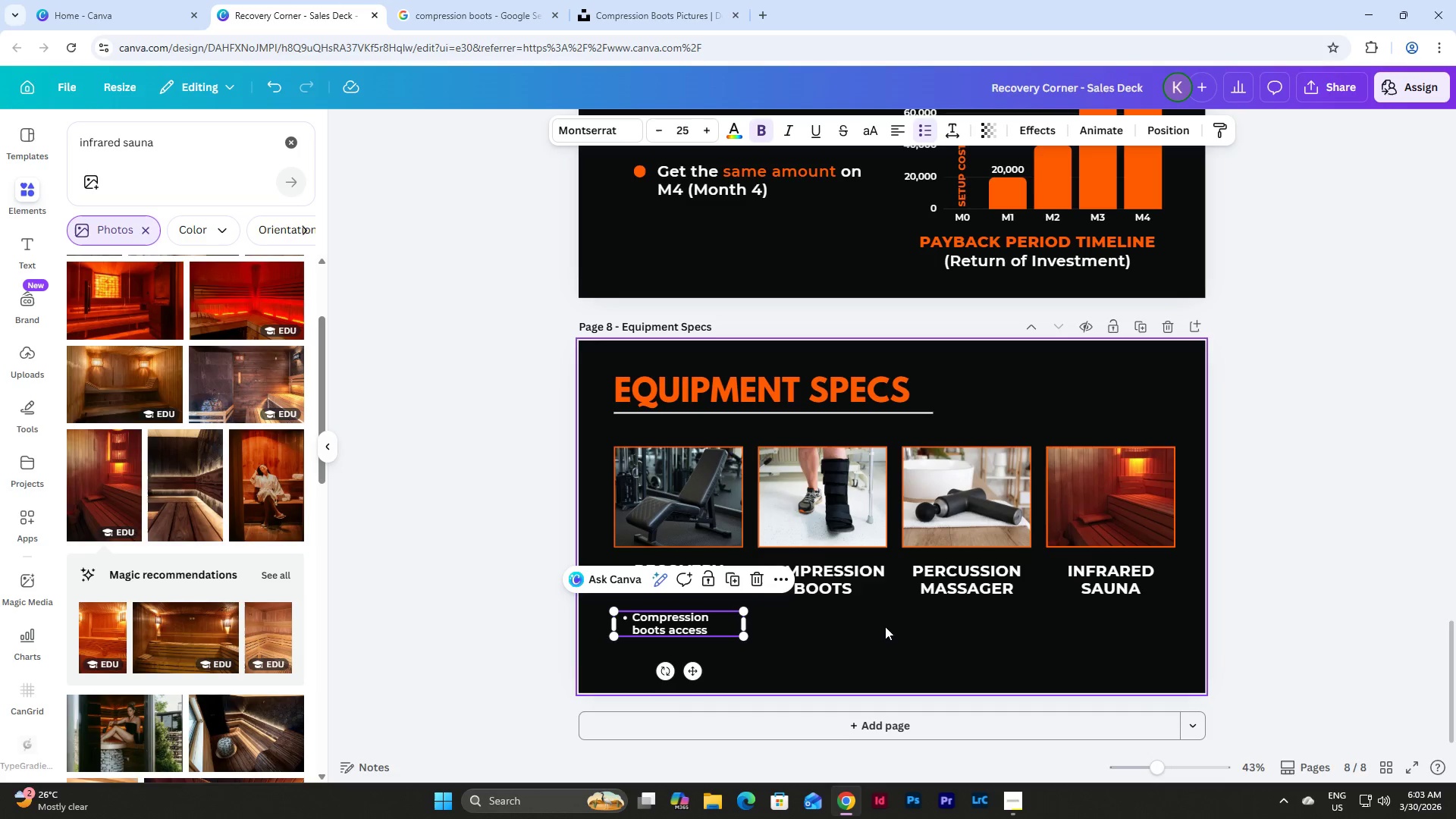 
left_click([714, 628])
 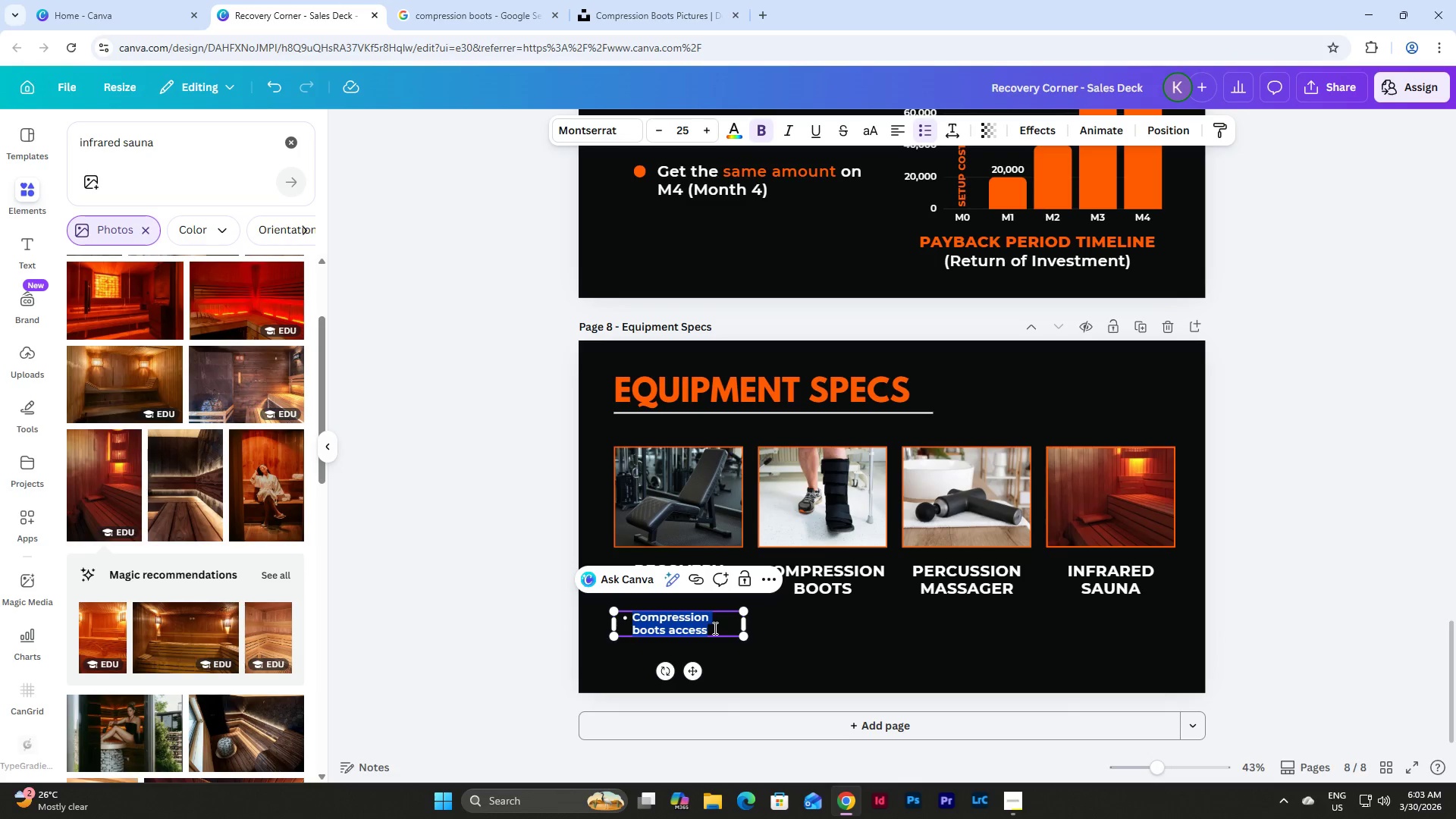 
type(Dynamic air compression)
 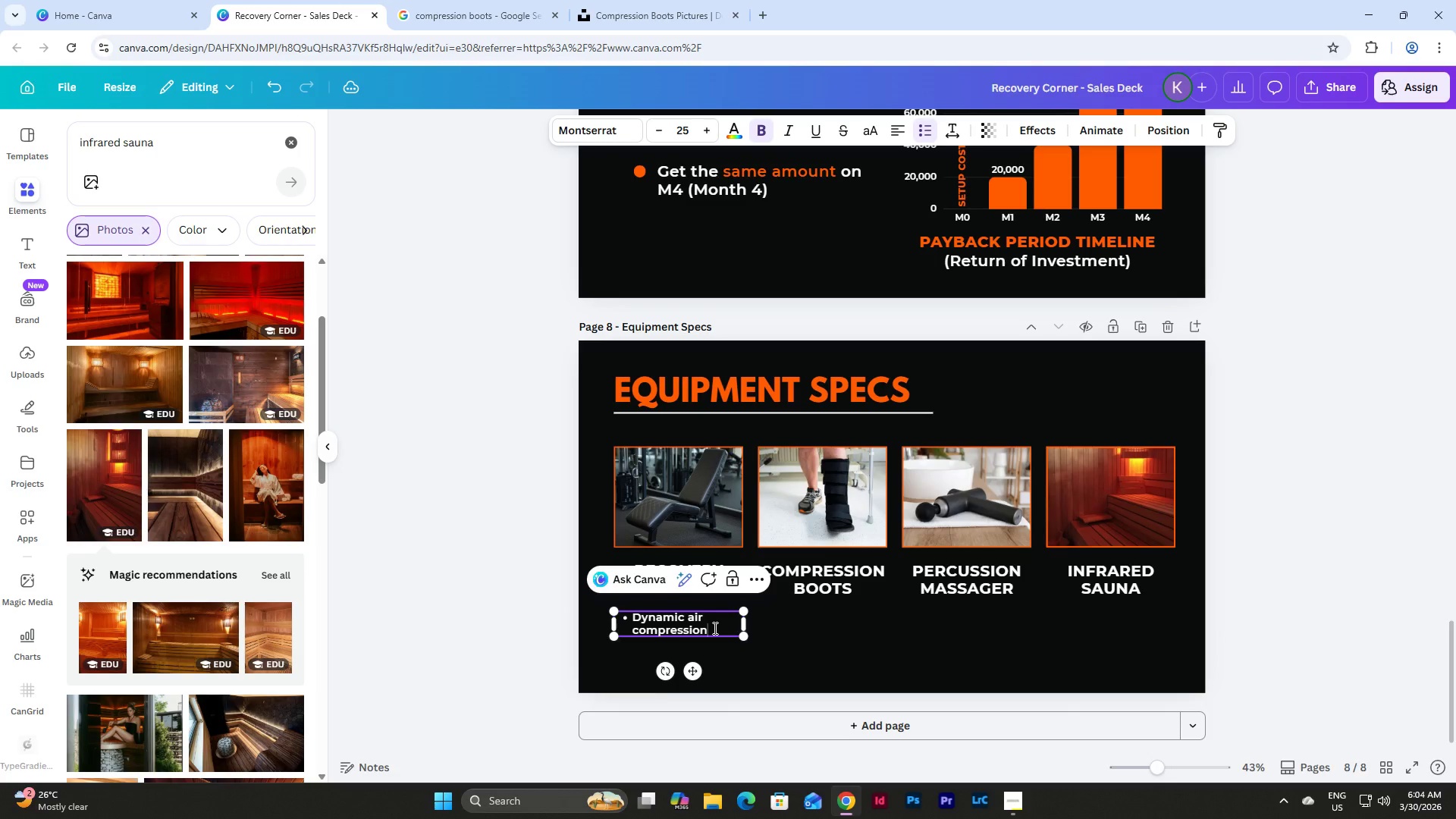 
key(Enter)
 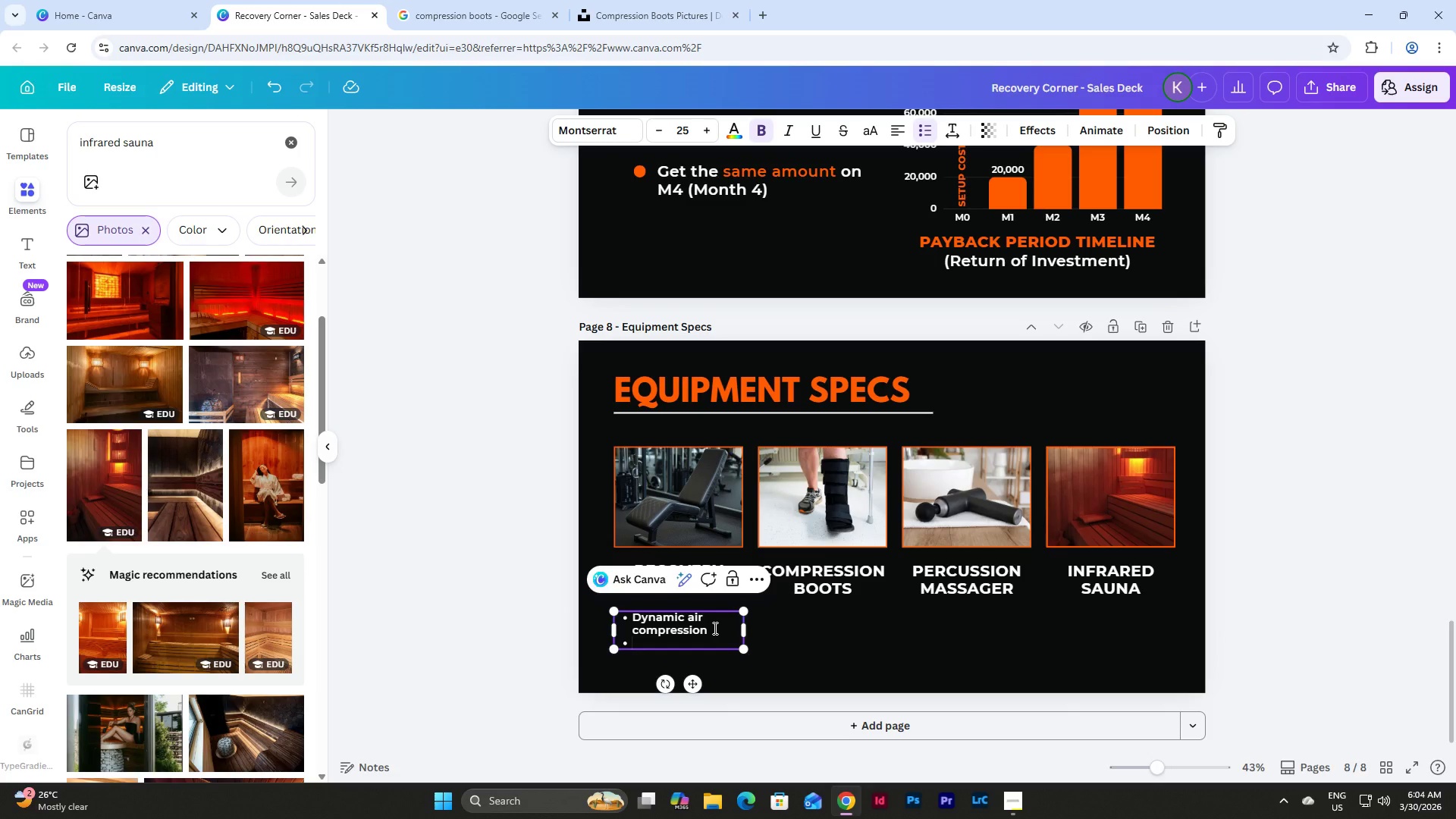 
type(Boost)
 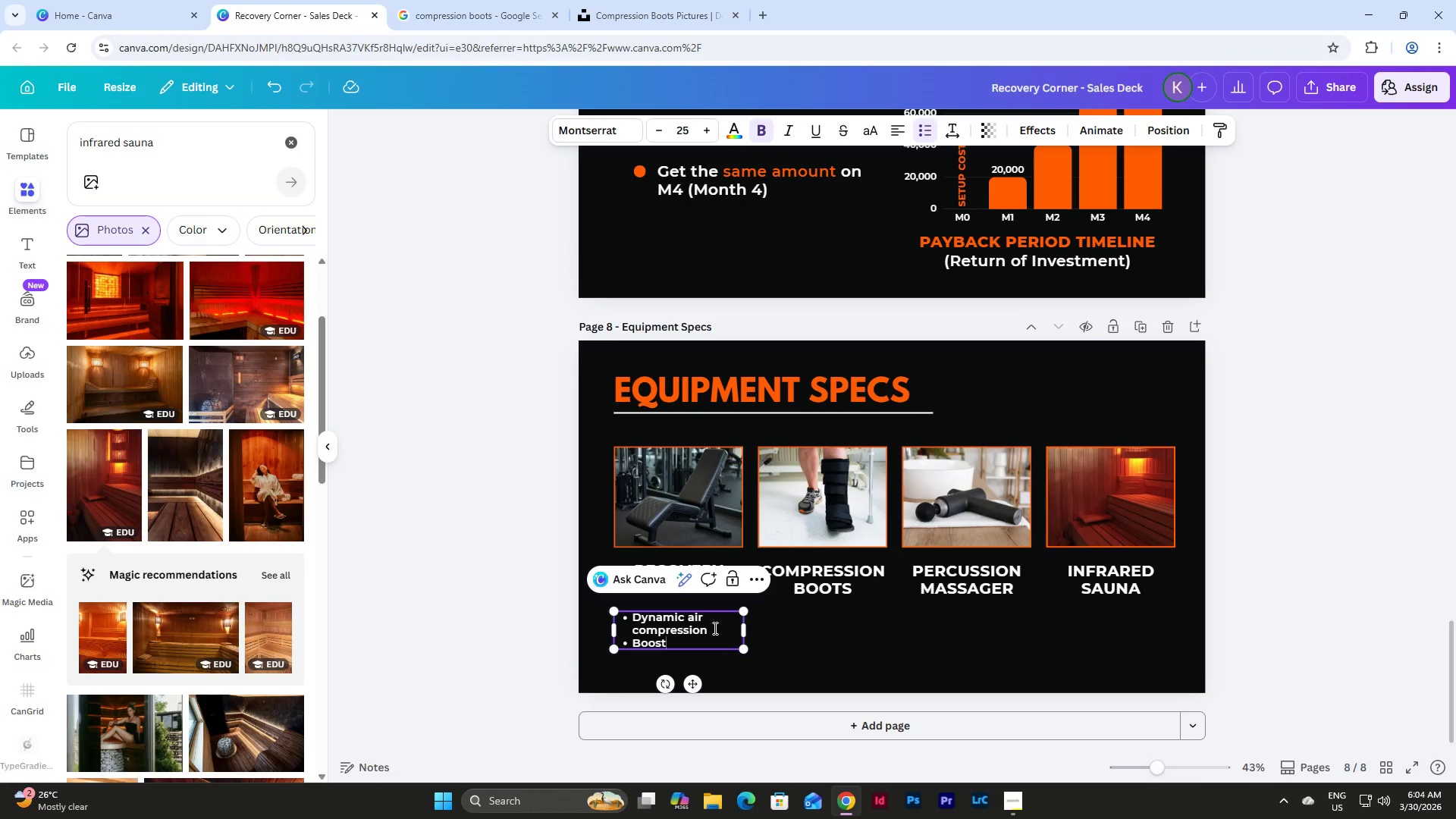 
hold_key(key=Backspace, duration=0.78)
 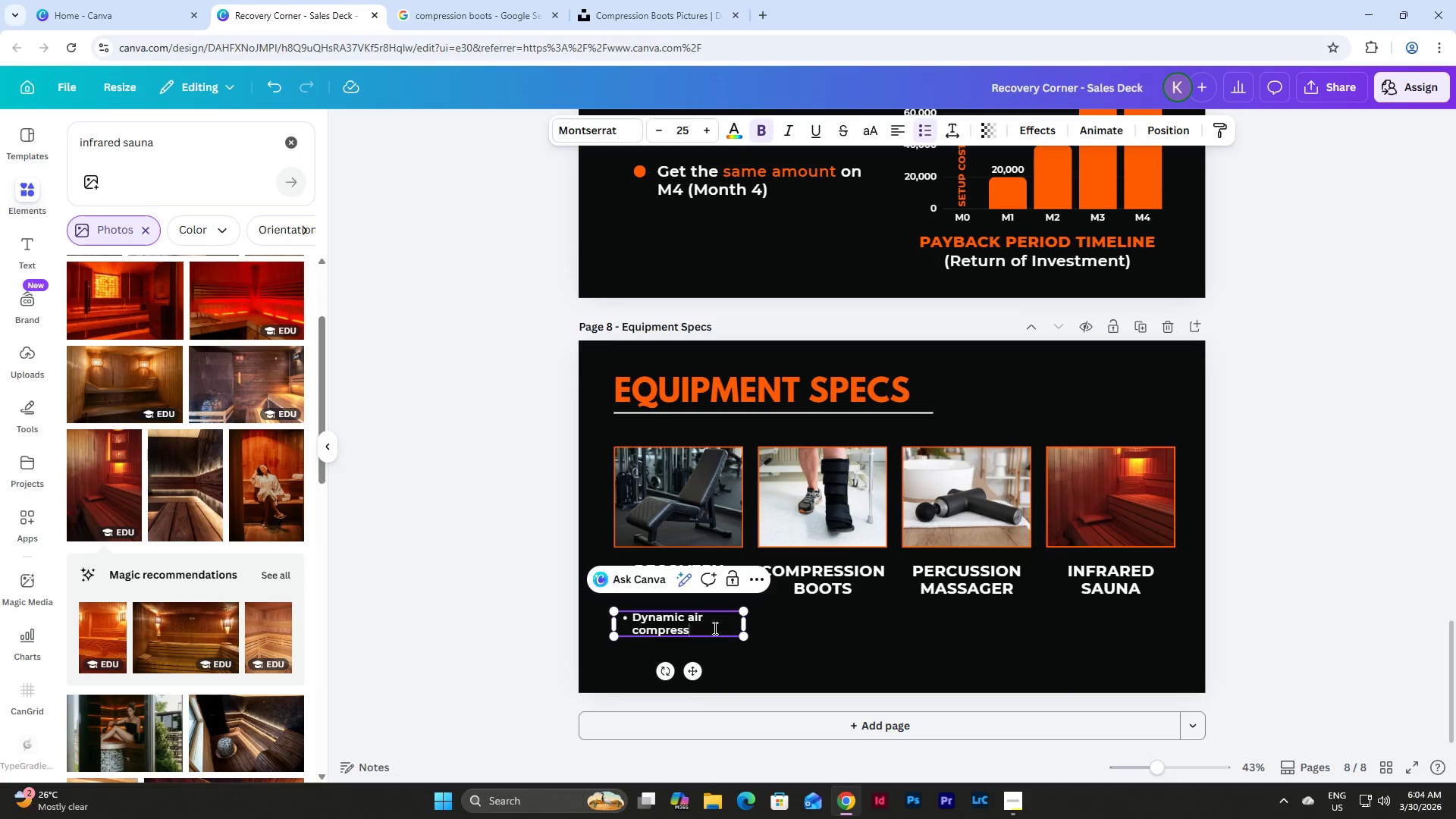 
key(Backspace)
 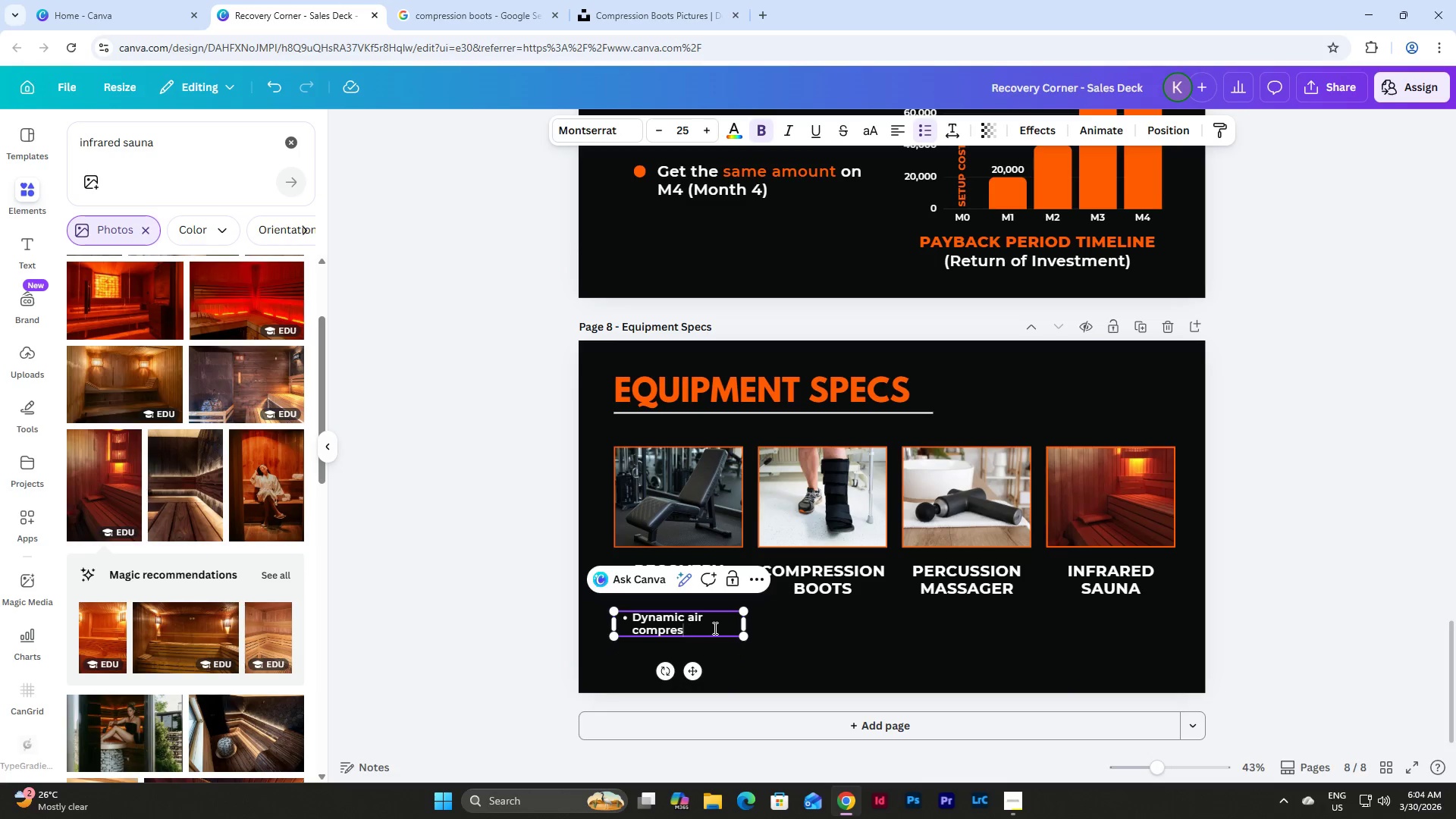 
key(Backspace)
 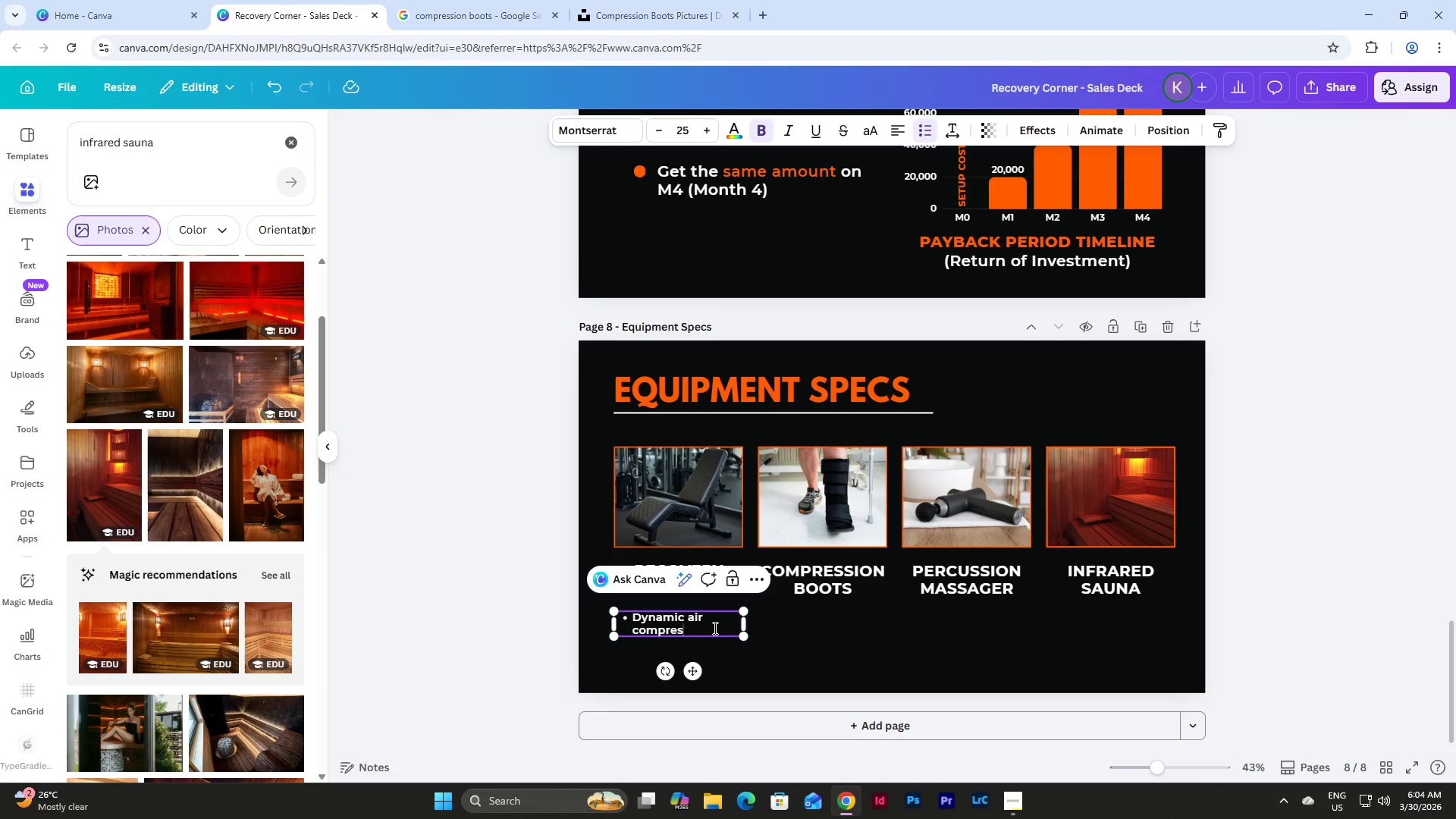 
hold_key(key=Backspace, duration=0.8)
 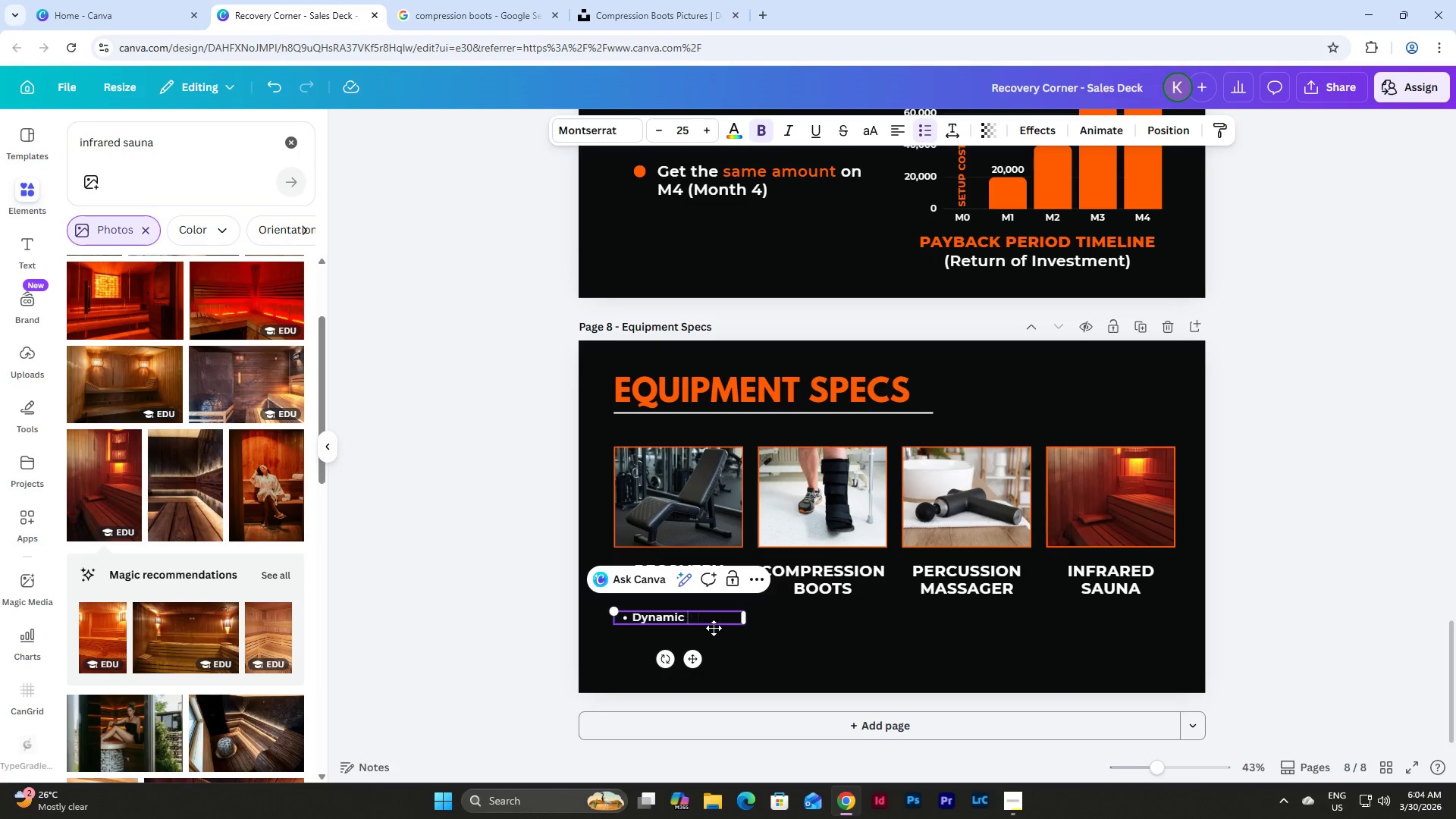 
key(Backspace)
 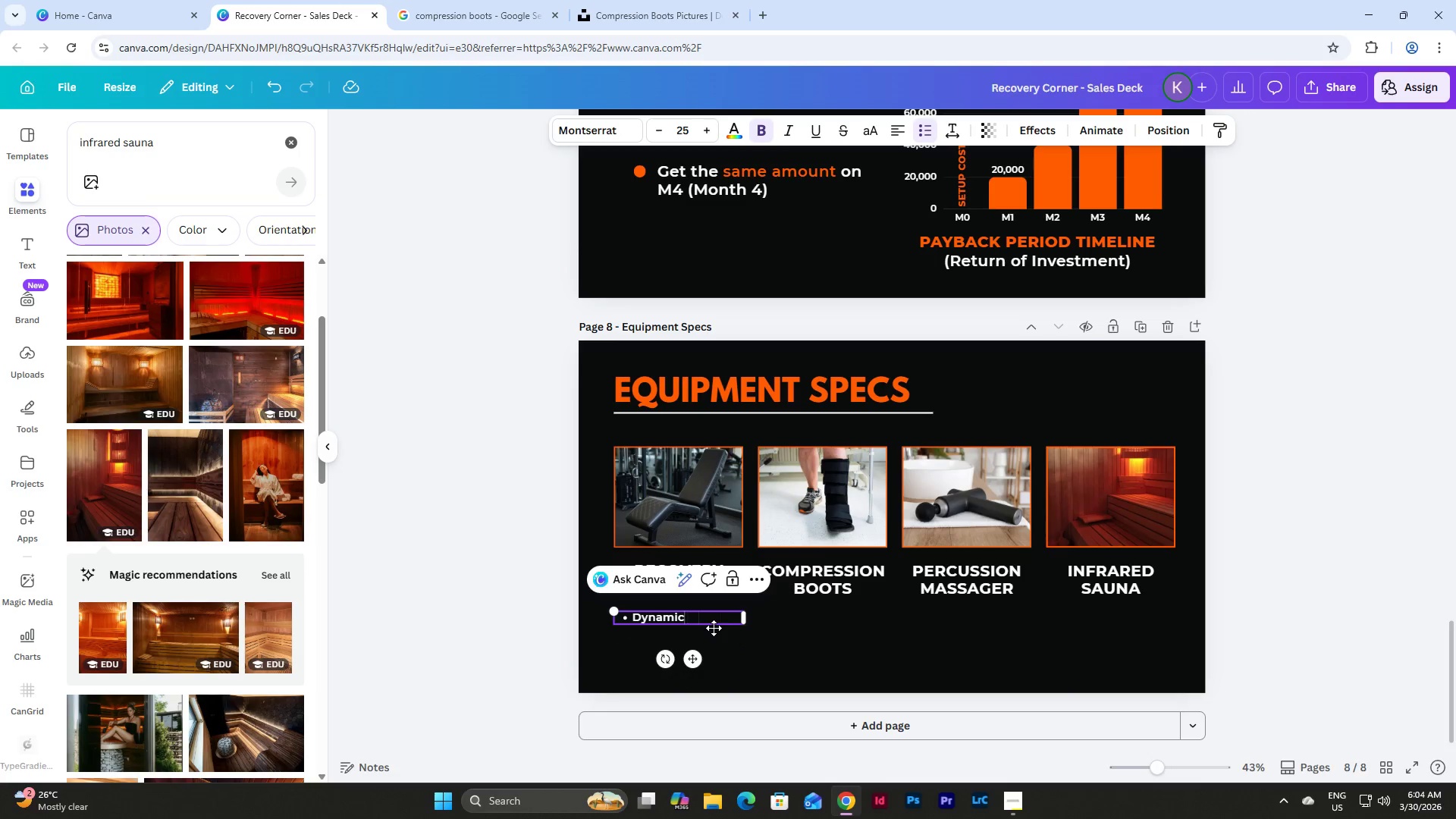 
key(Backspace)
 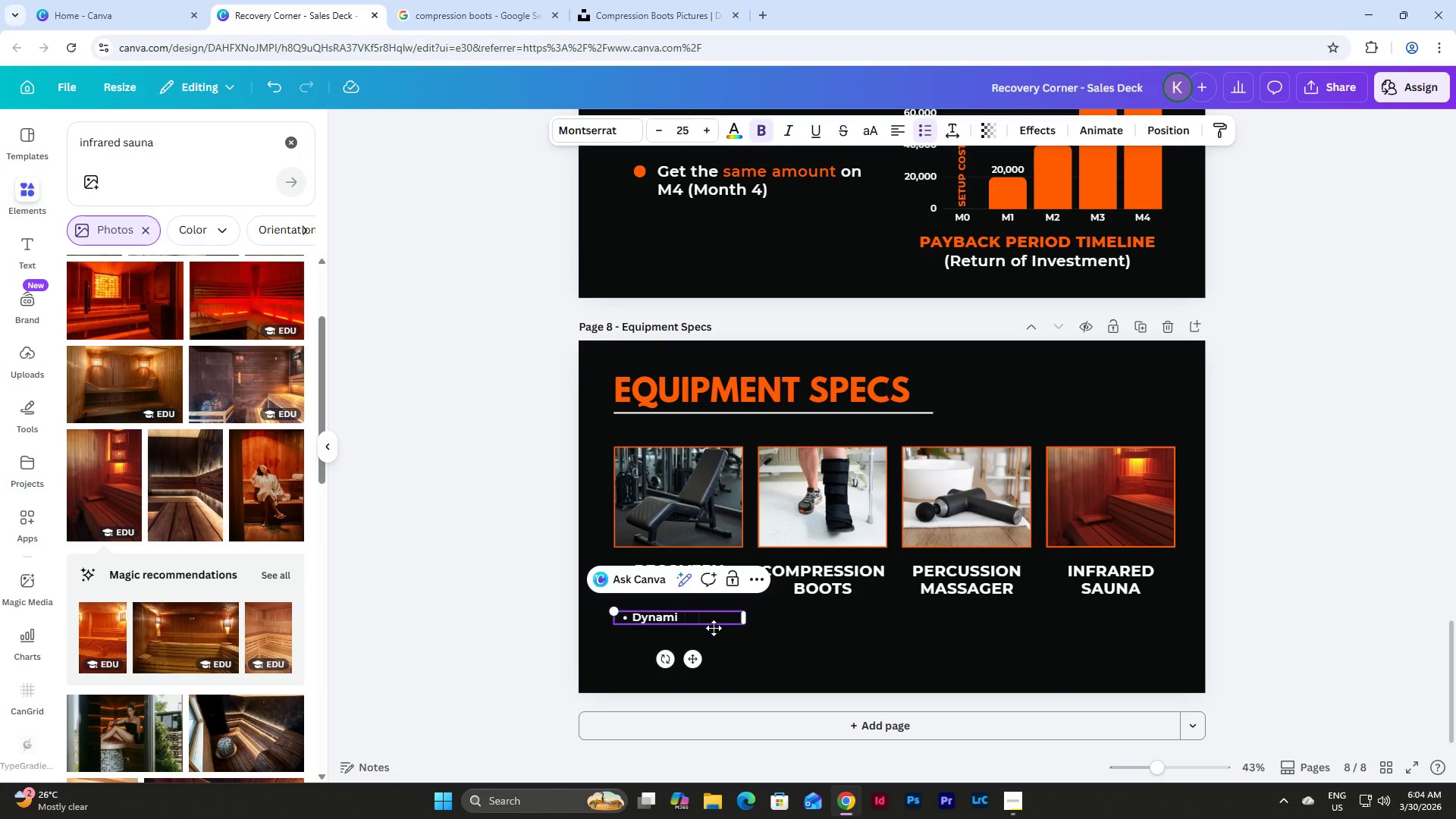 
key(Backspace)
 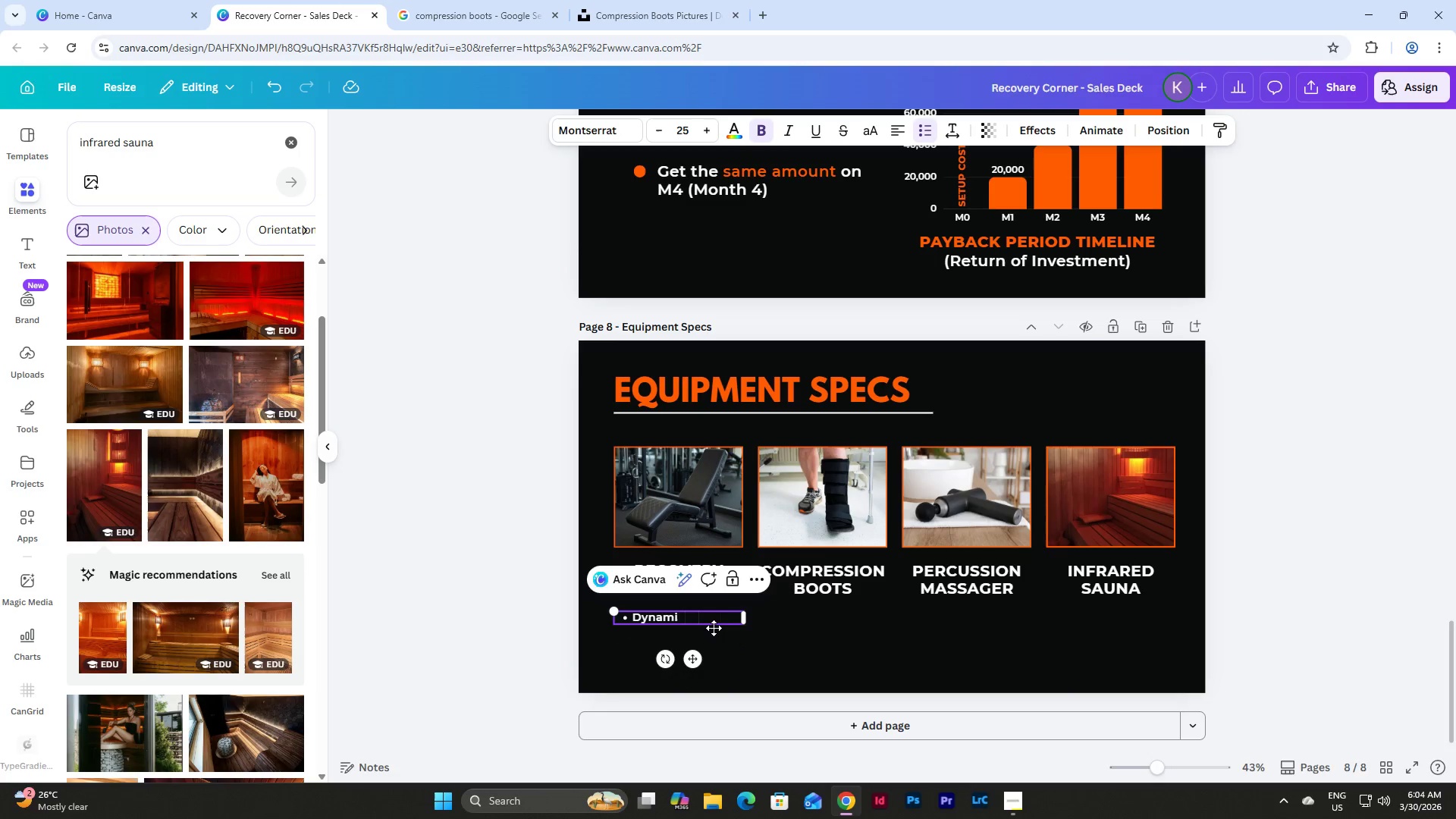 
hold_key(key=Backspace, duration=0.64)
 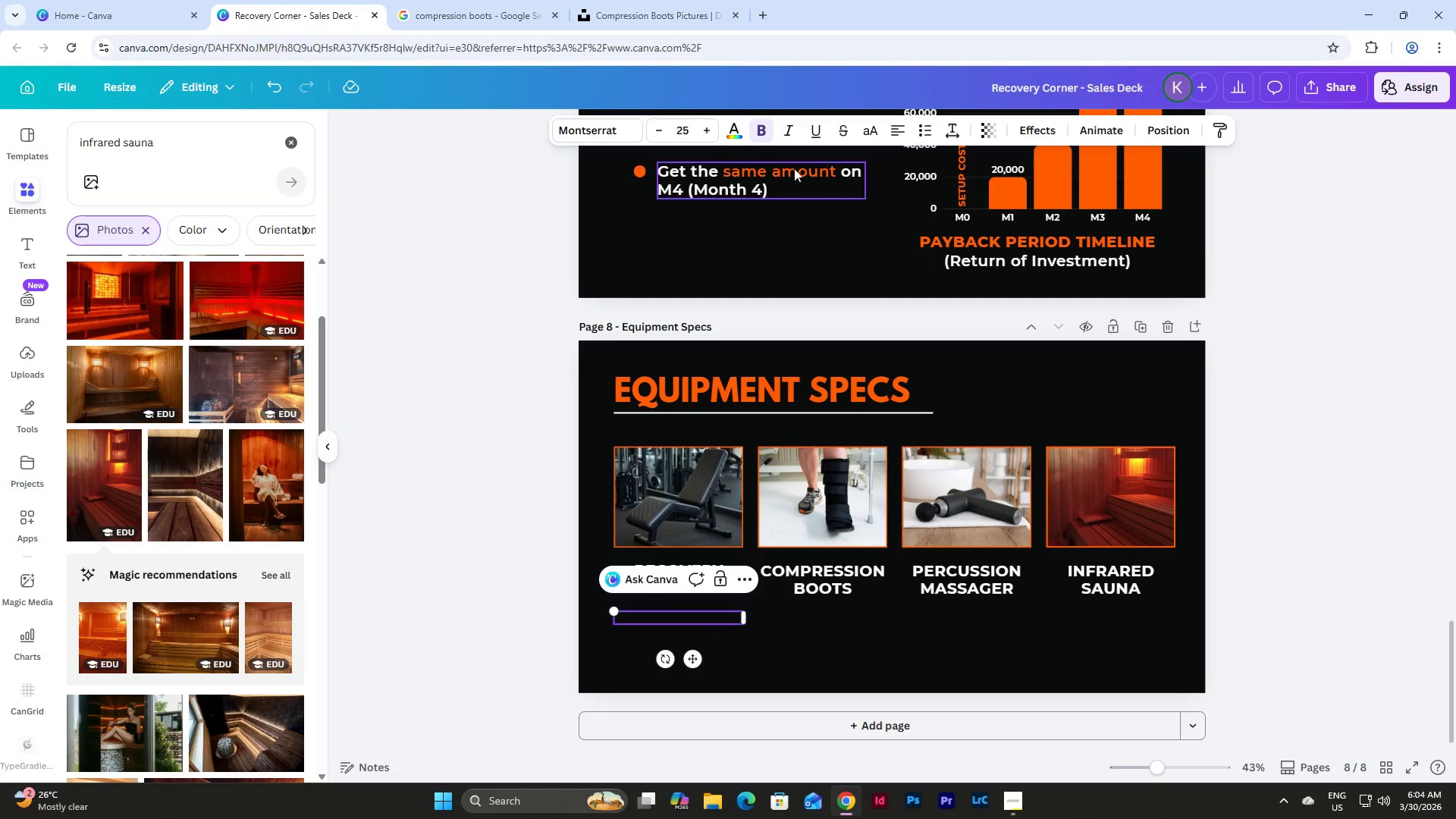 
left_click([926, 124])
 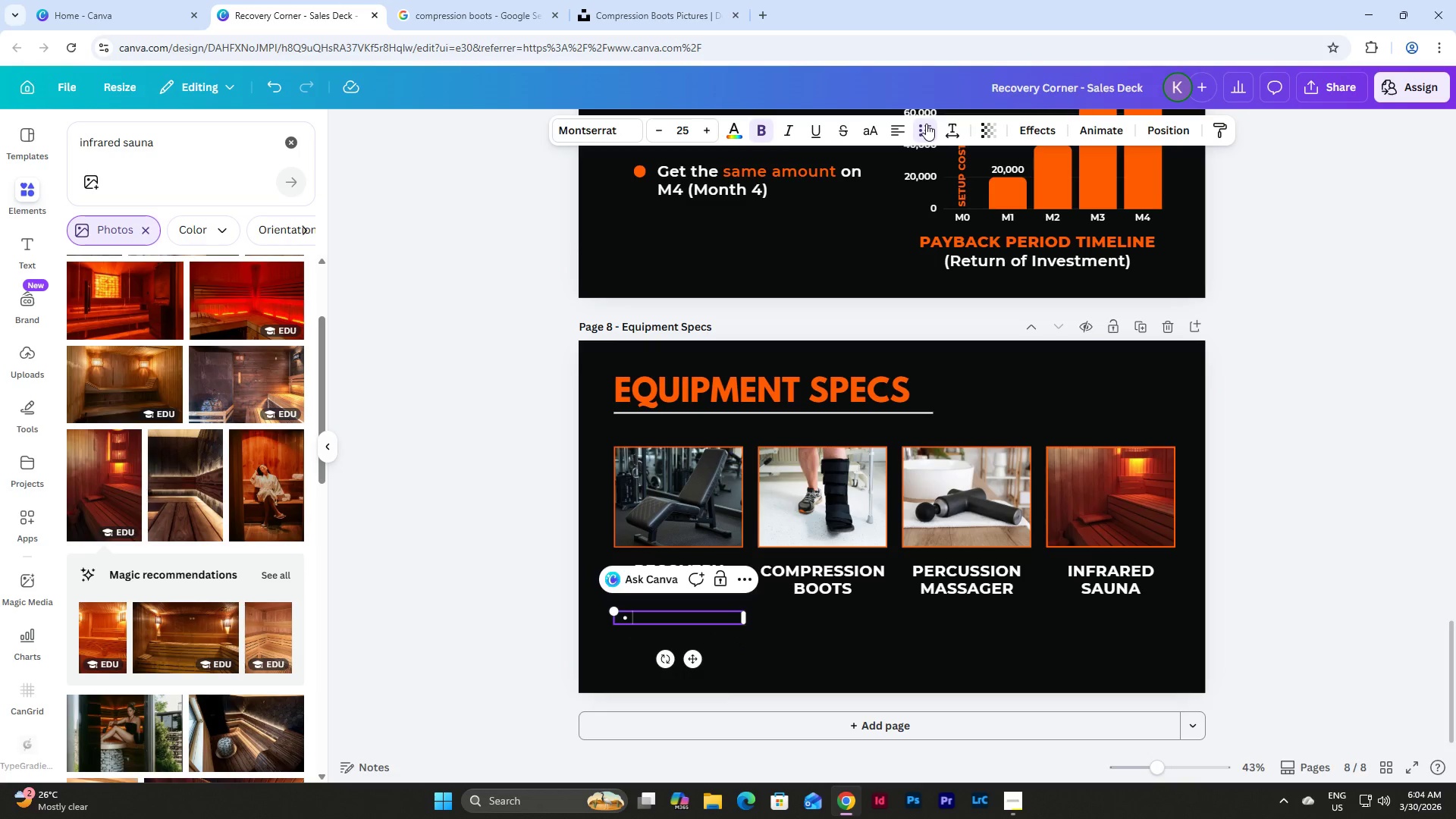 
type(Ergonomic )
 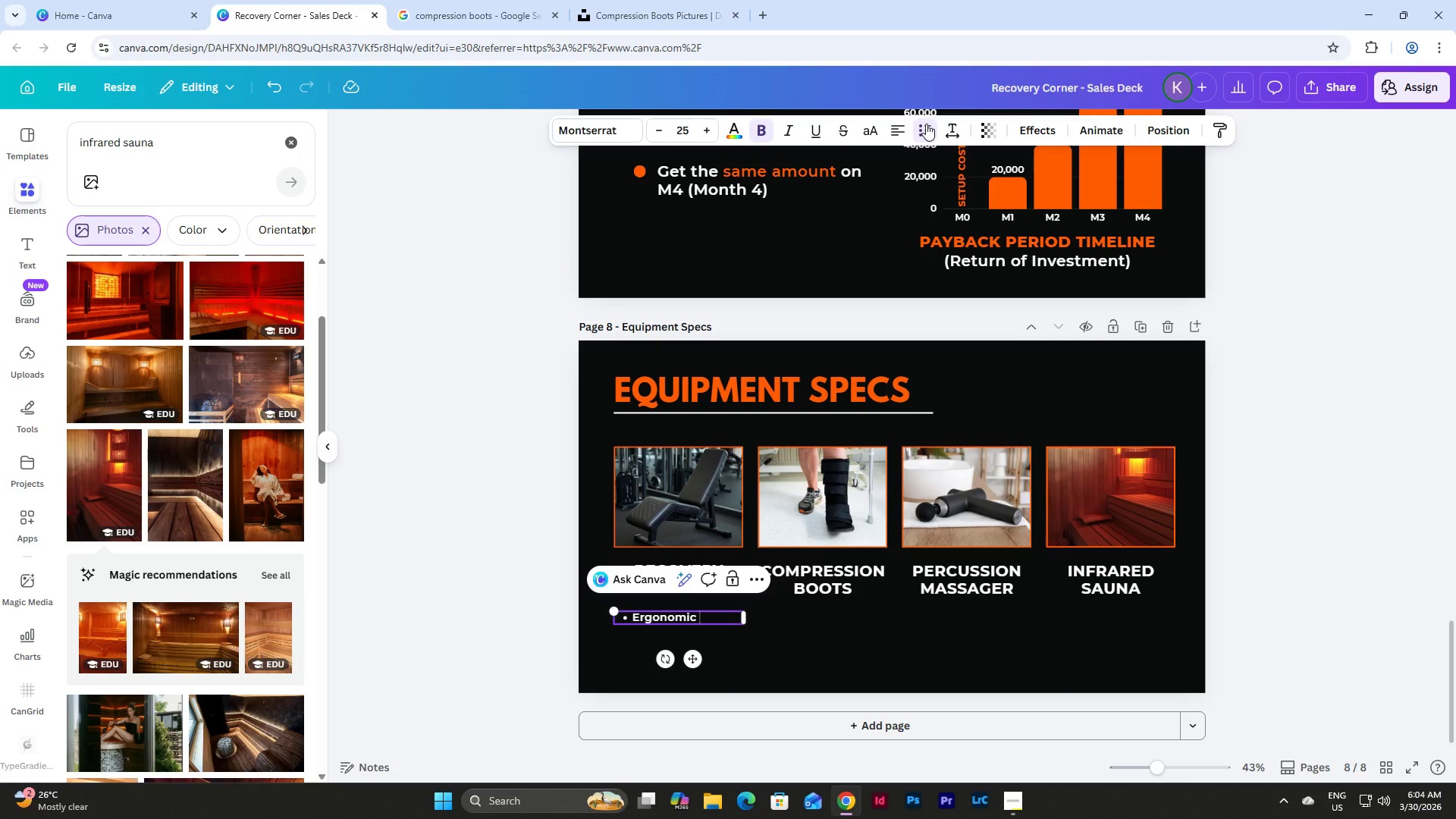 
type(comfort seating)
 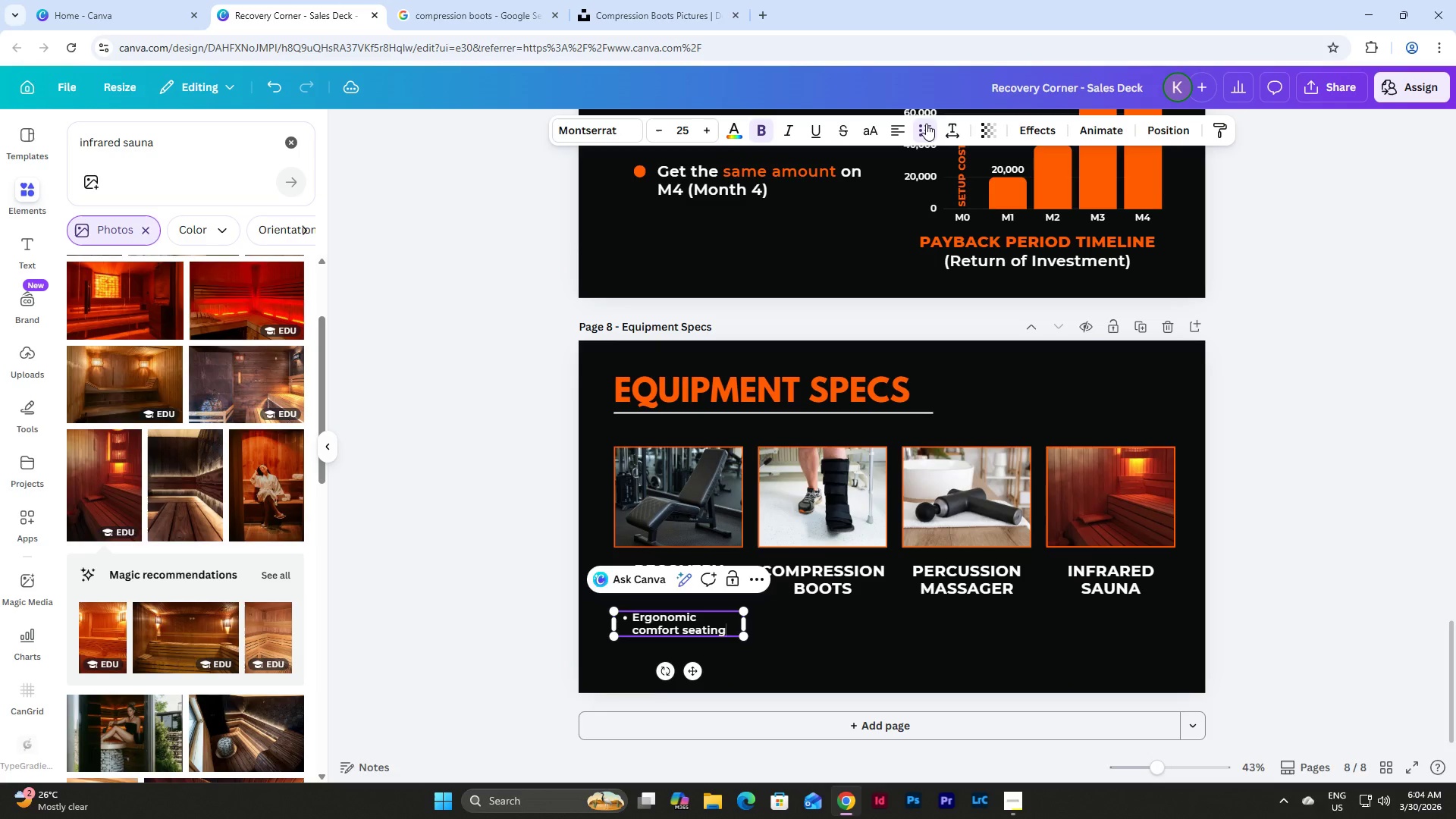 
key(Enter)
 